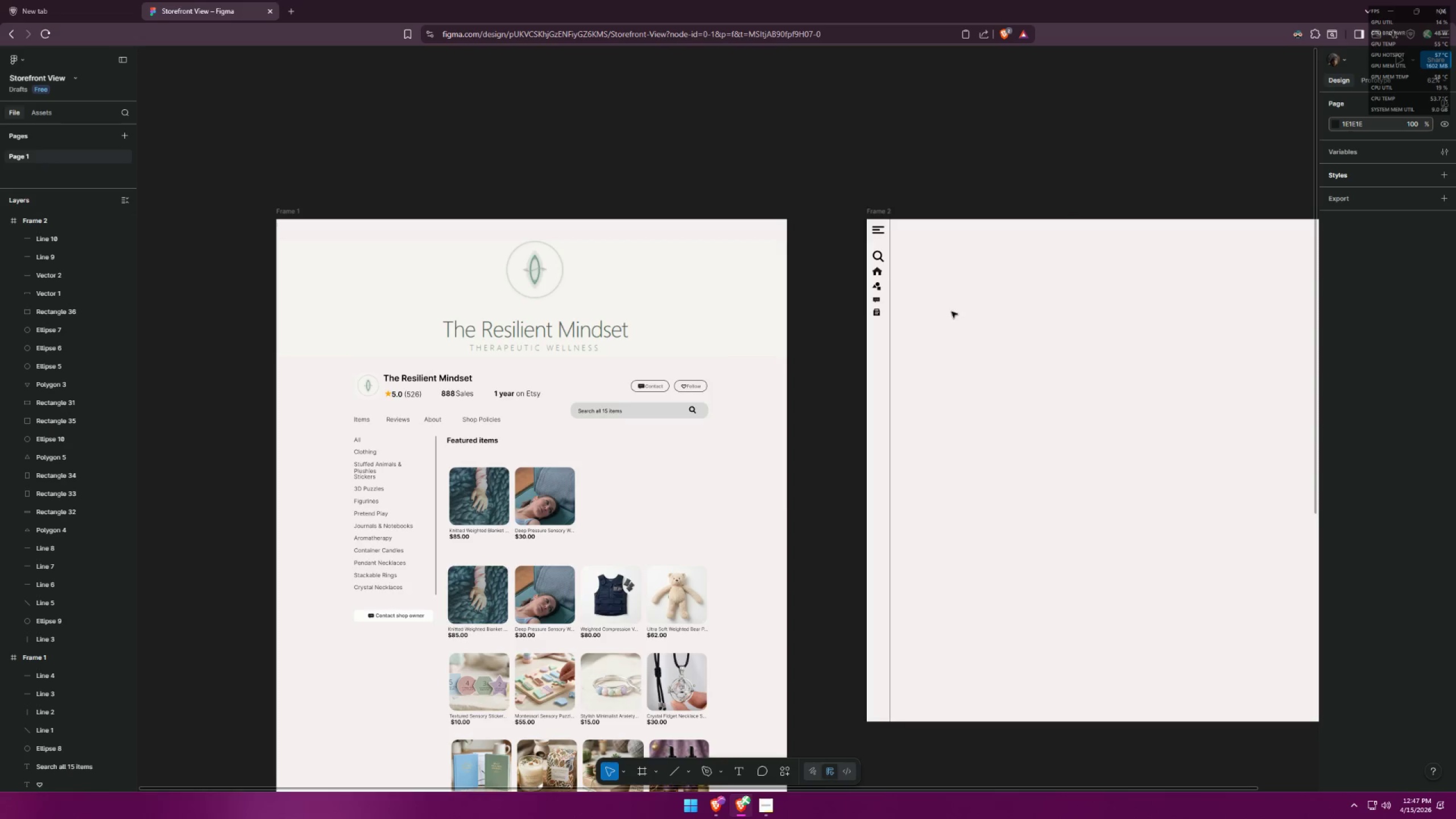 
key(Alt+AltLeft)
 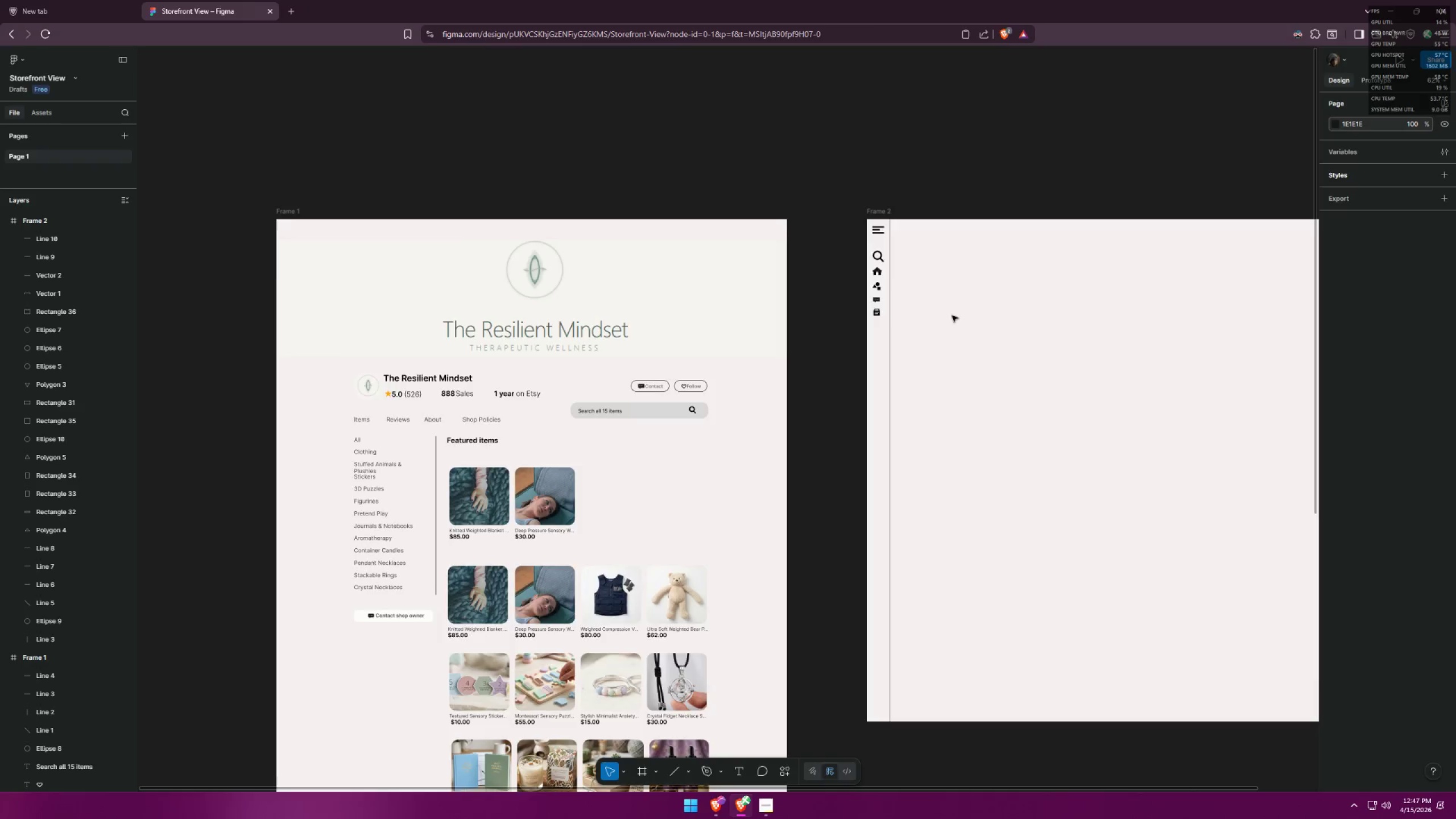 
key(Alt+Tab)
 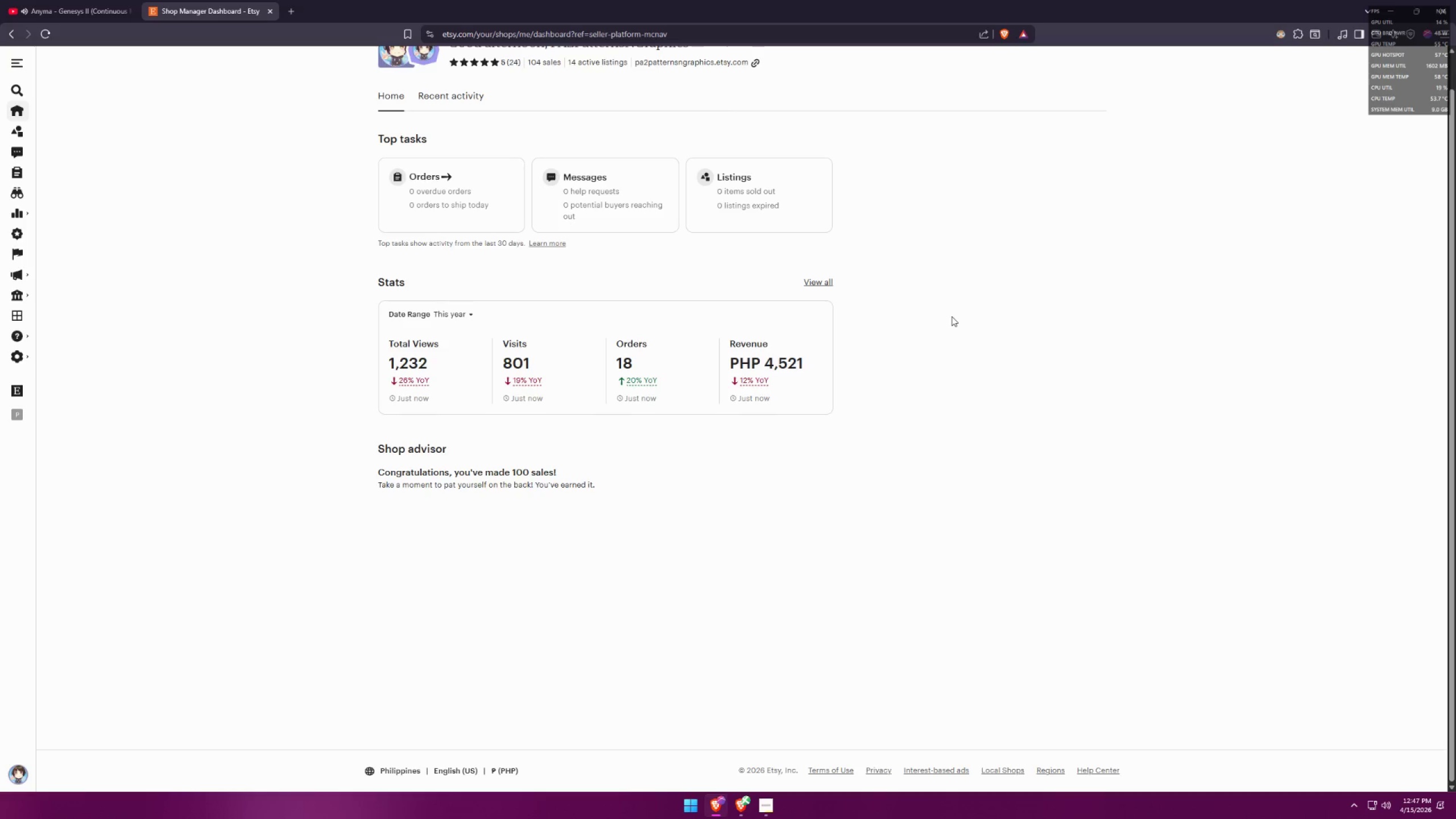 
key(Alt+AltLeft)
 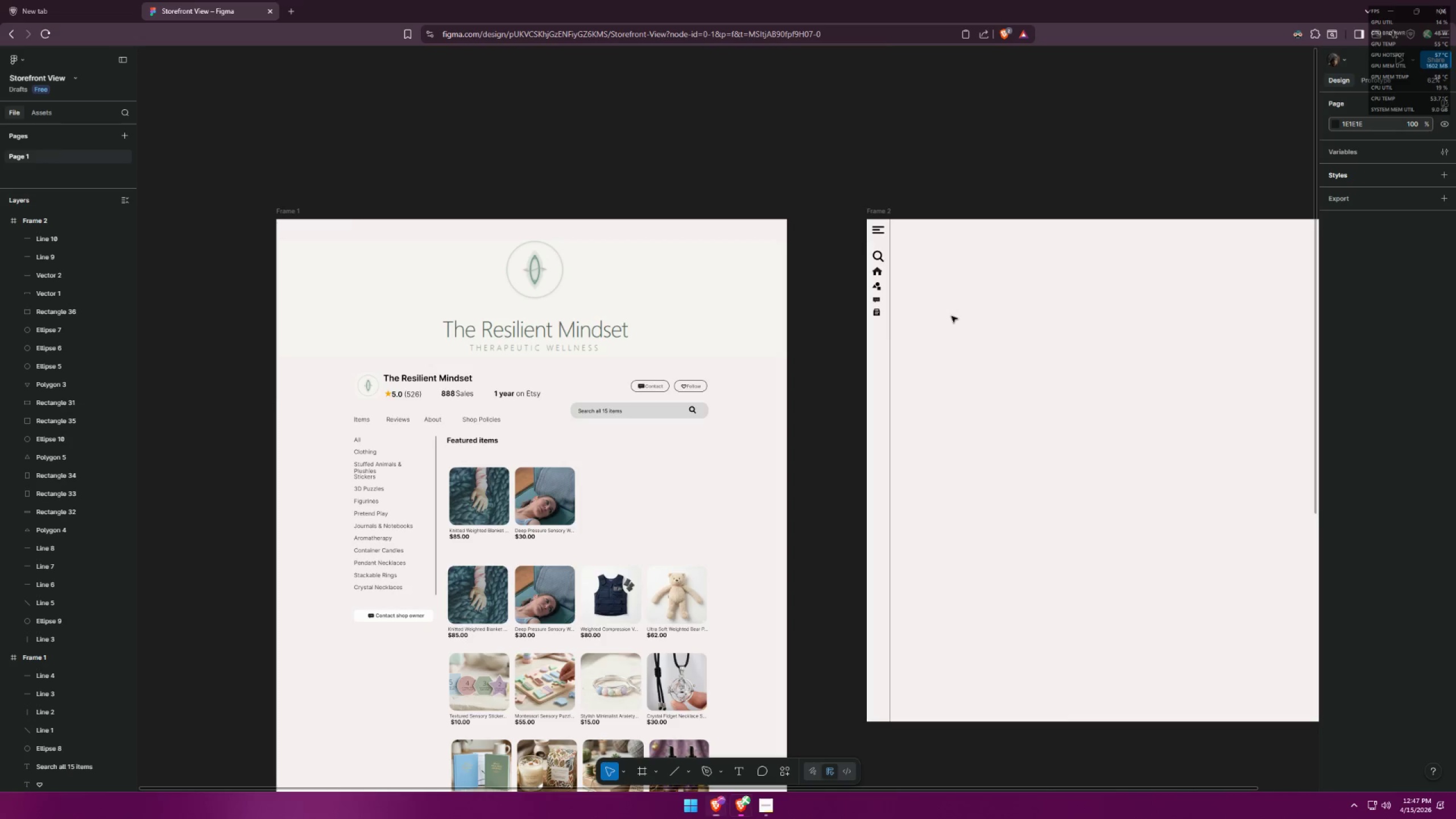 
key(Alt+Tab)
 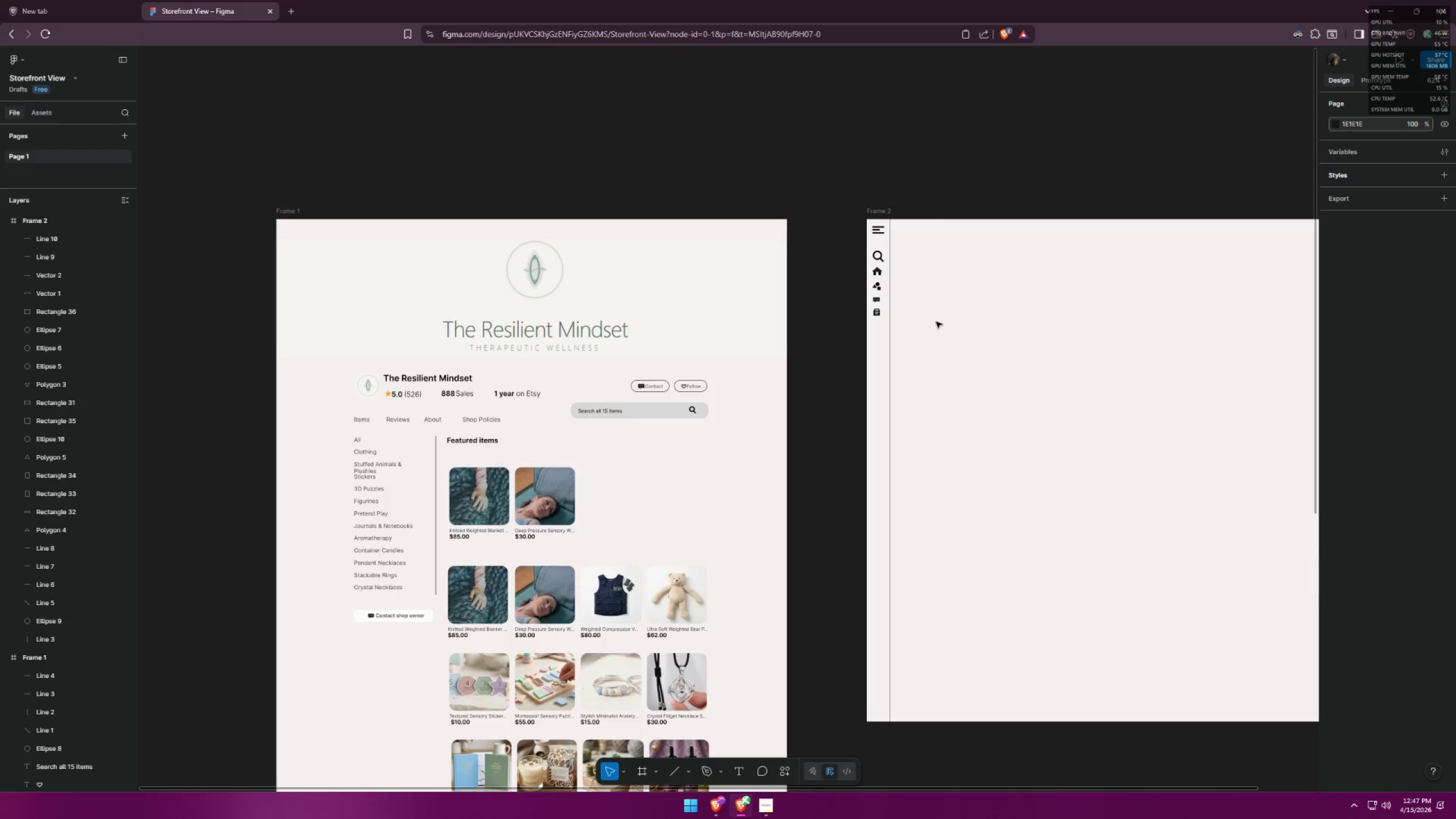 
hold_key(key=ControlLeft, duration=1.16)
scroll: coordinate [853, 295], scroll_direction: up, amount: 19.0
 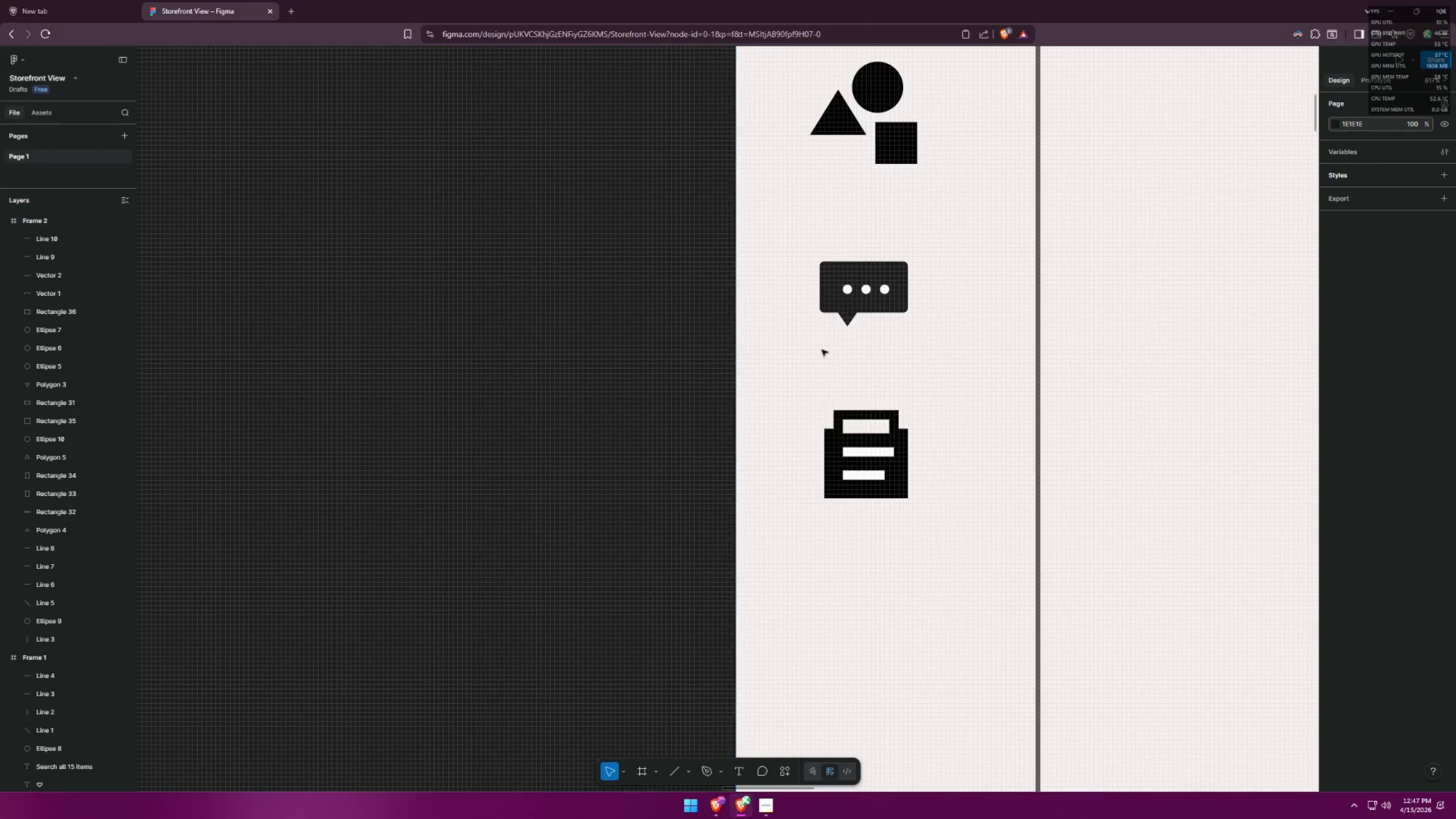 
left_click_drag(start_coordinate=[817, 349], to_coordinate=[925, 259])
 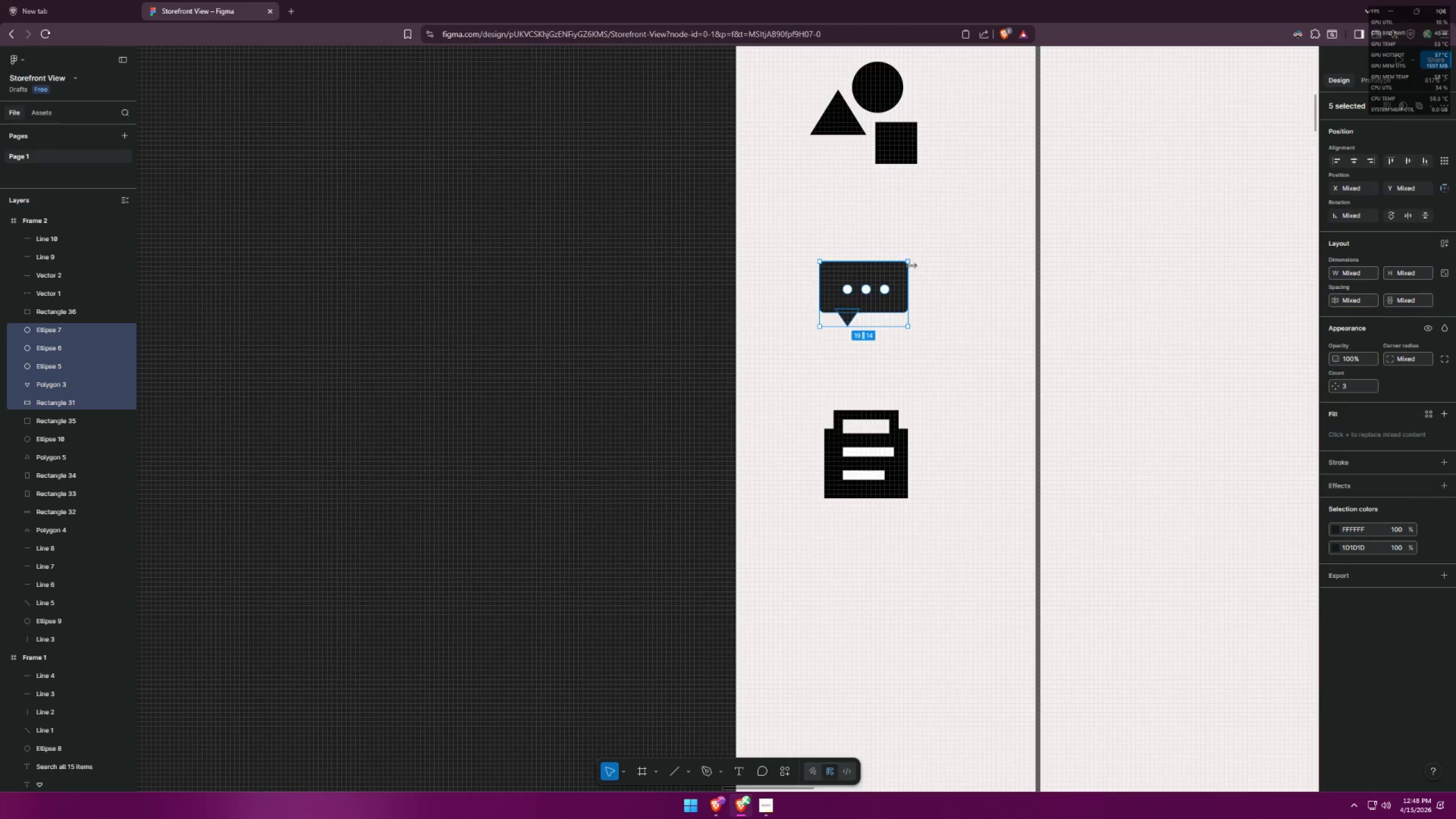 
hold_key(key=AltLeft, duration=1.5)
left_click_drag(start_coordinate=[908, 263], to_coordinate=[919, 252])
 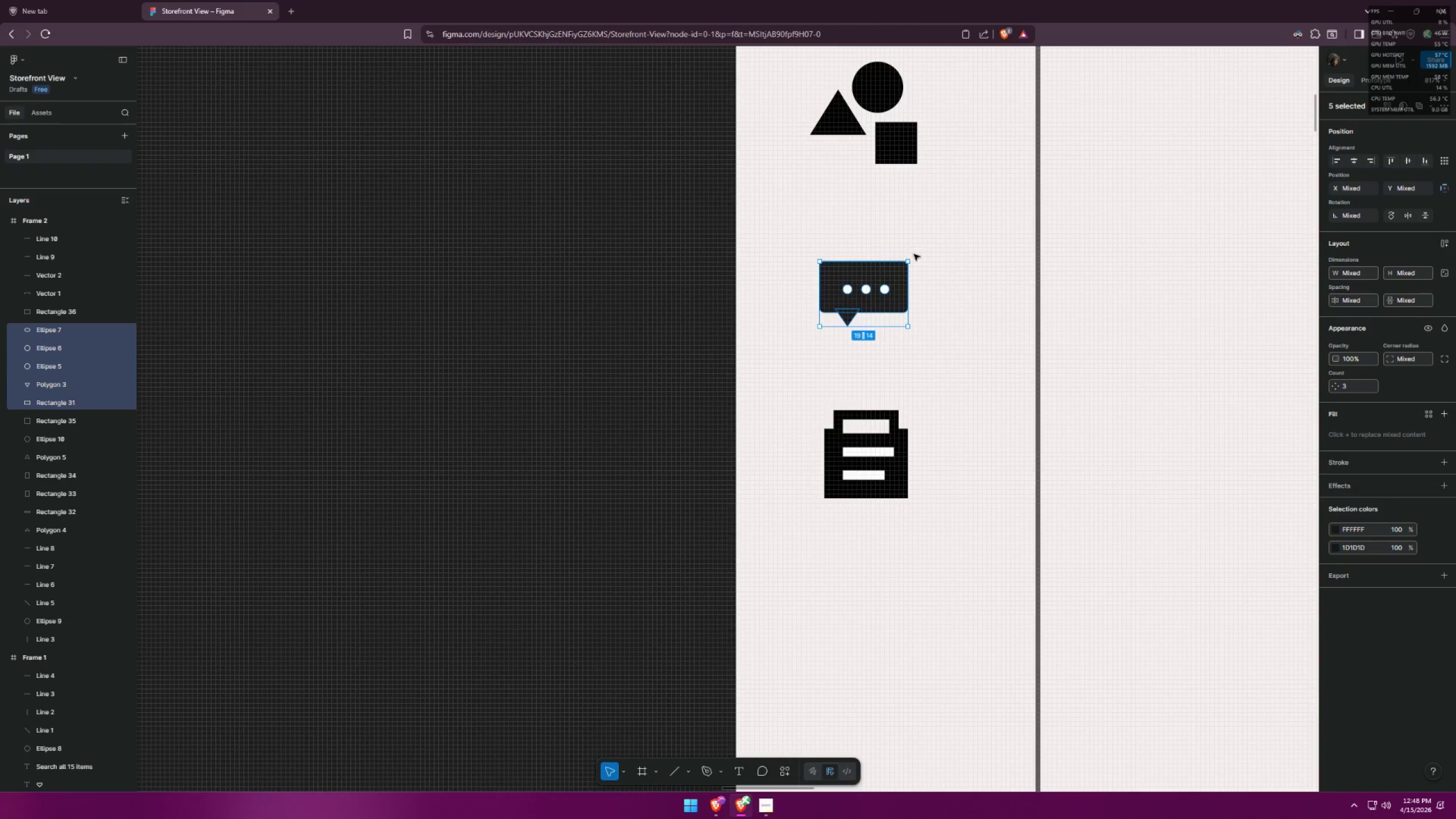 
key(Alt+AltLeft)
 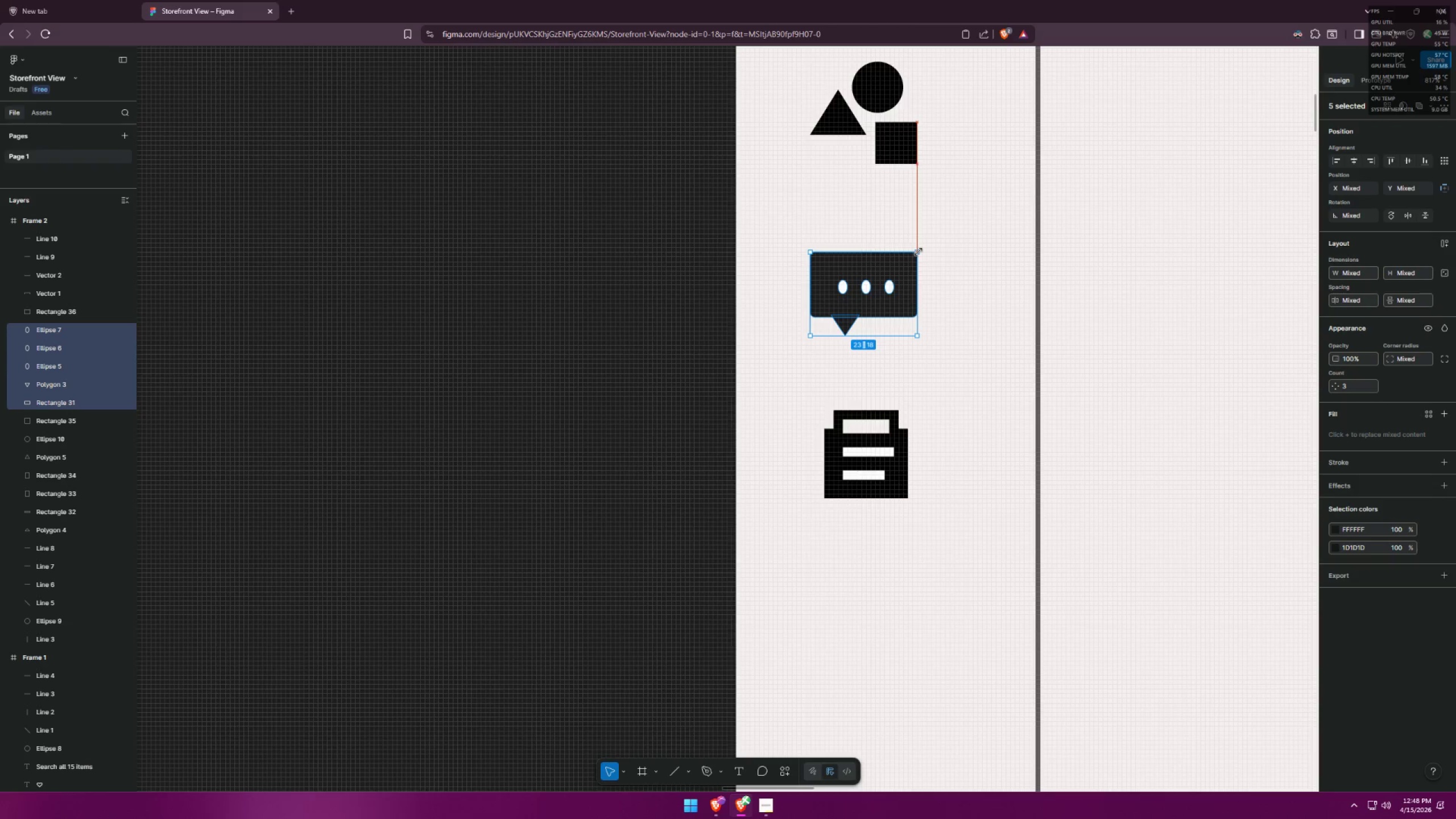 
key(Alt+AltLeft)
 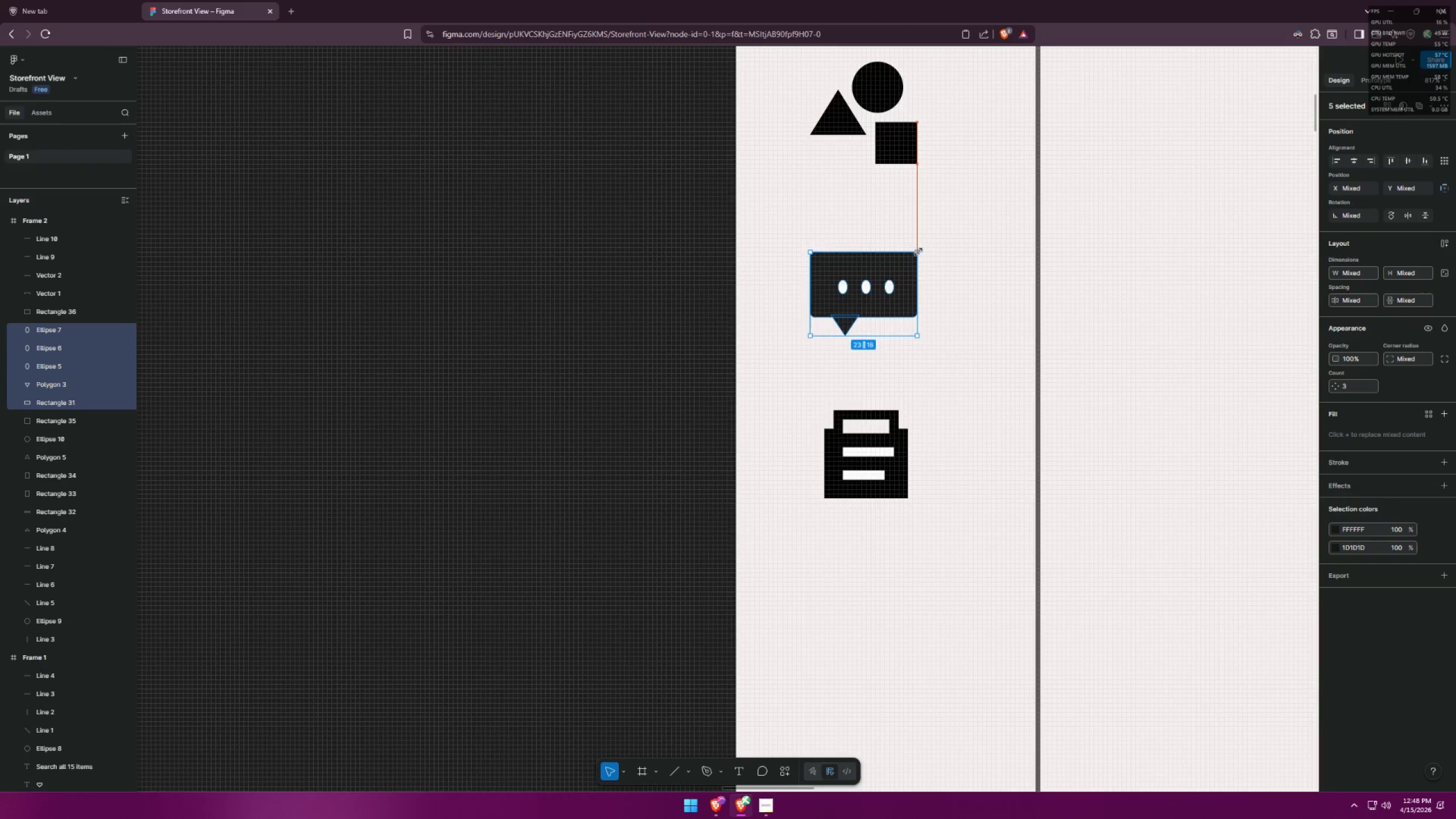 
key(Alt+AltLeft)
 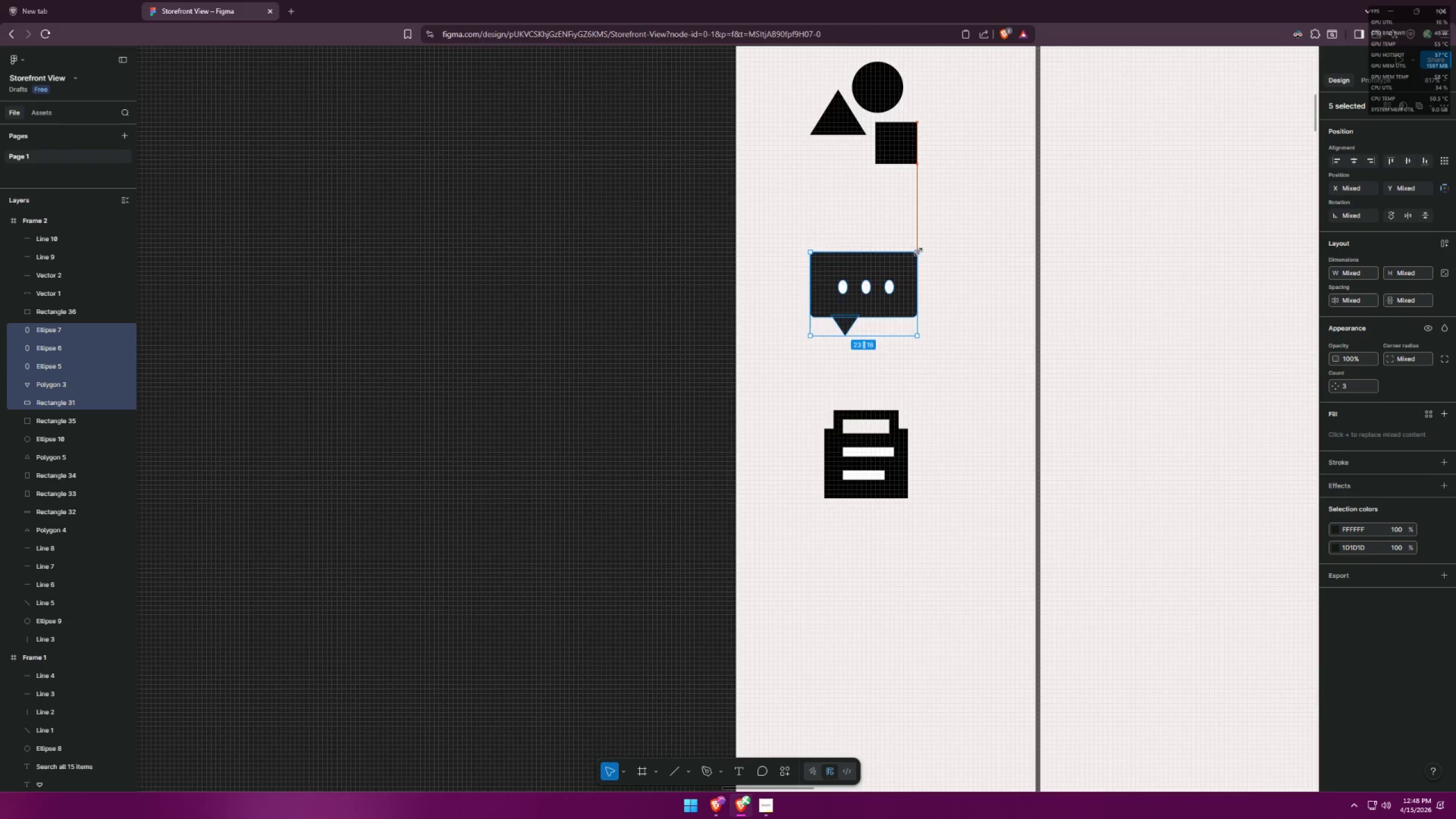 
key(Alt+AltLeft)
 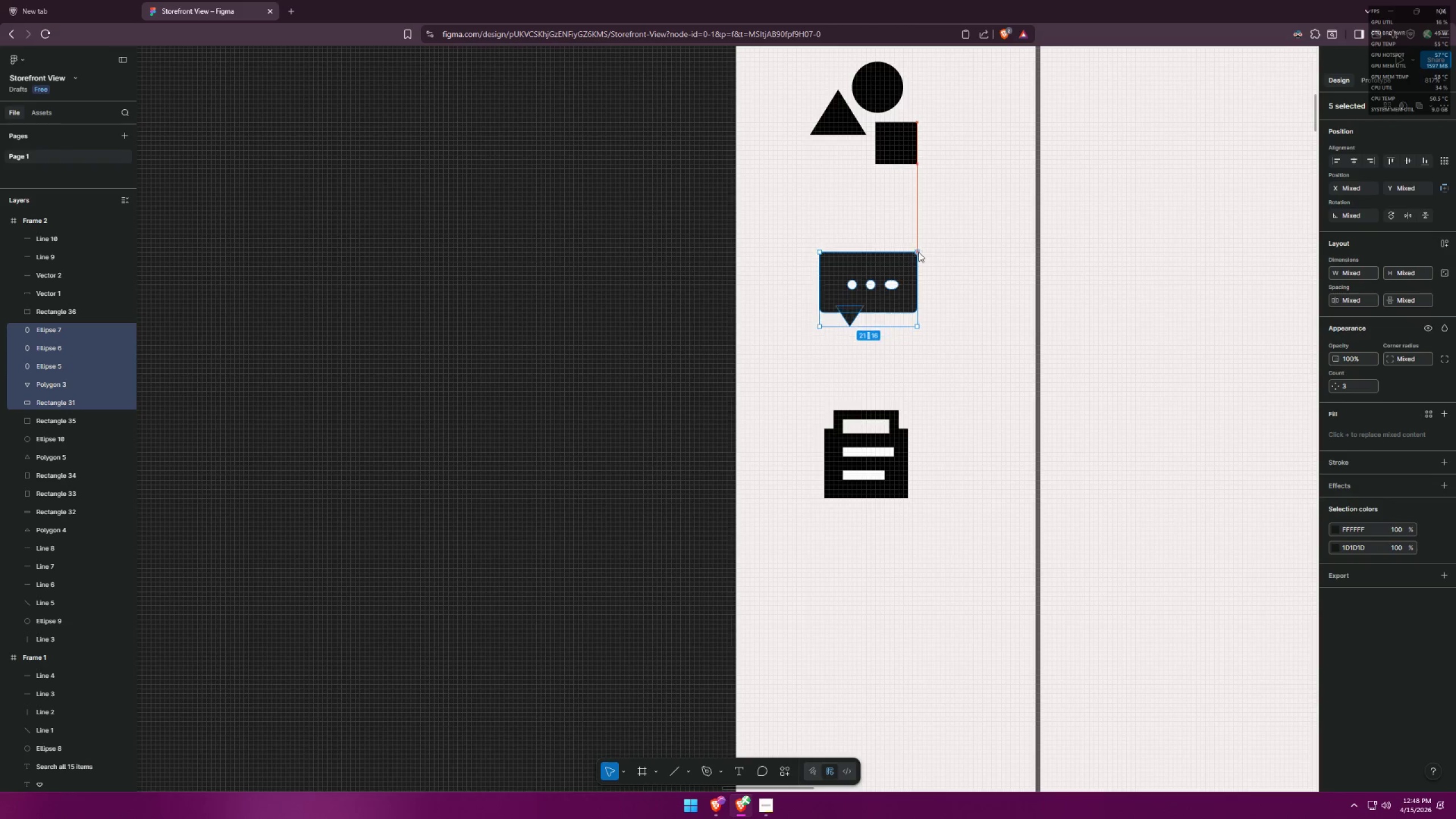 
key(Alt+AltLeft)
 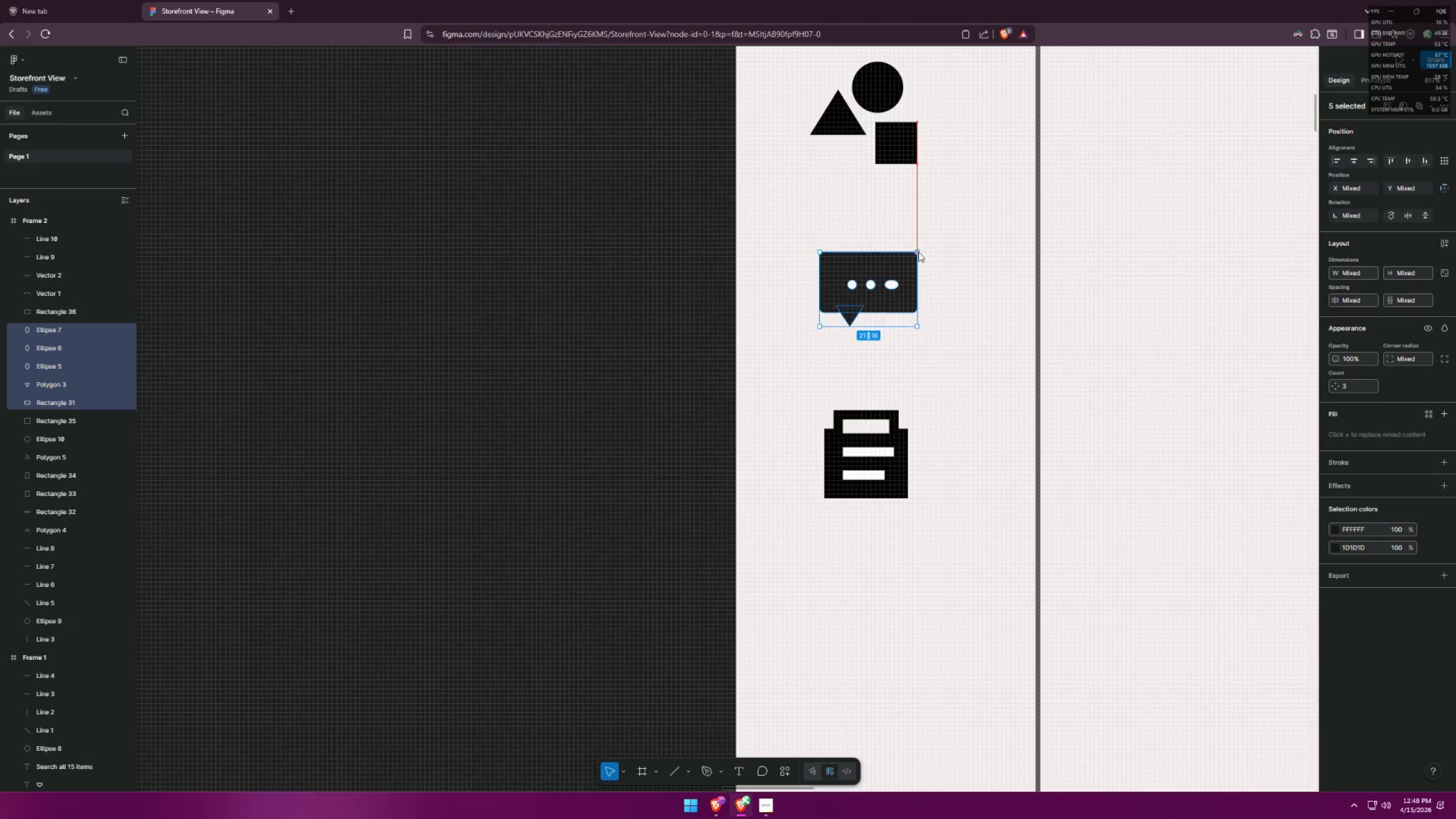 
key(Alt+AltLeft)
 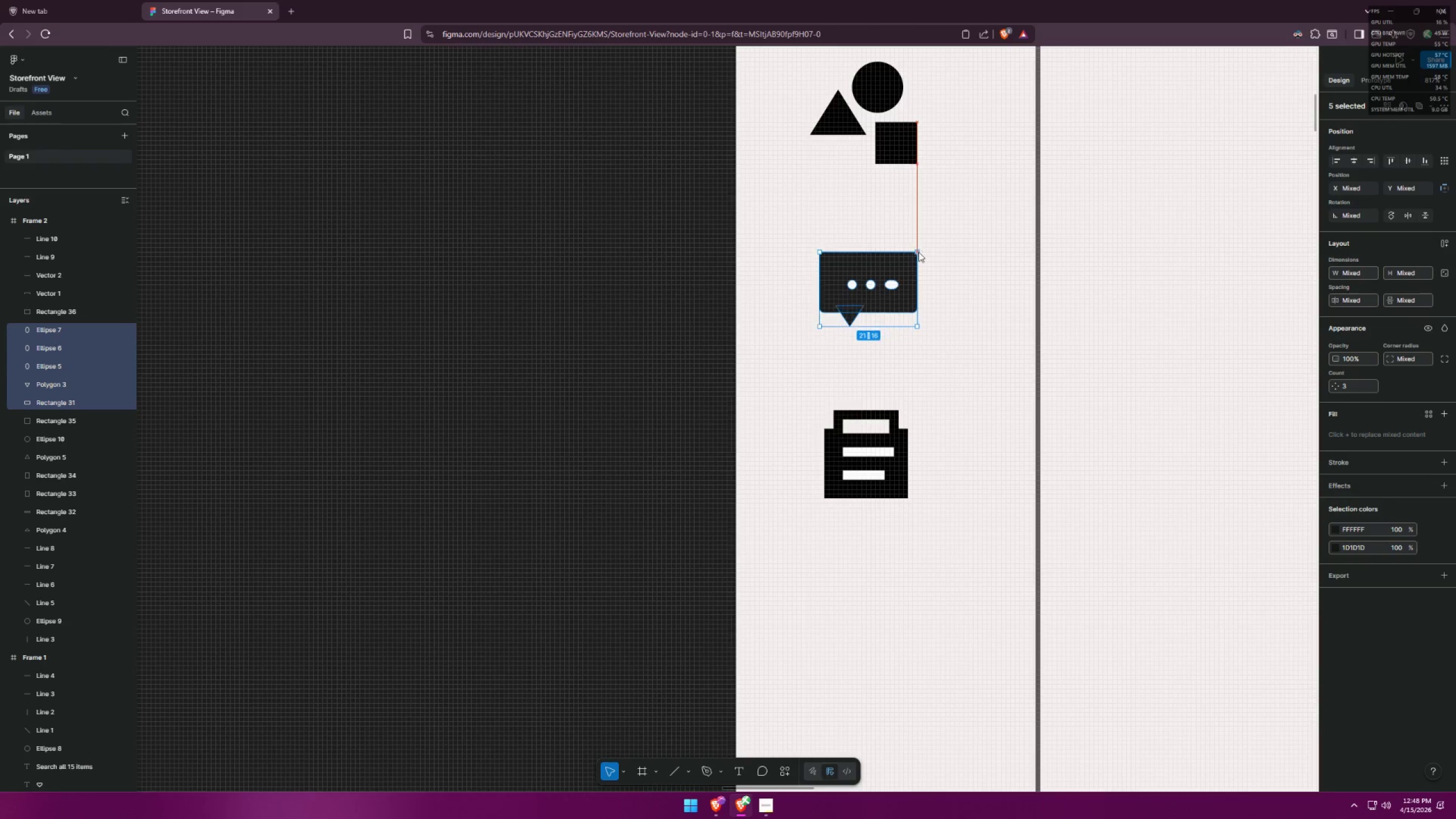 
key(Alt+AltLeft)
 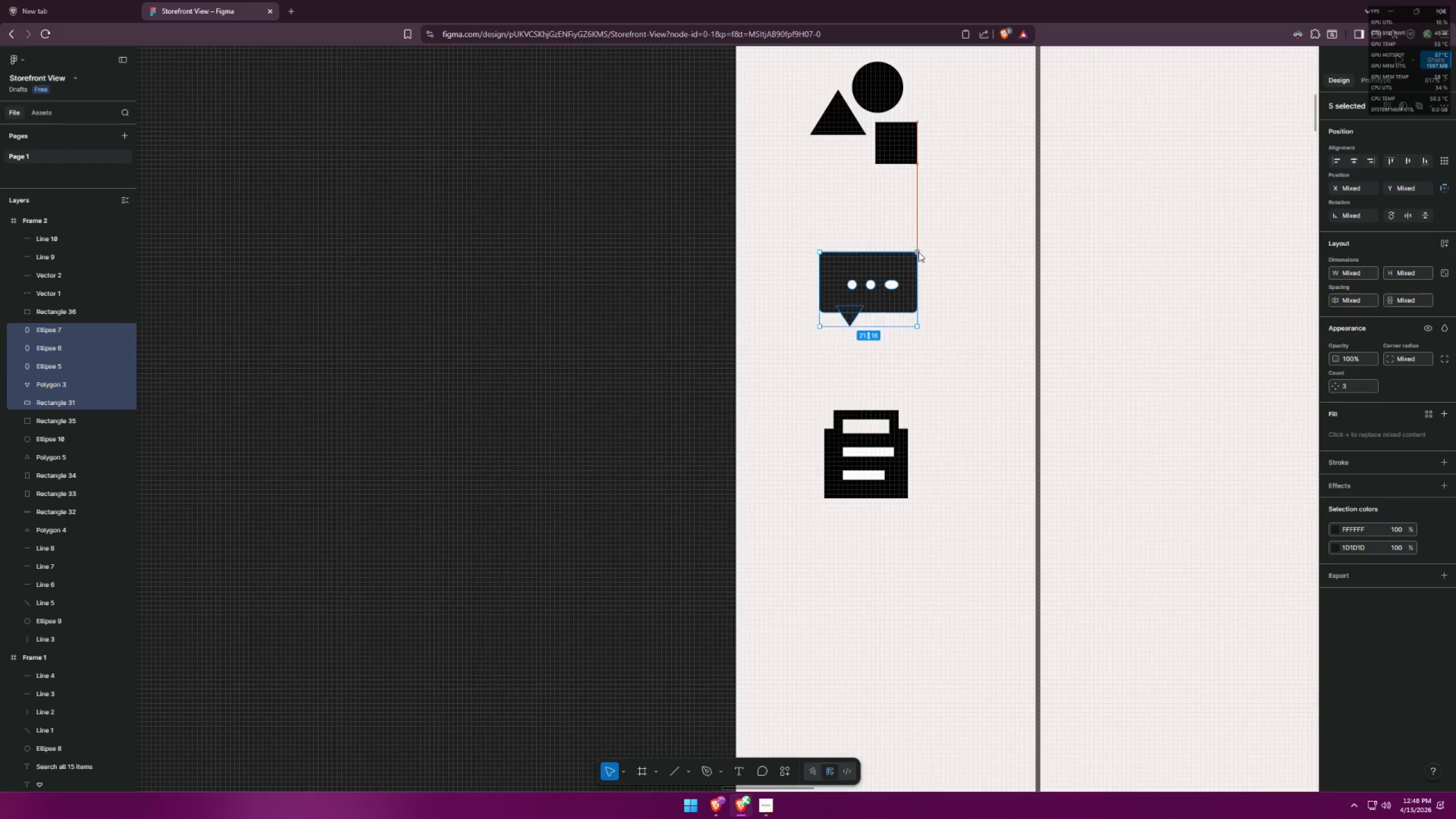 
key(Control+ControlLeft)
 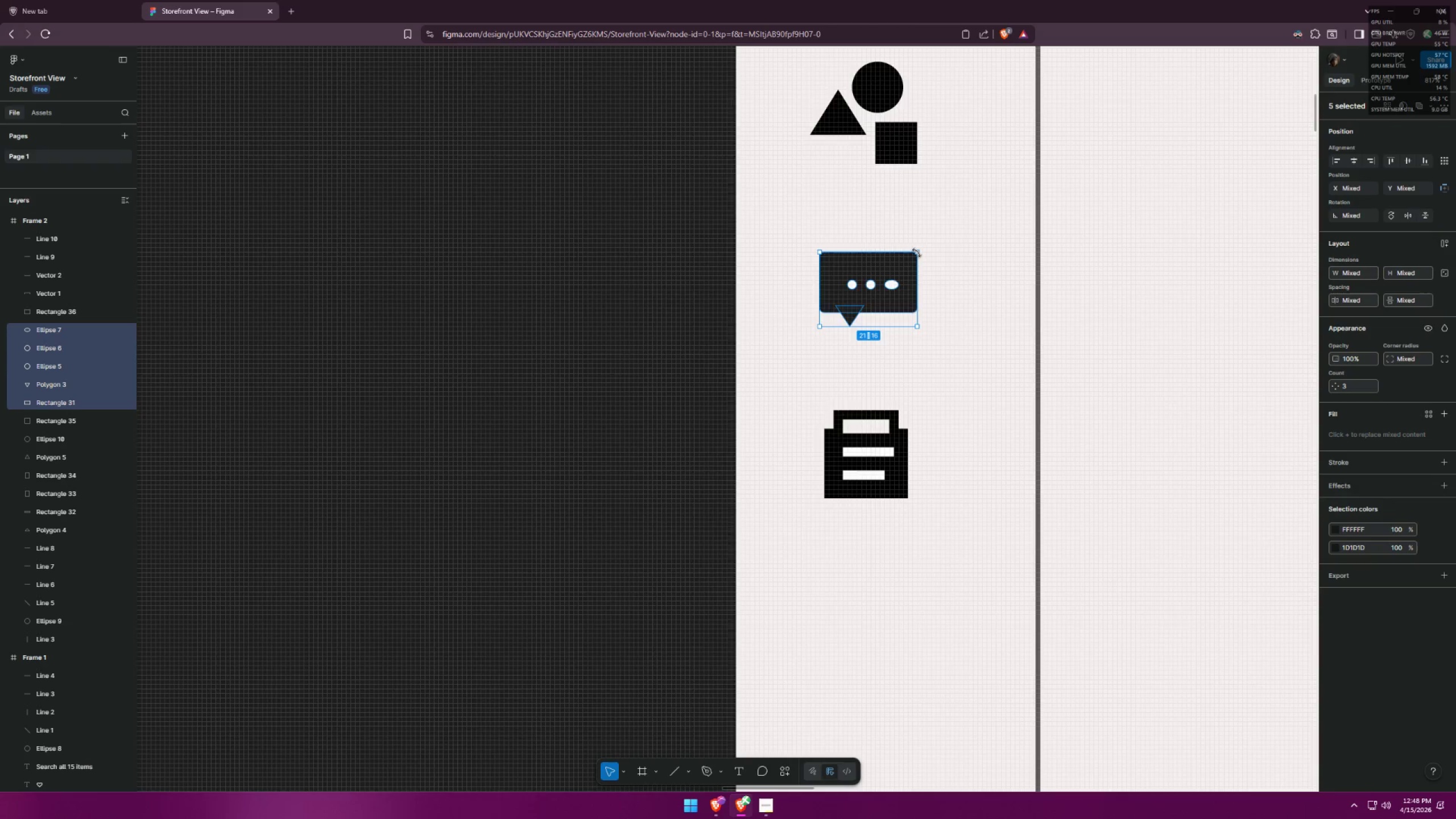 
key(Control+Z)
 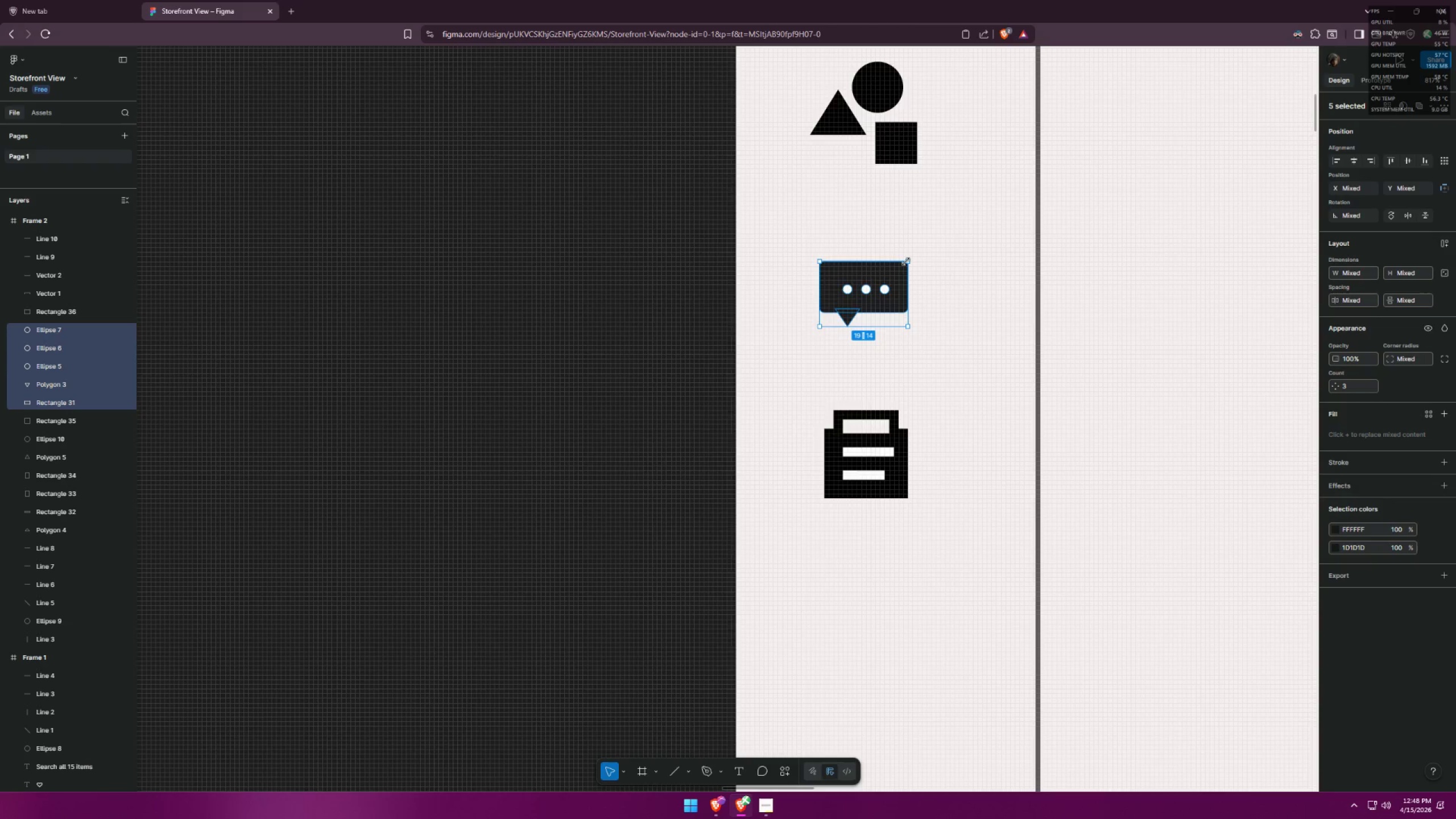 
left_click_drag(start_coordinate=[907, 262], to_coordinate=[912, 259])
 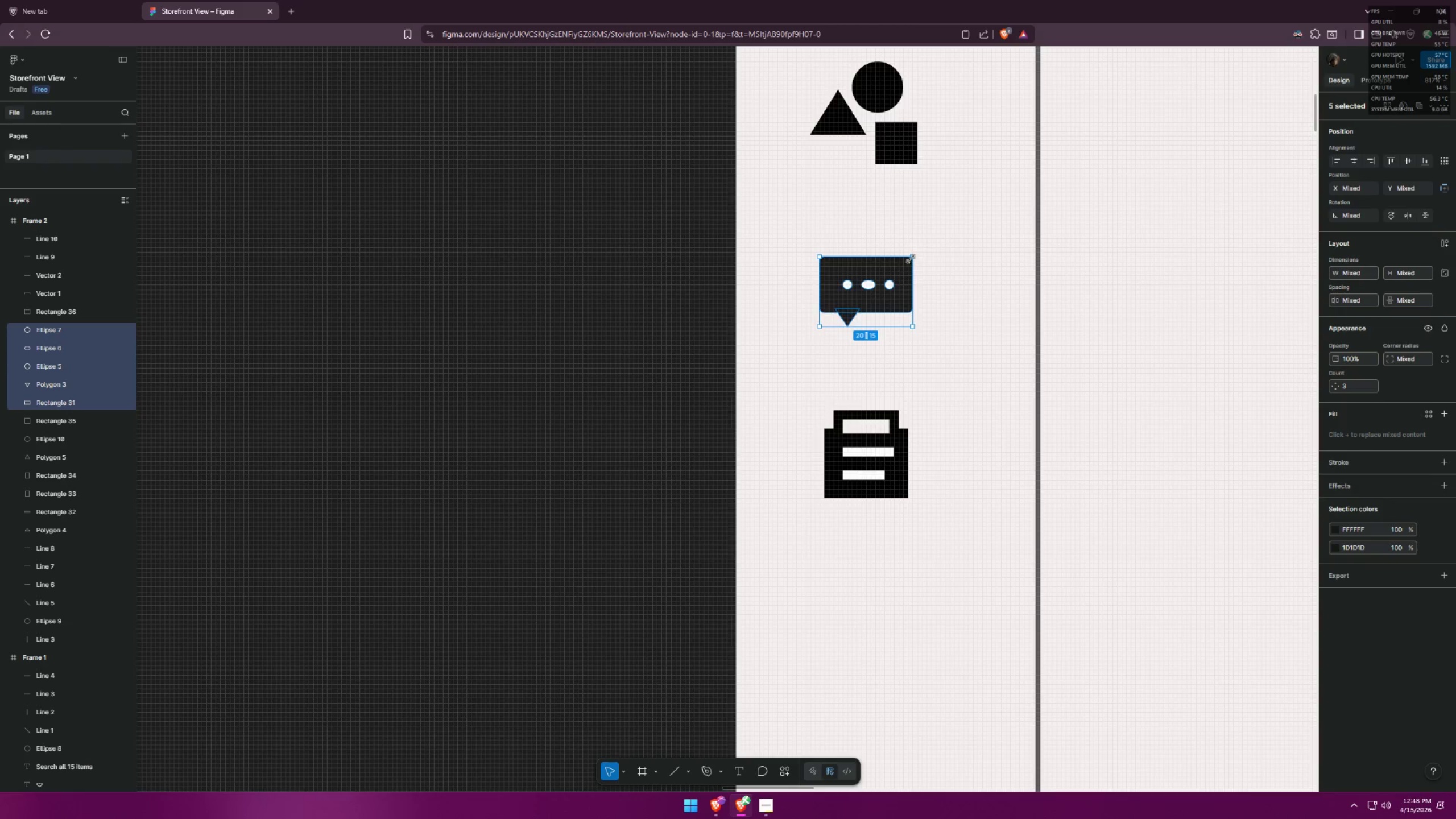 
key(Control+ControlLeft)
 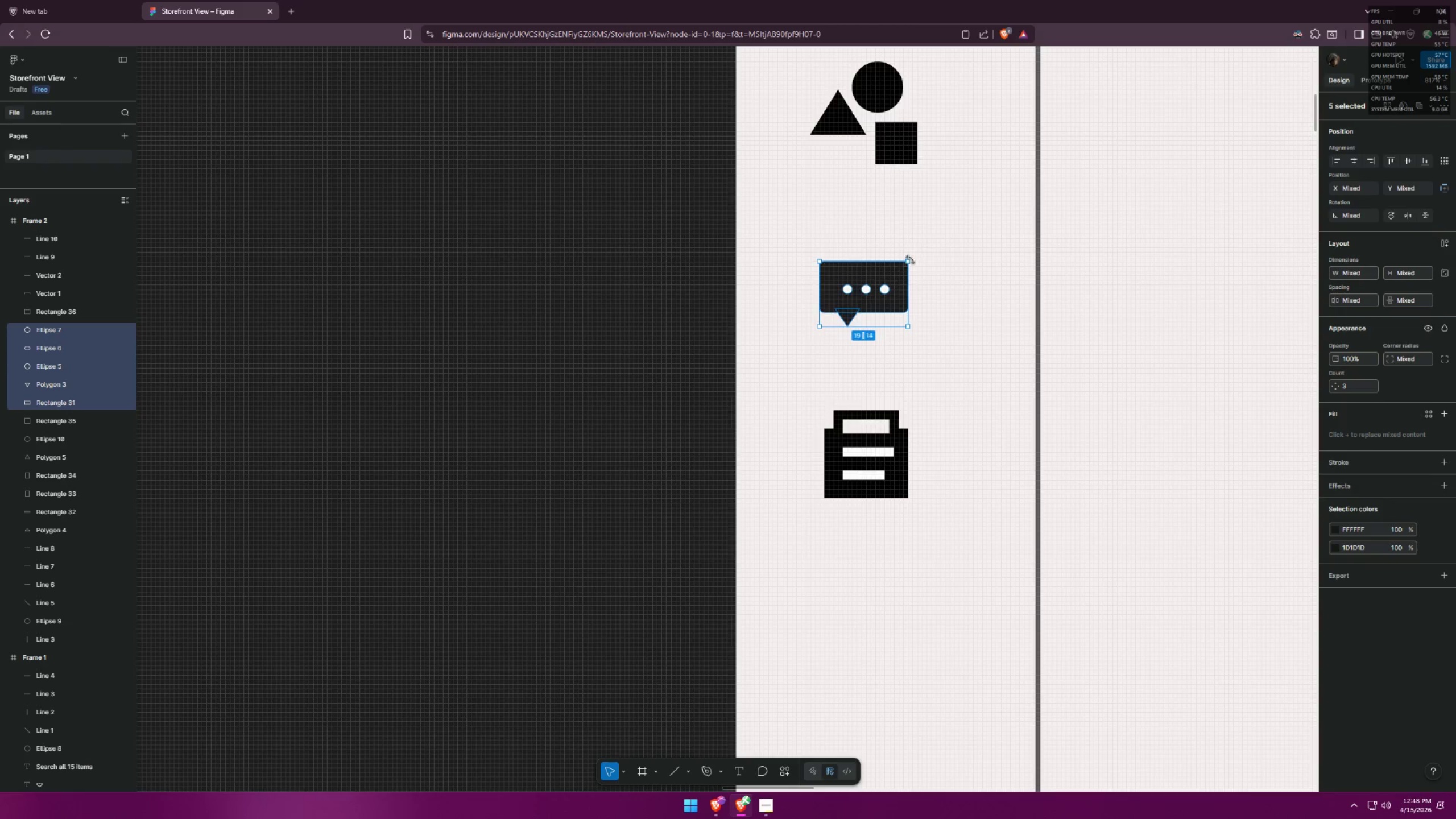 
key(Control+Z)
 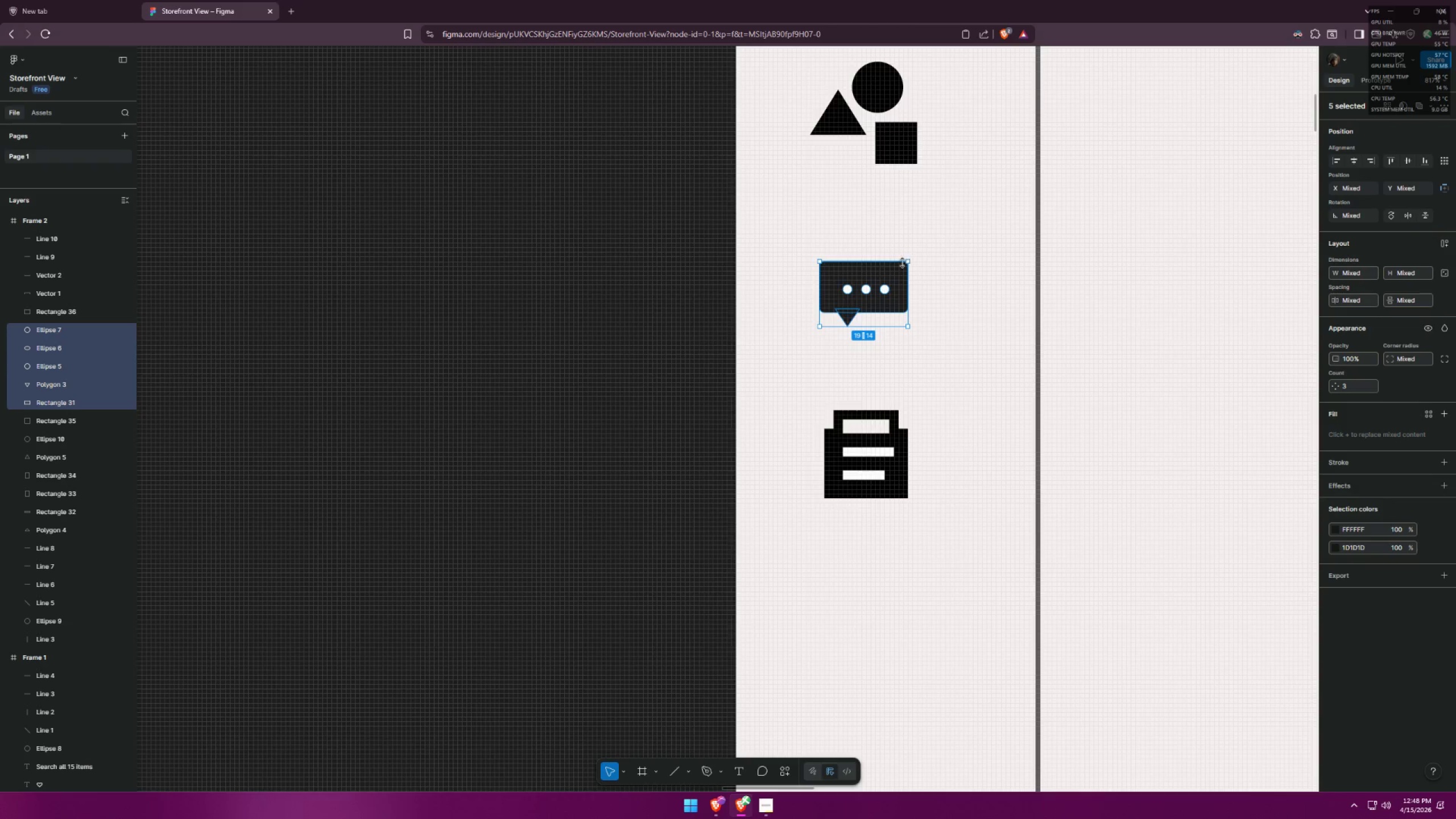 
hold_key(key=ShiftLeft, duration=1.5)
left_click_drag(start_coordinate=[905, 263], to_coordinate=[916, 252])
 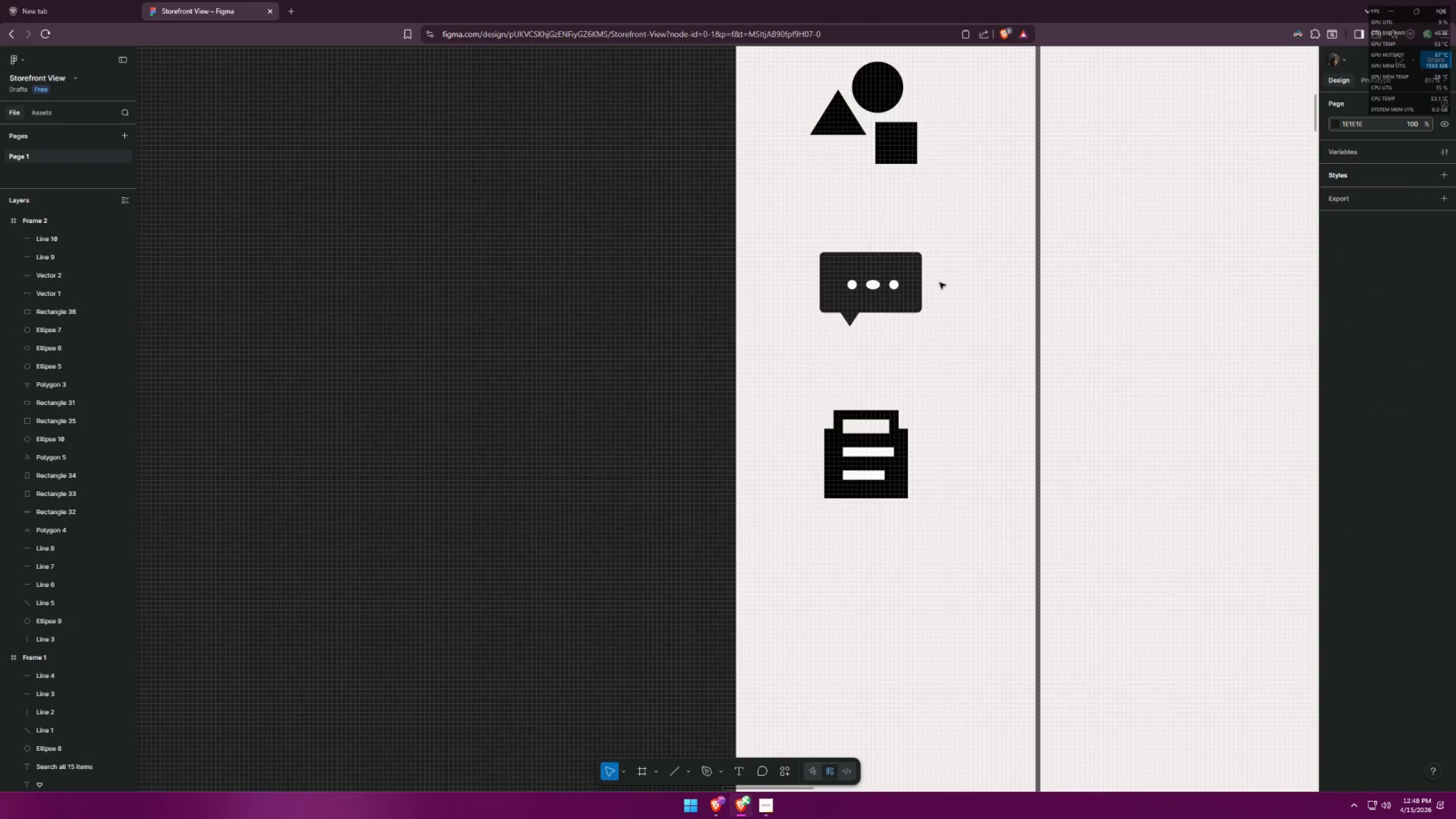 
key(Shift+ShiftLeft)
 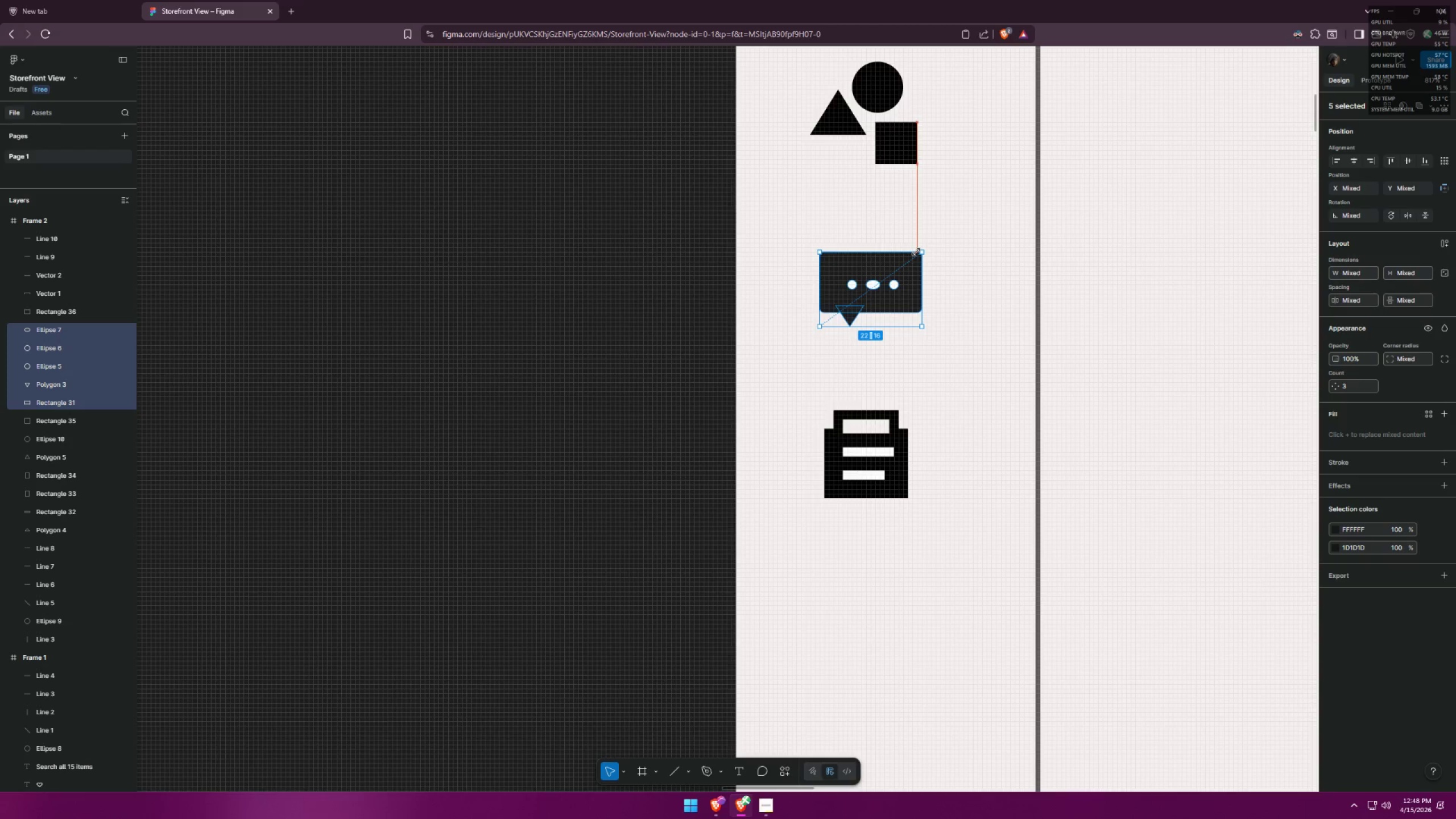 
key(Shift+ShiftLeft)
 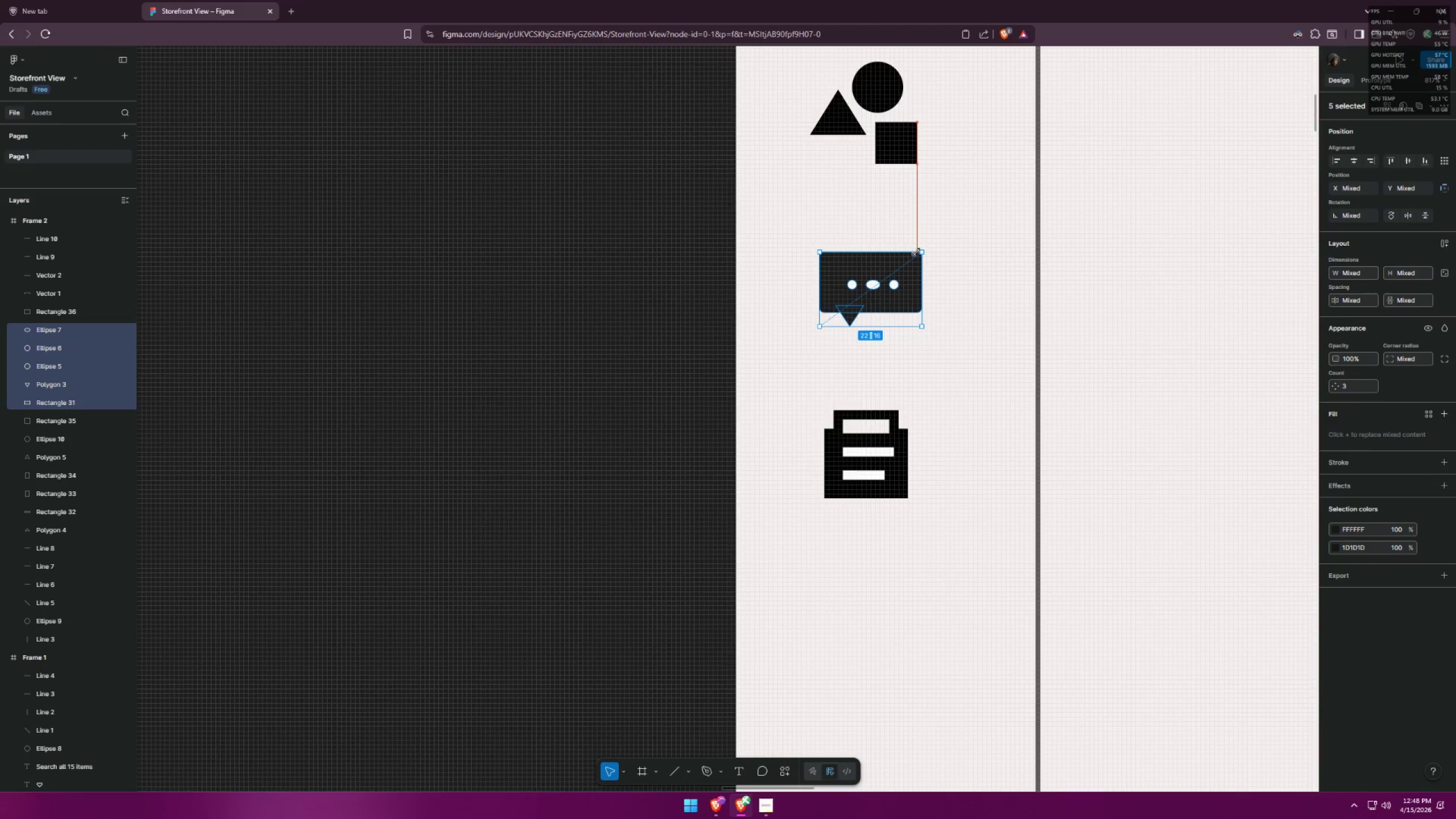 
key(Shift+ShiftLeft)
 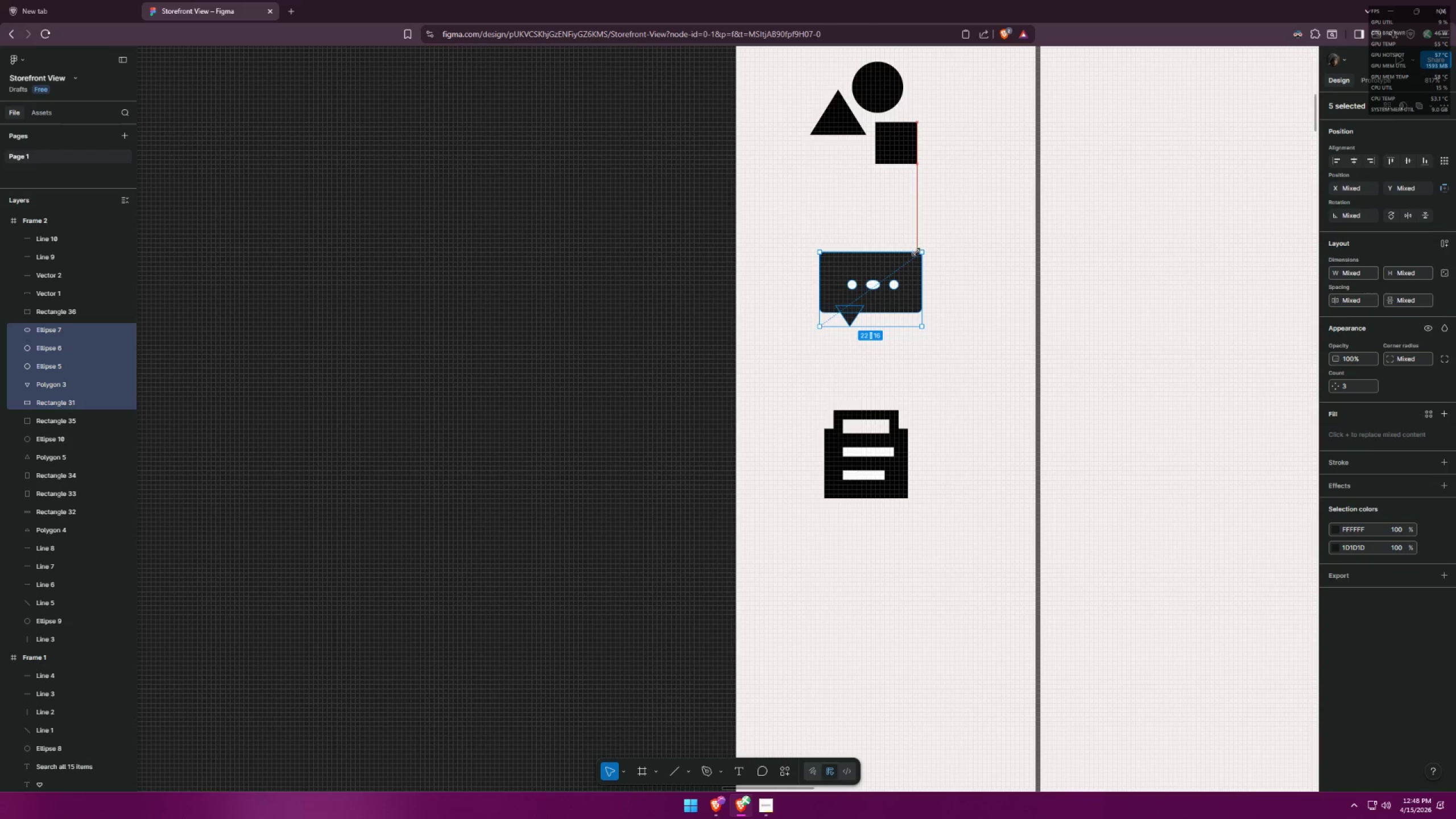 
key(Shift+ShiftLeft)
 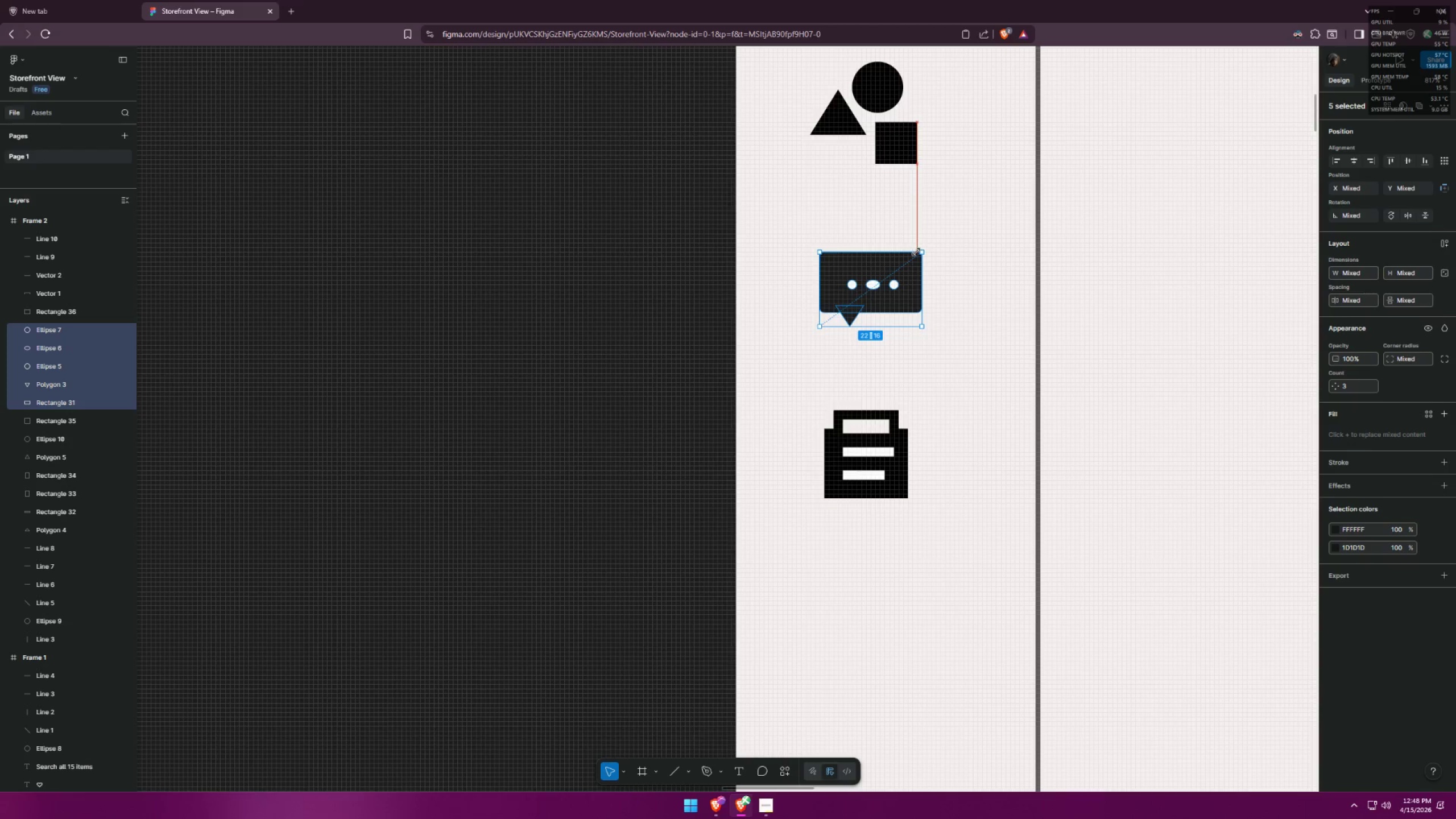 
key(Shift+ShiftLeft)
 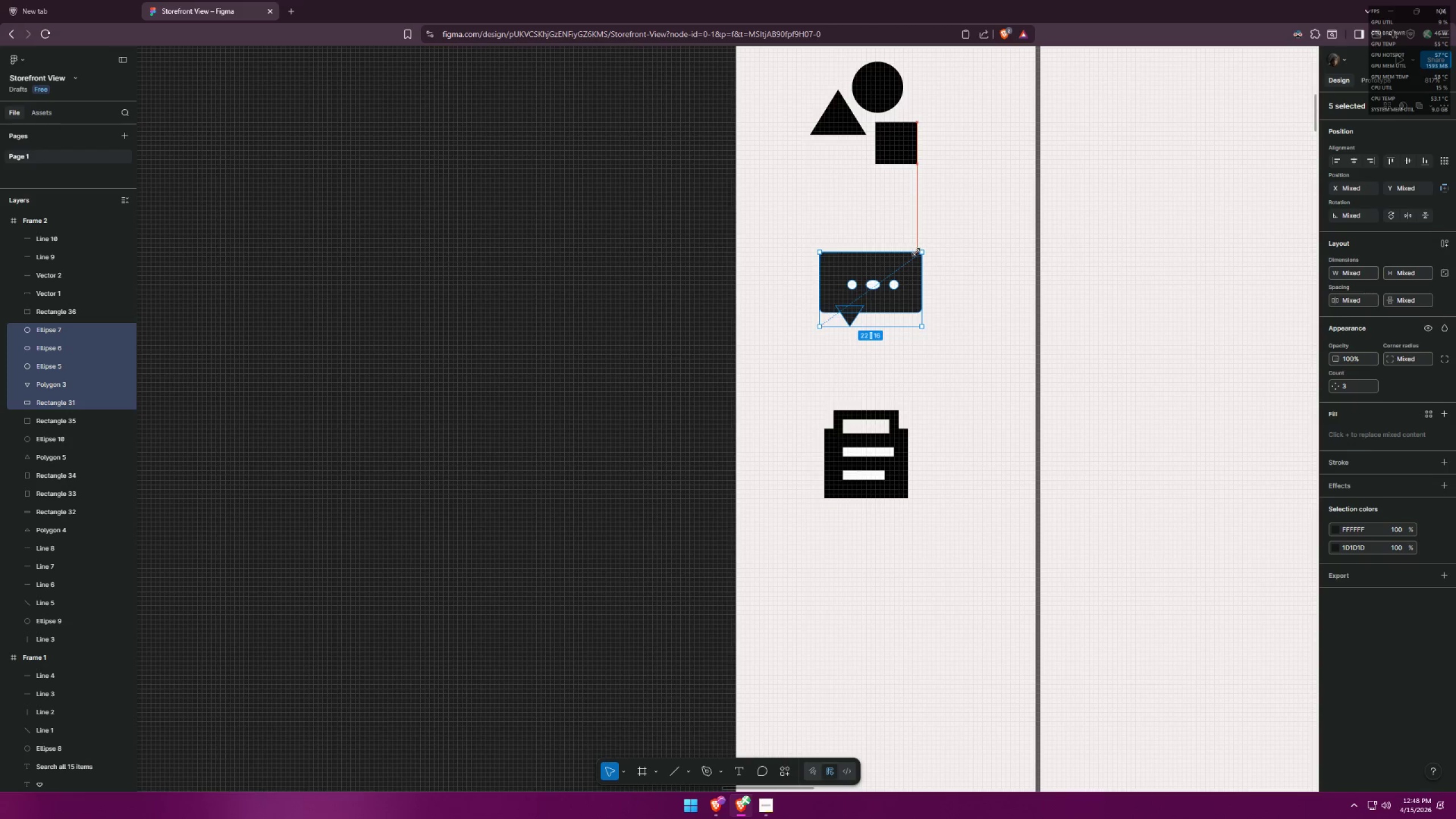 
key(Shift+ShiftLeft)
 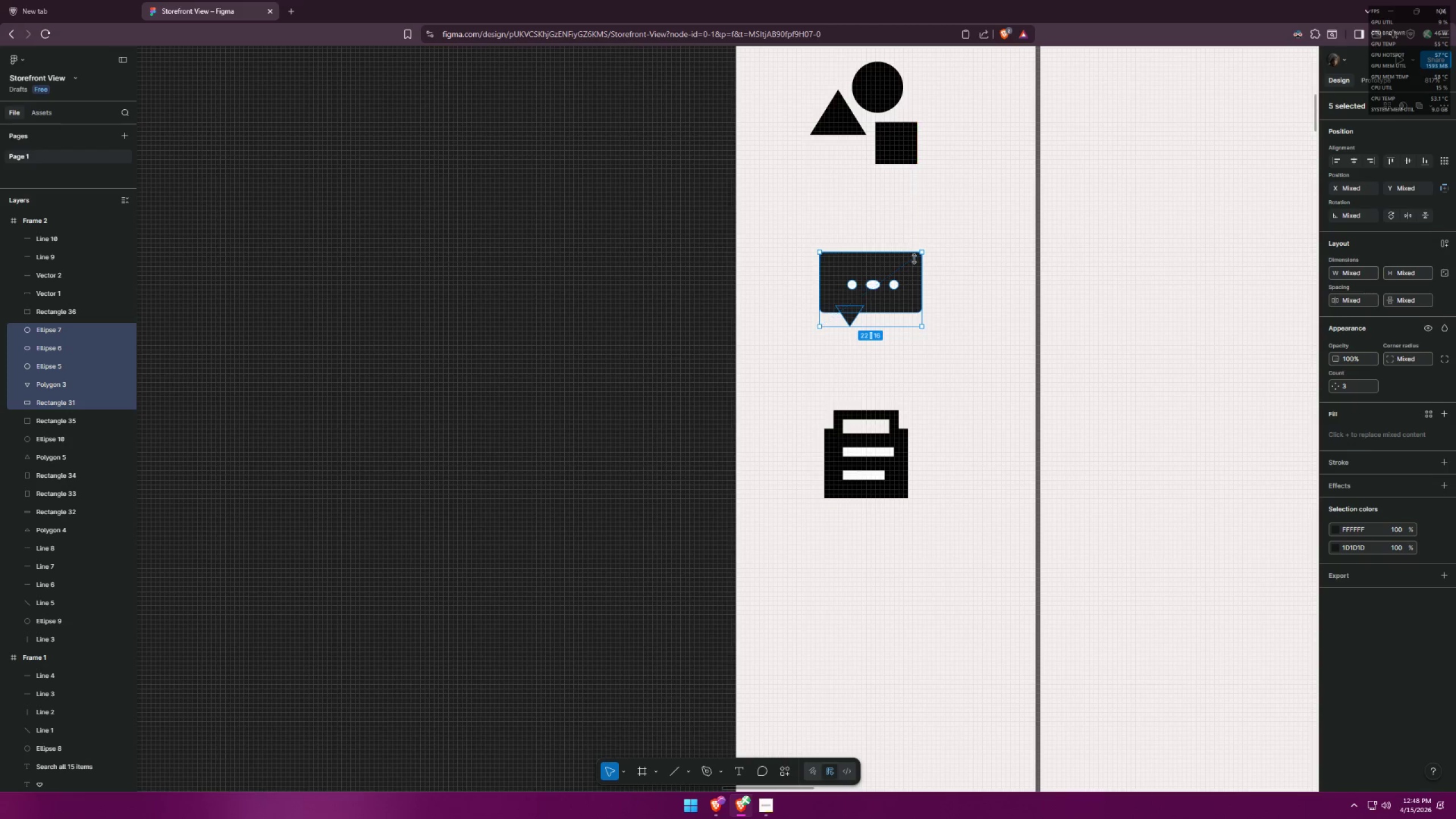 
key(Shift+ShiftLeft)
 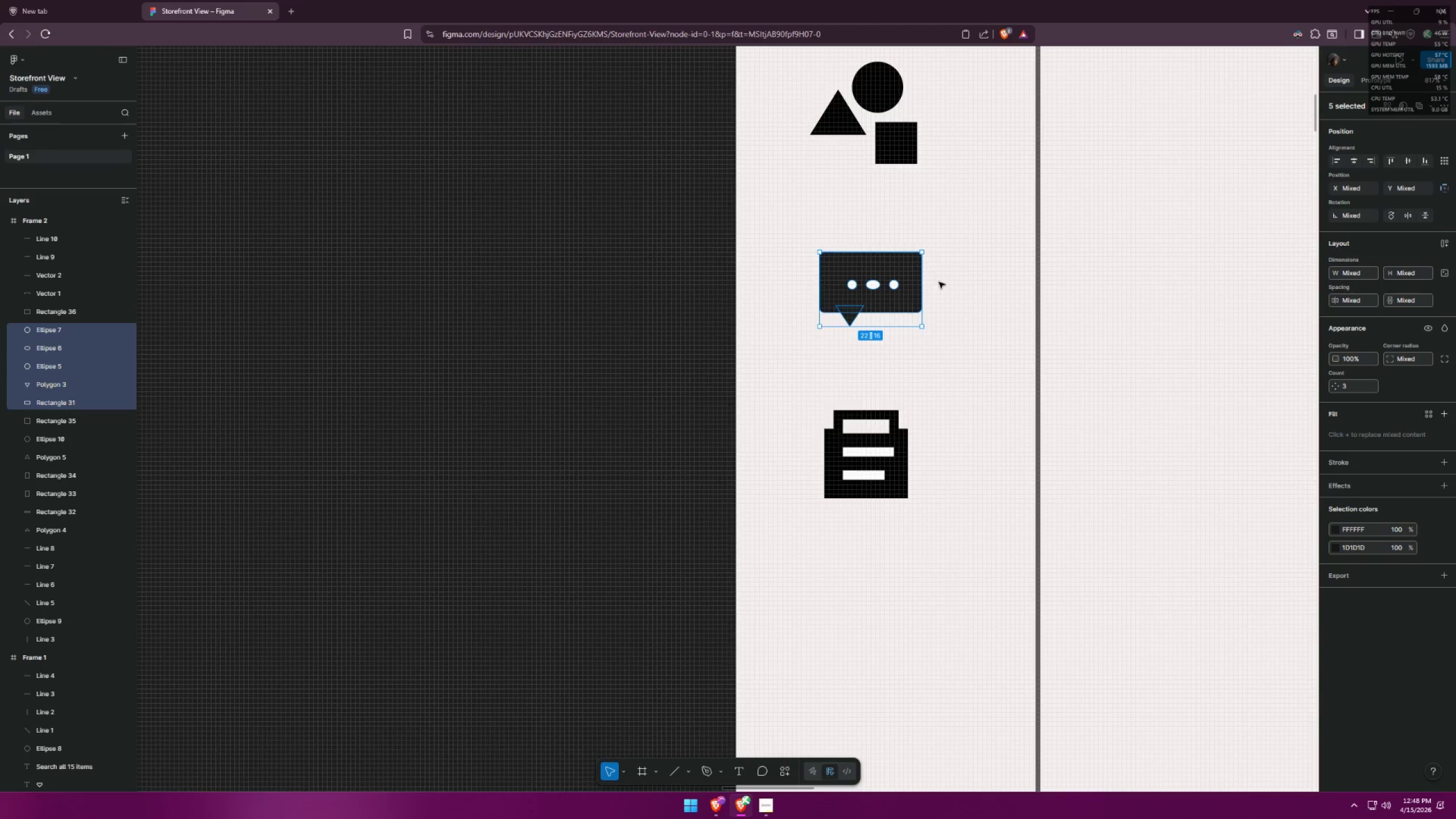 
left_click([940, 283])
 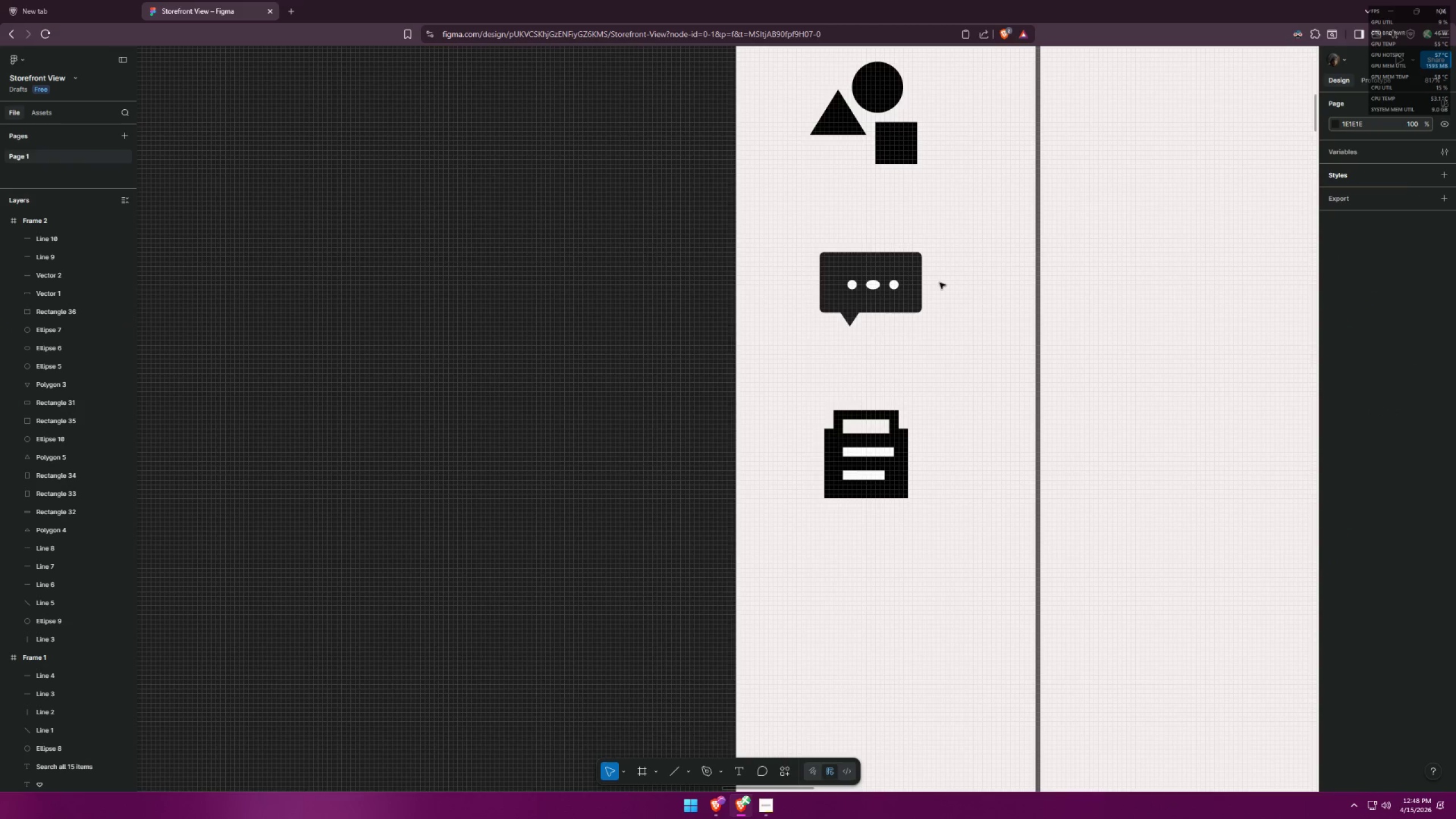 
key(Control+ControlLeft)
 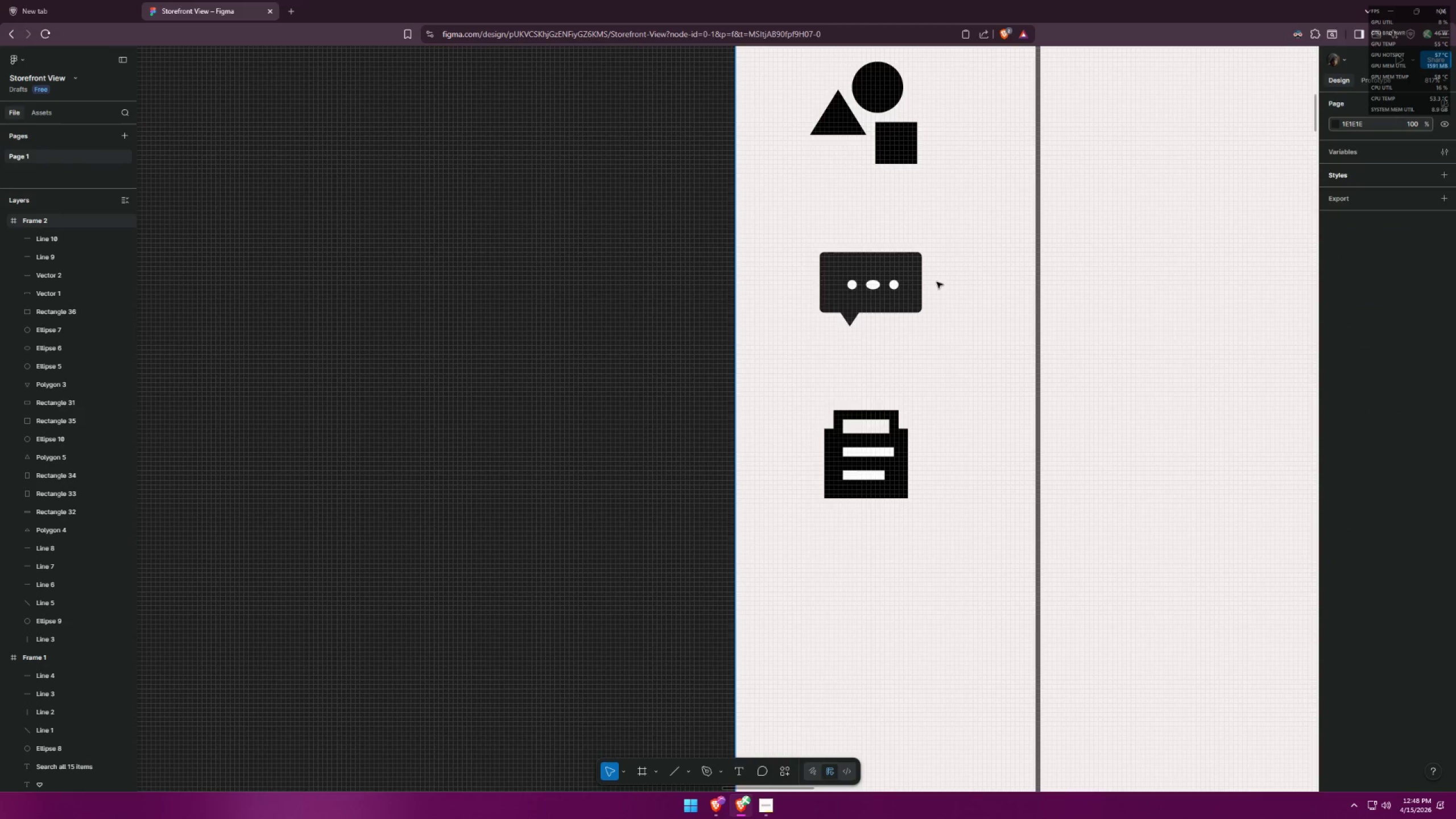 
key(Control+Z)
 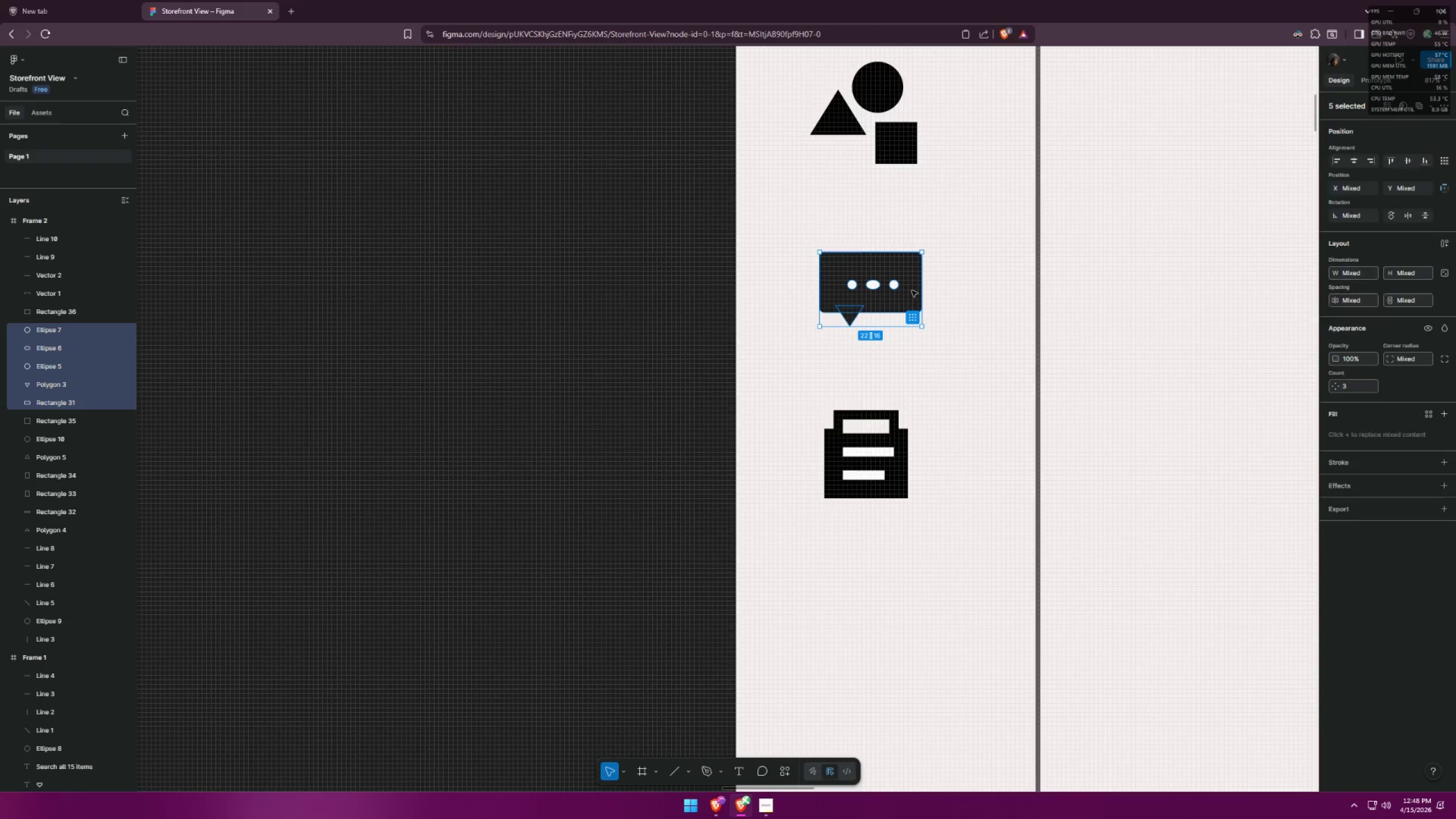 
key(Control+ControlLeft)
 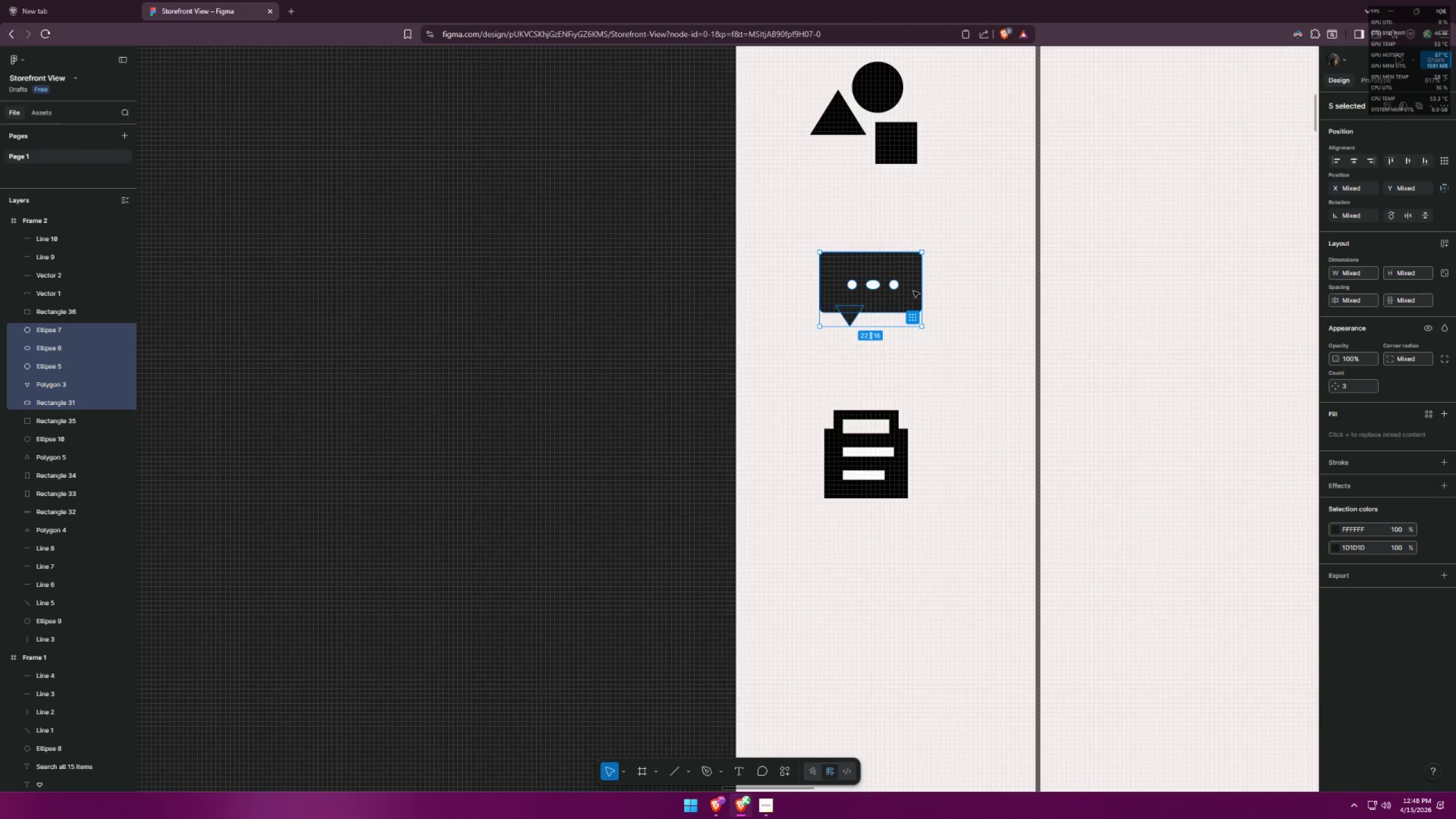 
key(Control+Z)
 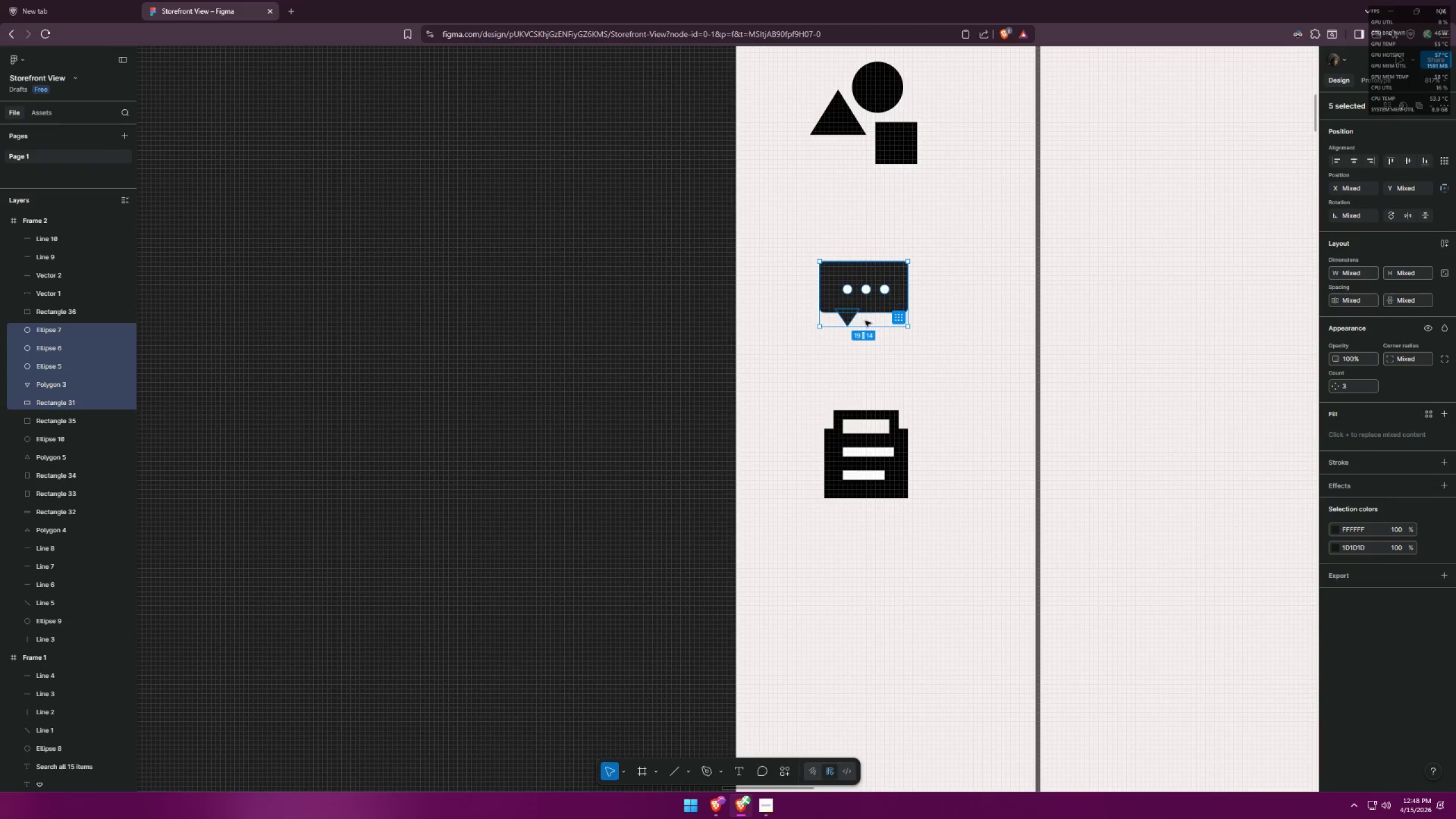 
left_click_drag(start_coordinate=[805, 363], to_coordinate=[904, 281])
 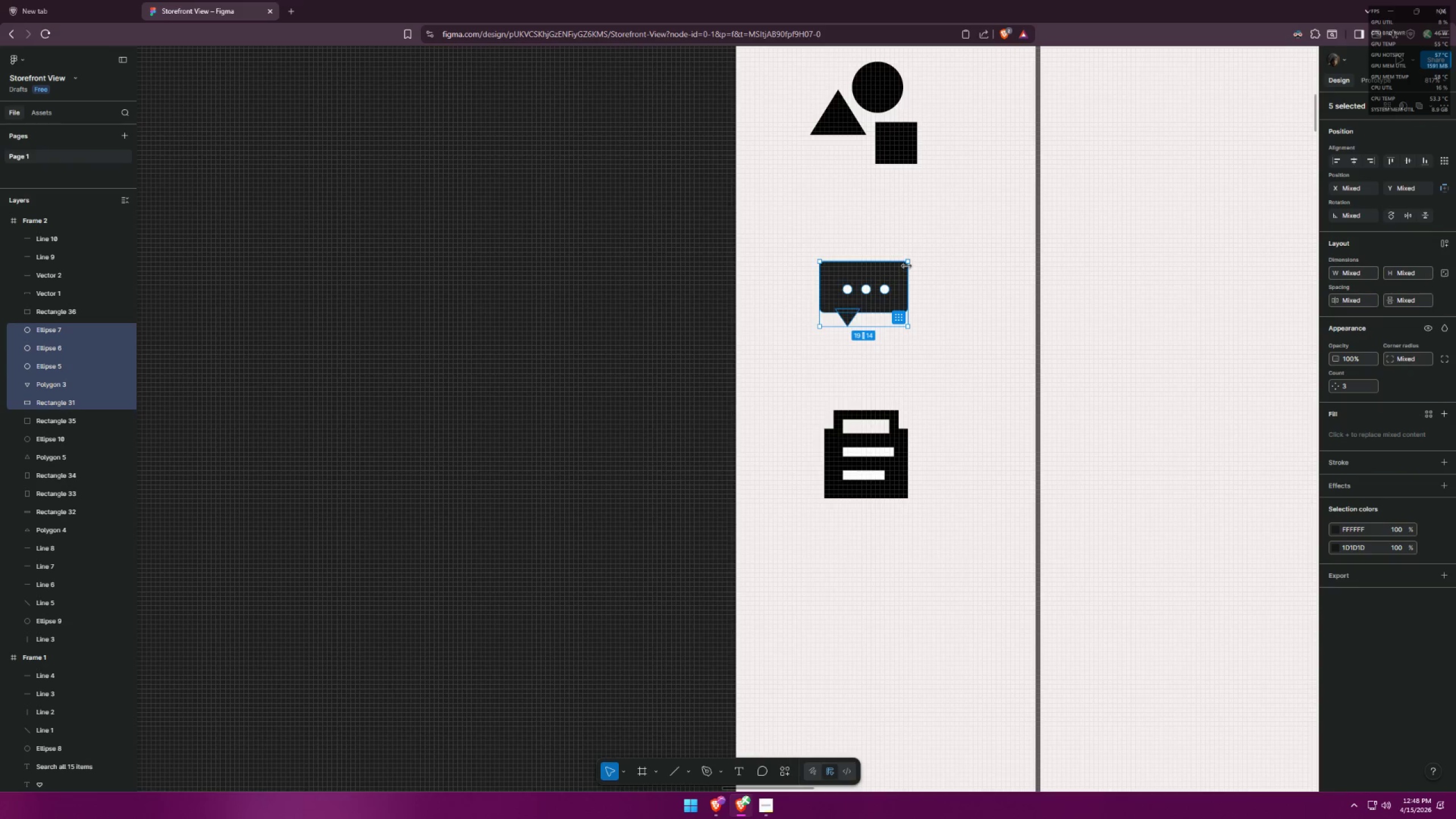 
hold_key(key=ShiftLeft, duration=1.51)
left_click_drag(start_coordinate=[909, 263], to_coordinate=[916, 254])
 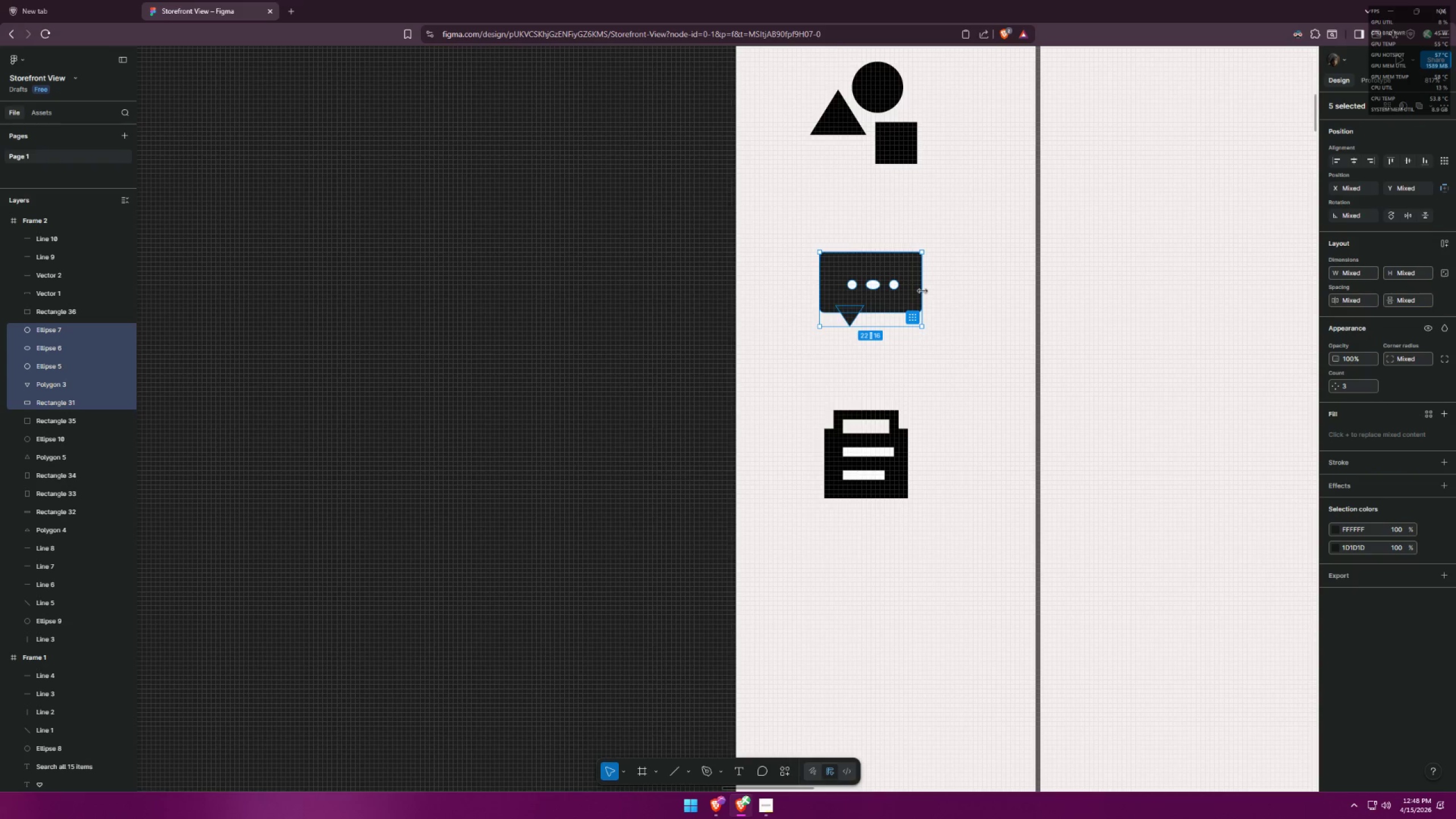 
hold_key(key=ShiftLeft, duration=1.5)
 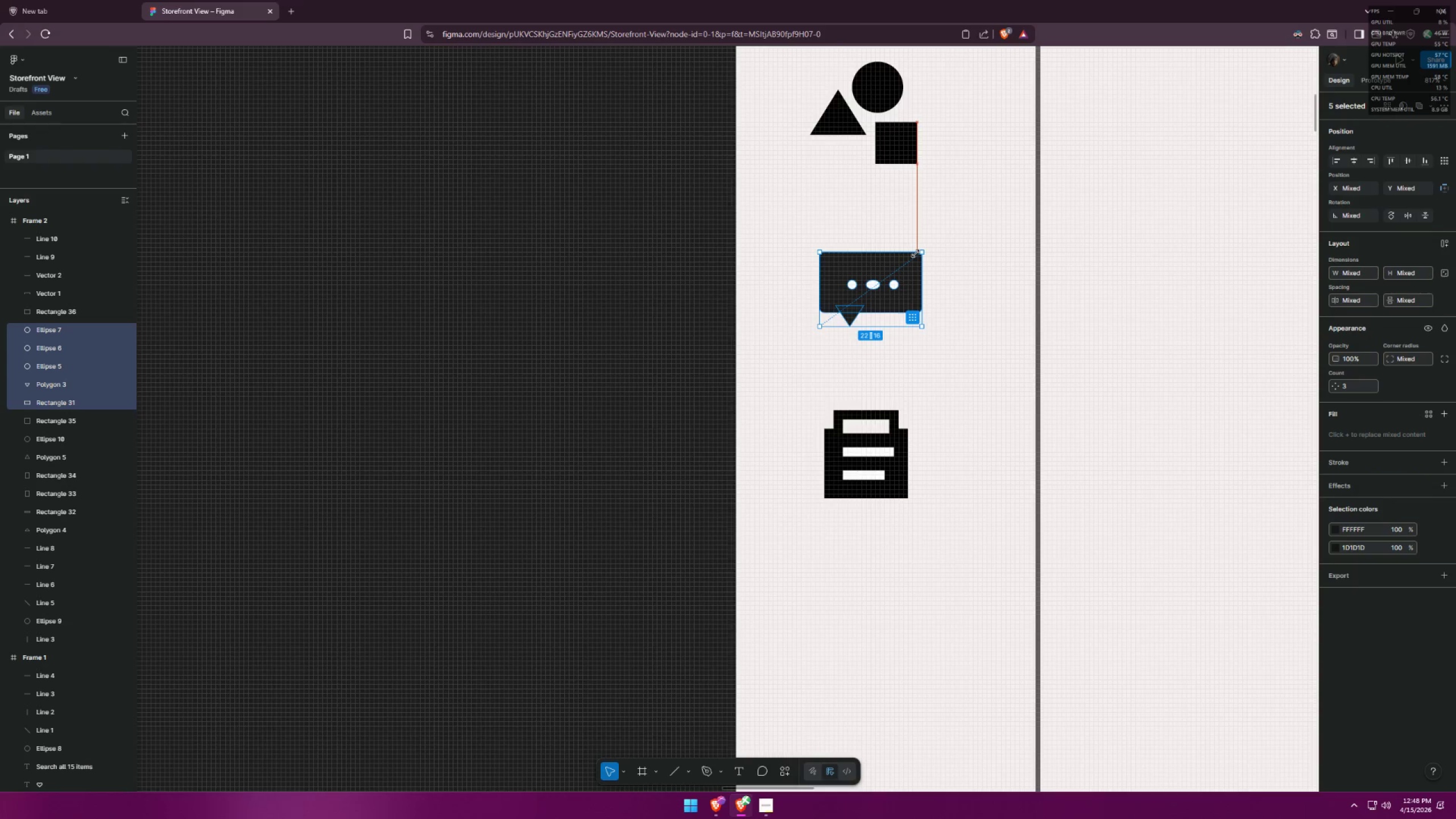 
hold_key(key=ShiftLeft, duration=0.62)
 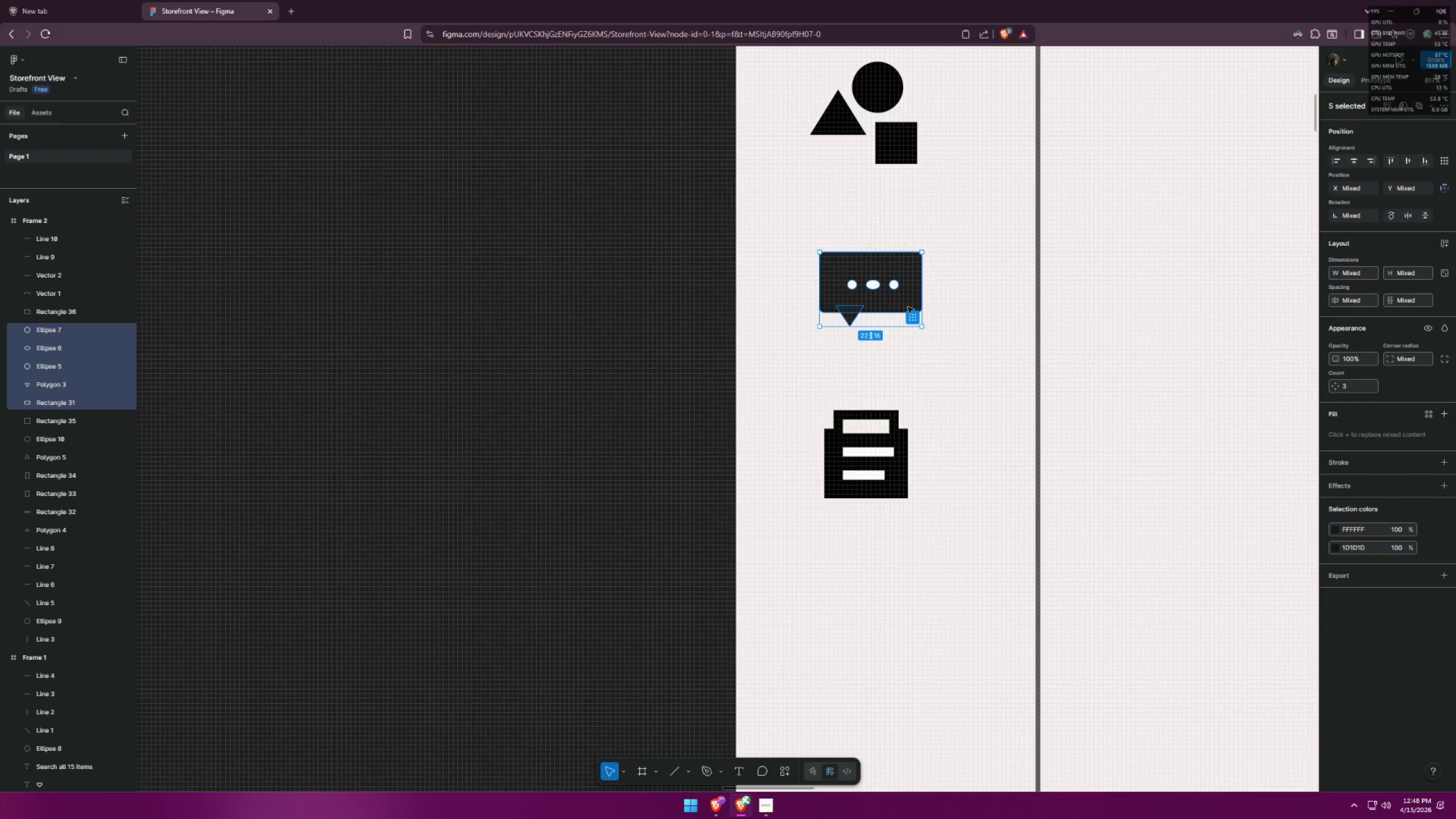 
left_click([976, 255])
 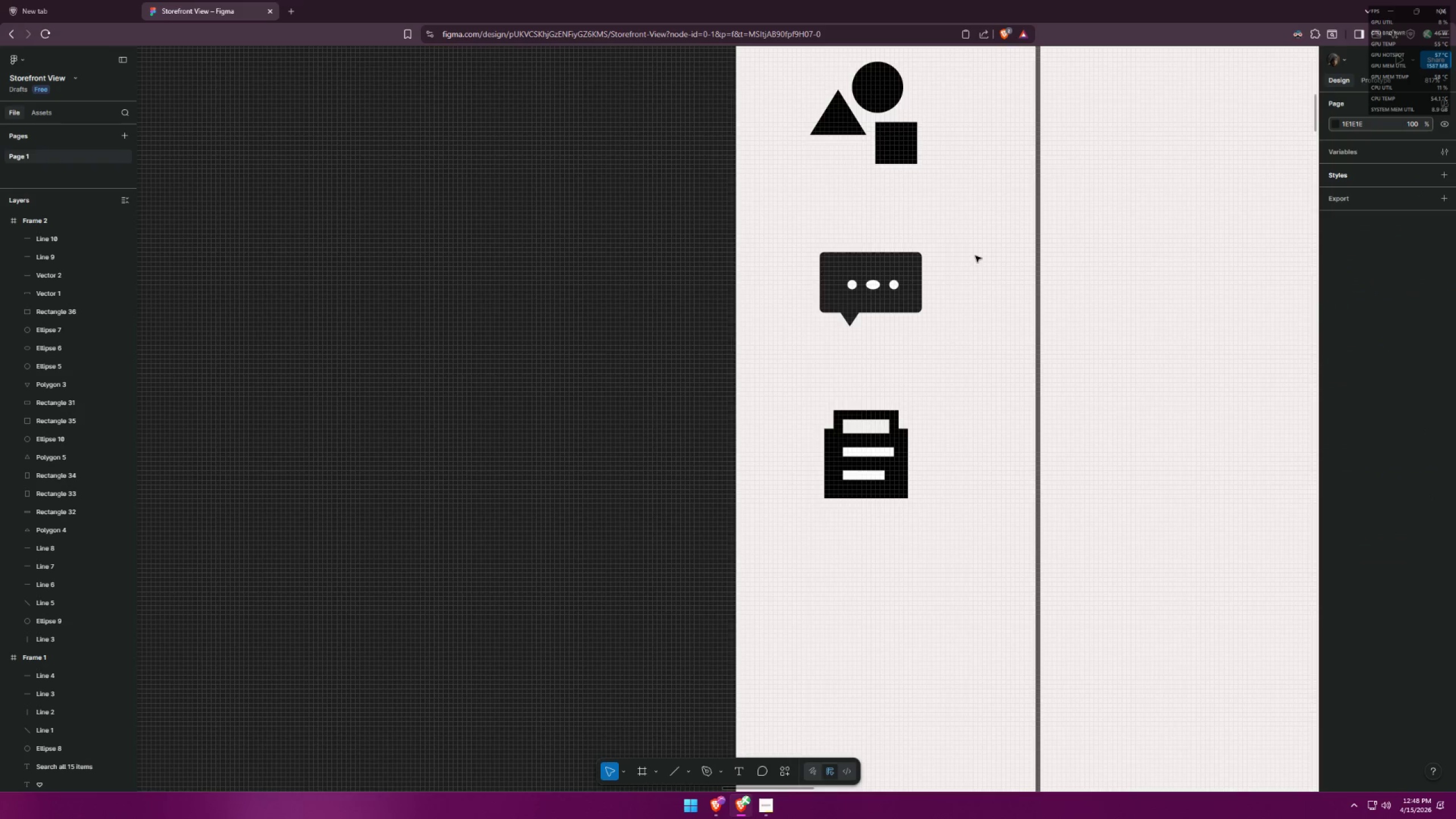 
hold_key(key=ControlLeft, duration=0.38)
scroll: coordinate [870, 234], scroll_direction: up, amount: 8.0
 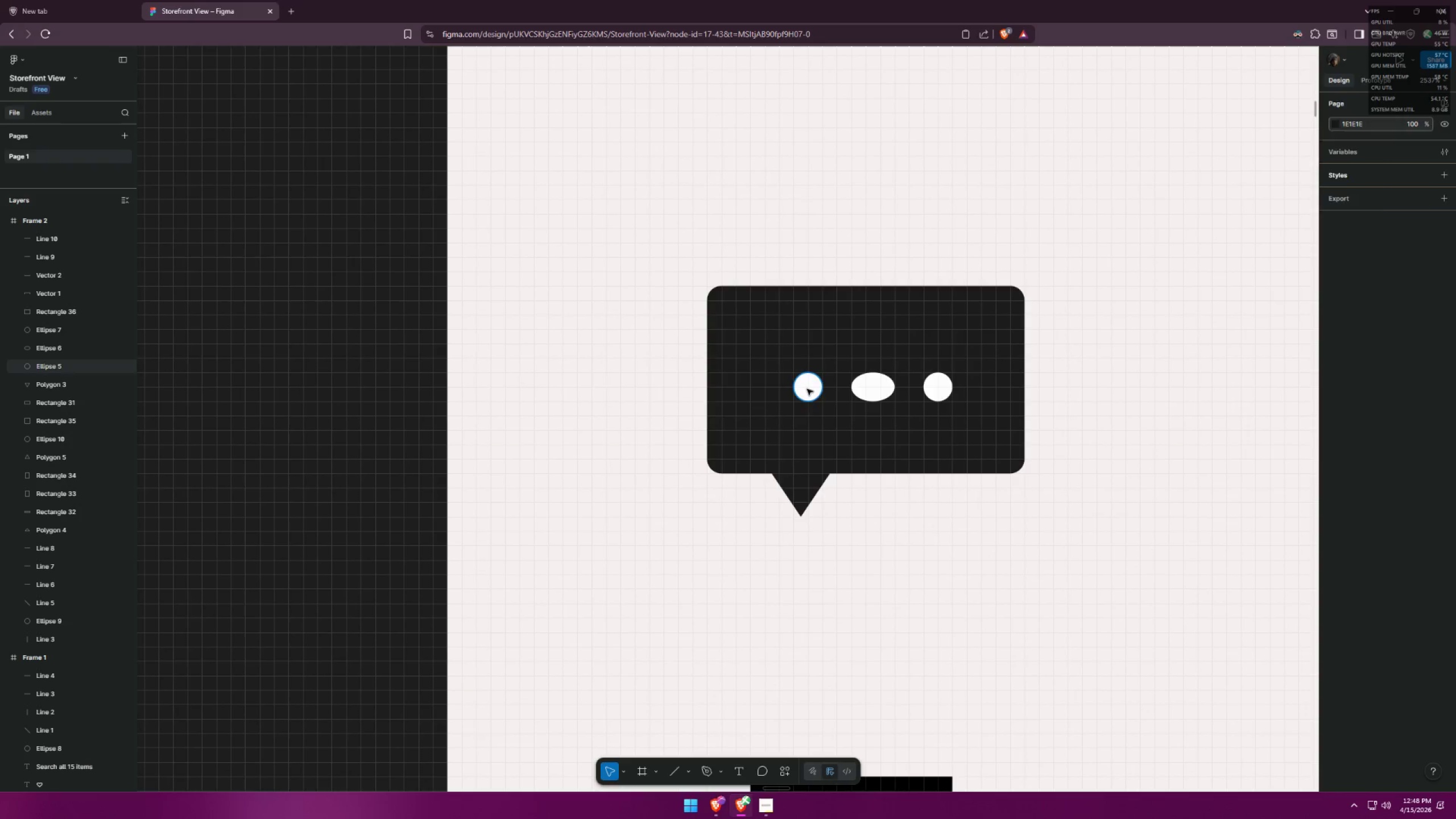 
double_click([874, 386])
 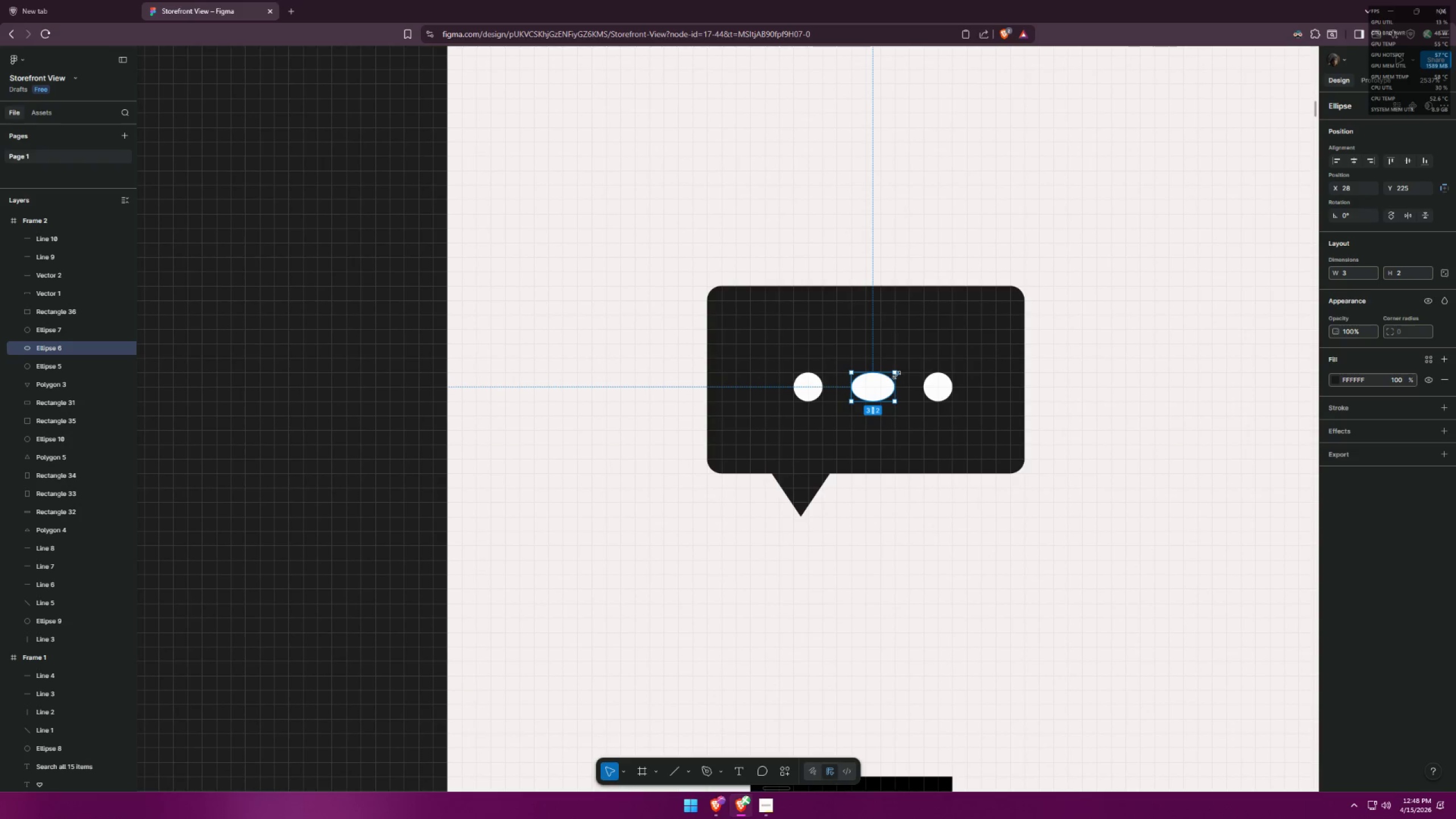 
hold_key(key=ShiftLeft, duration=0.89)
left_click_drag(start_coordinate=[896, 373], to_coordinate=[876, 379])
 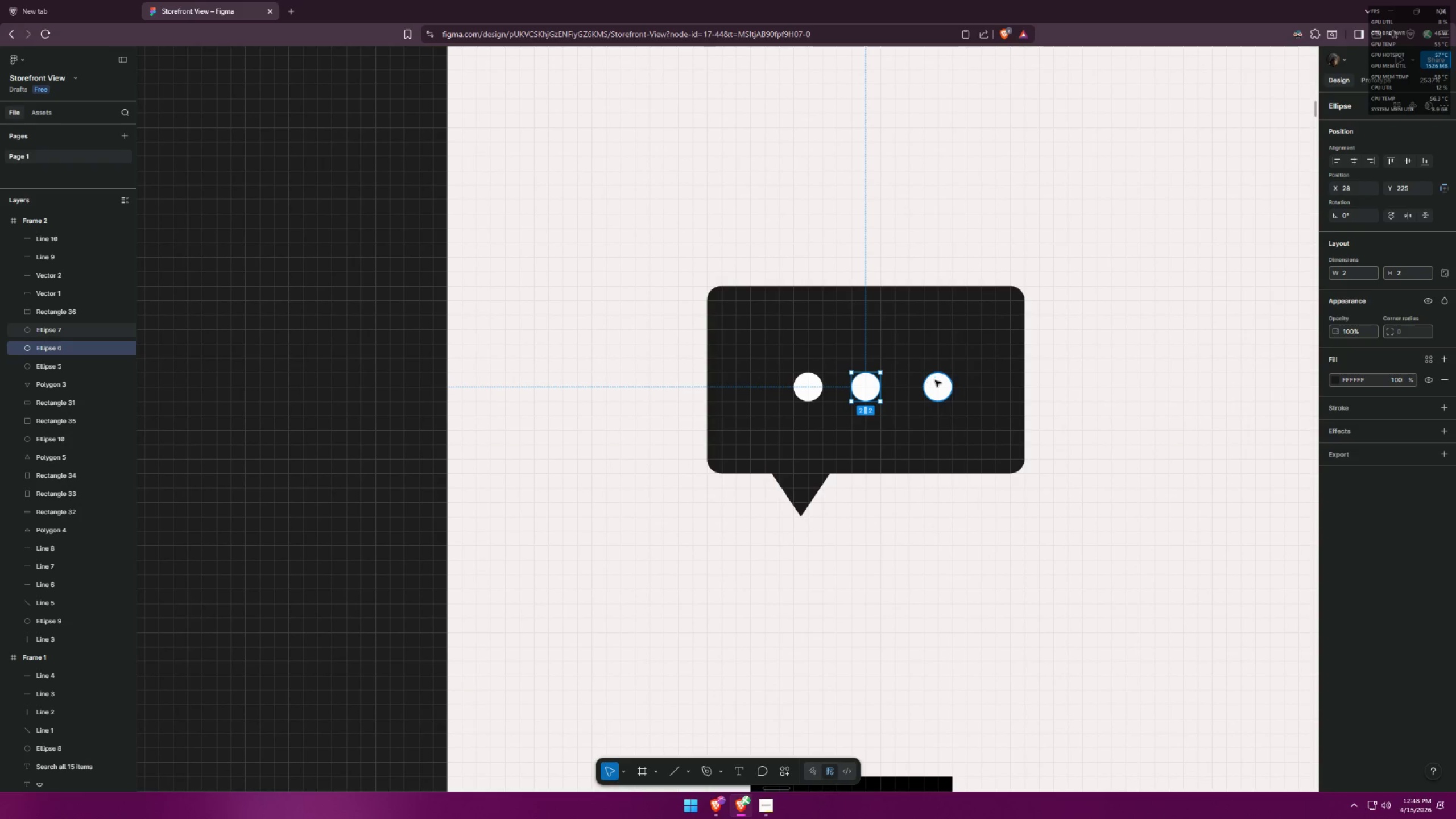 
left_click_drag(start_coordinate=[934, 380], to_coordinate=[915, 380])
 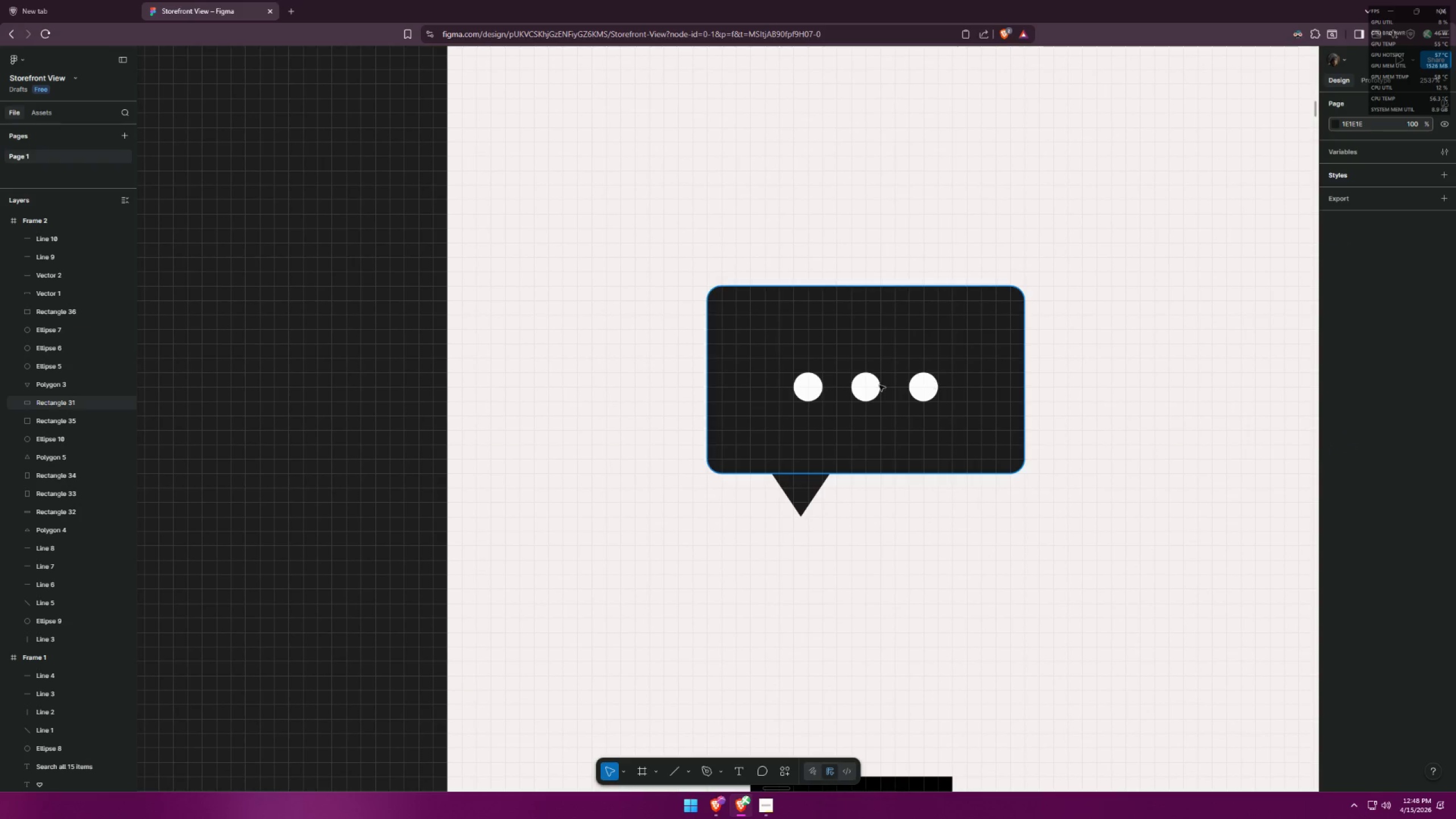 
left_click([805, 392])
 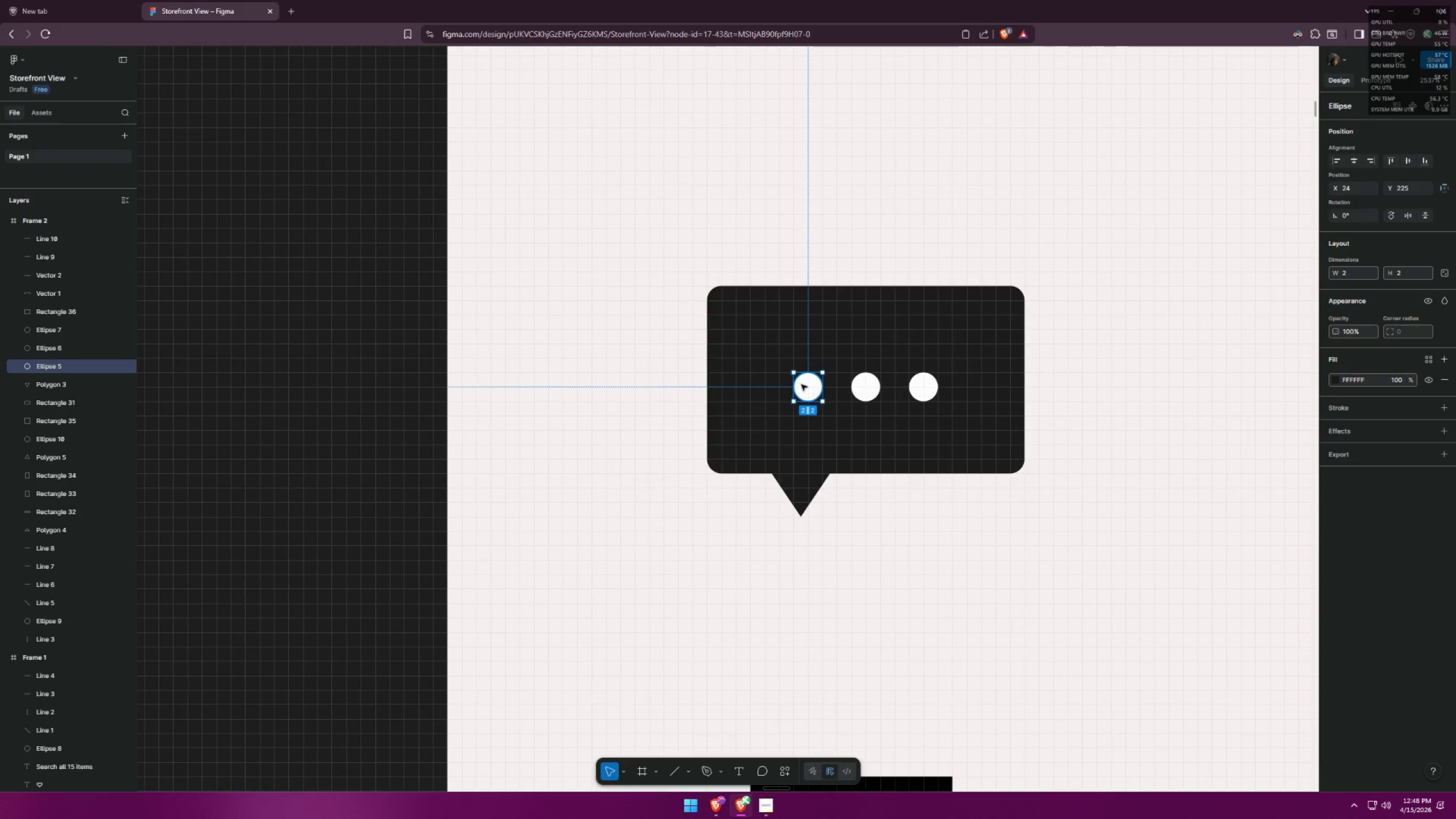 
hold_key(key=ShiftLeft, duration=1.16)
left_click_drag(start_coordinate=[792, 374], to_coordinate=[783, 364])
 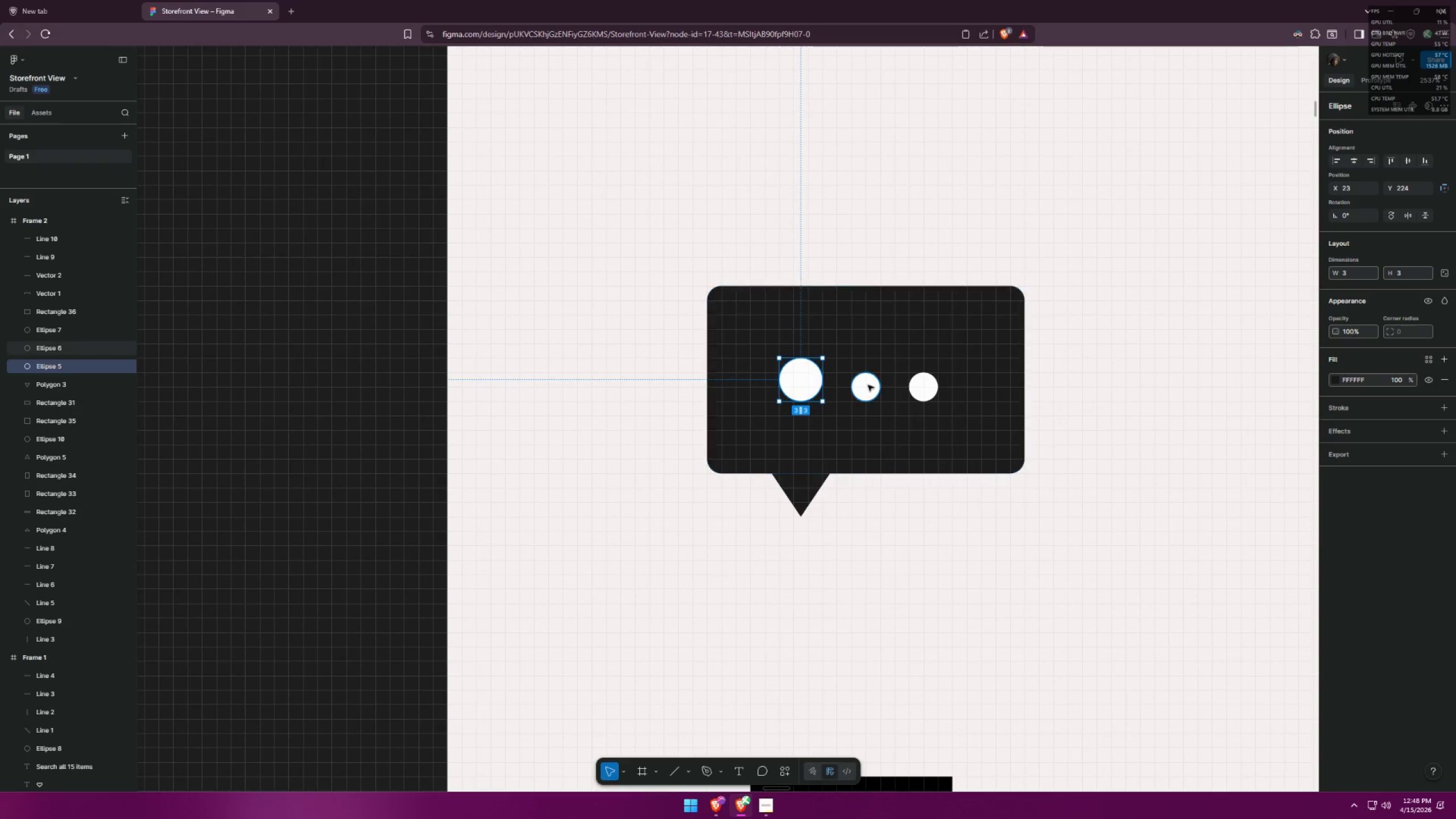 
left_click([871, 384])
 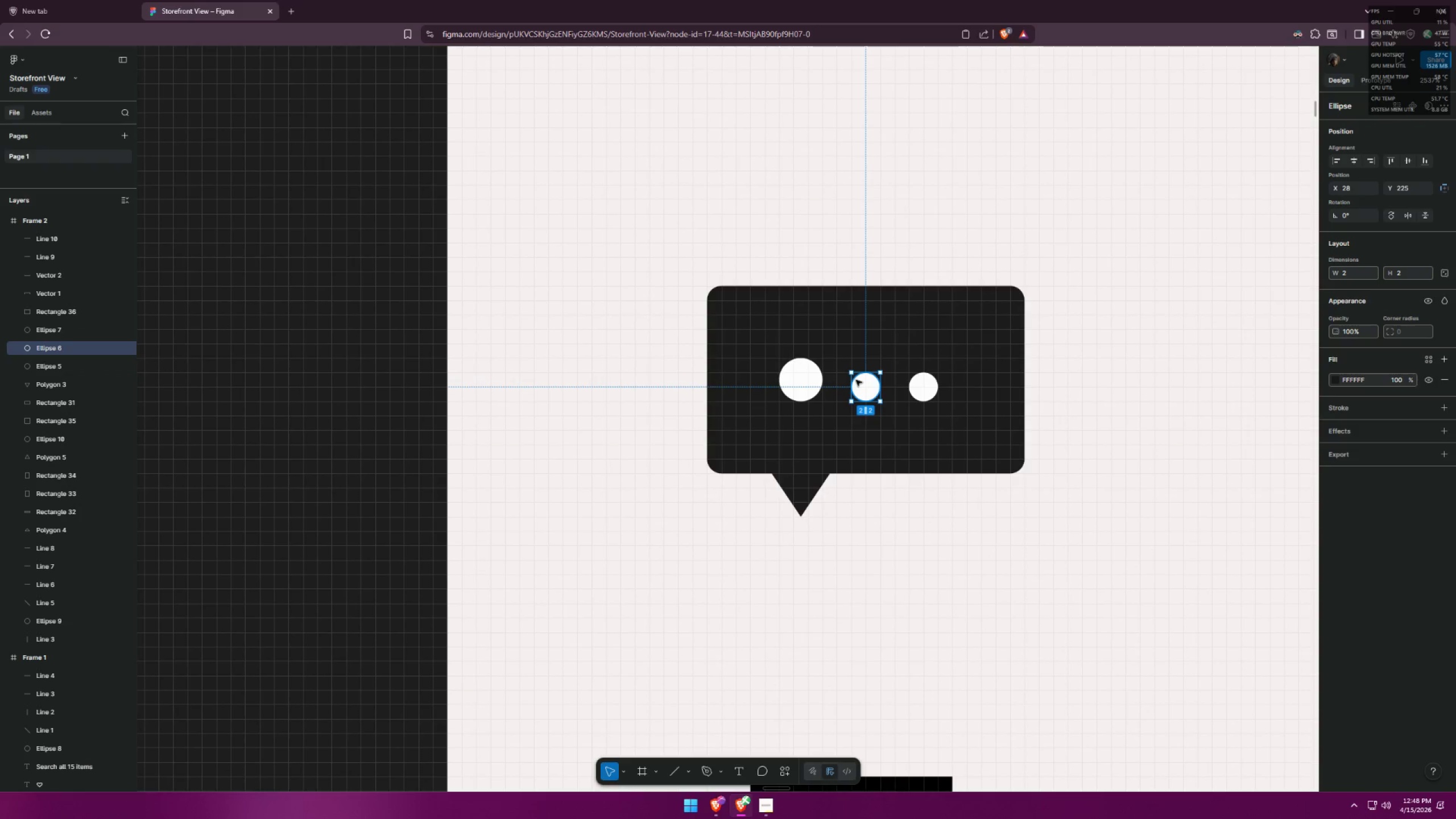 
key(Control+ControlLeft)
 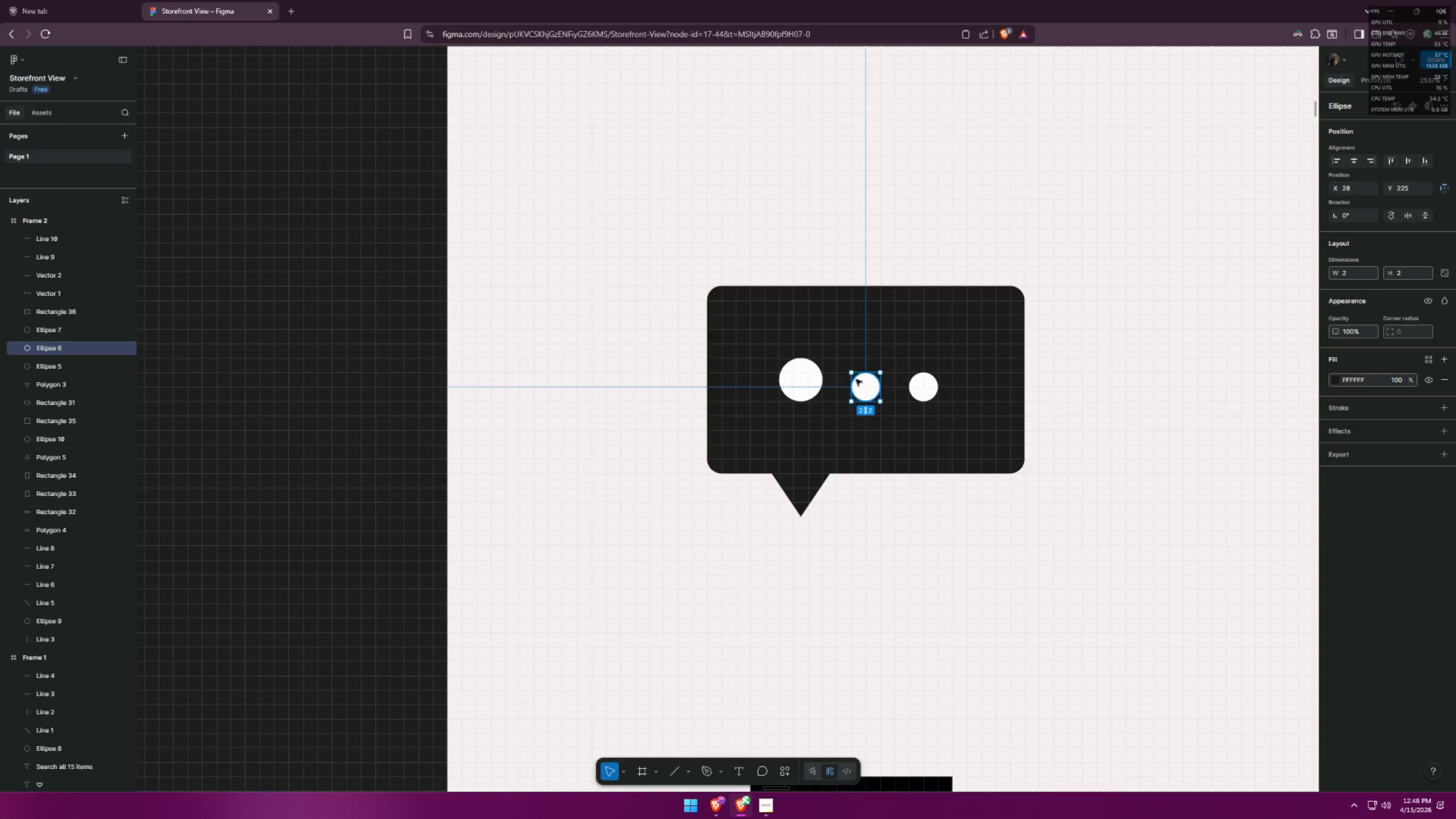 
key(Control+Z)
 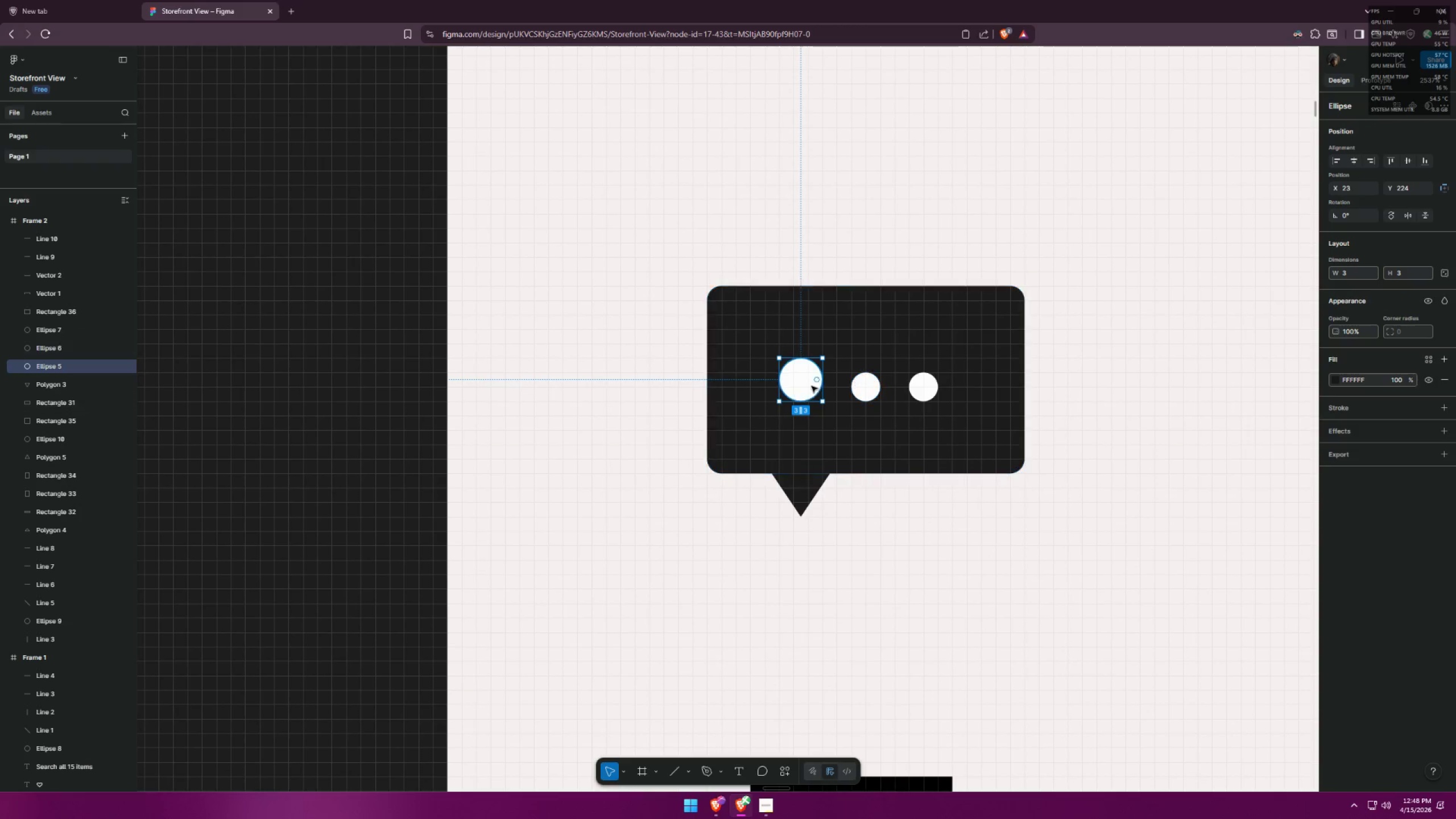 
key(Control+ControlLeft)
 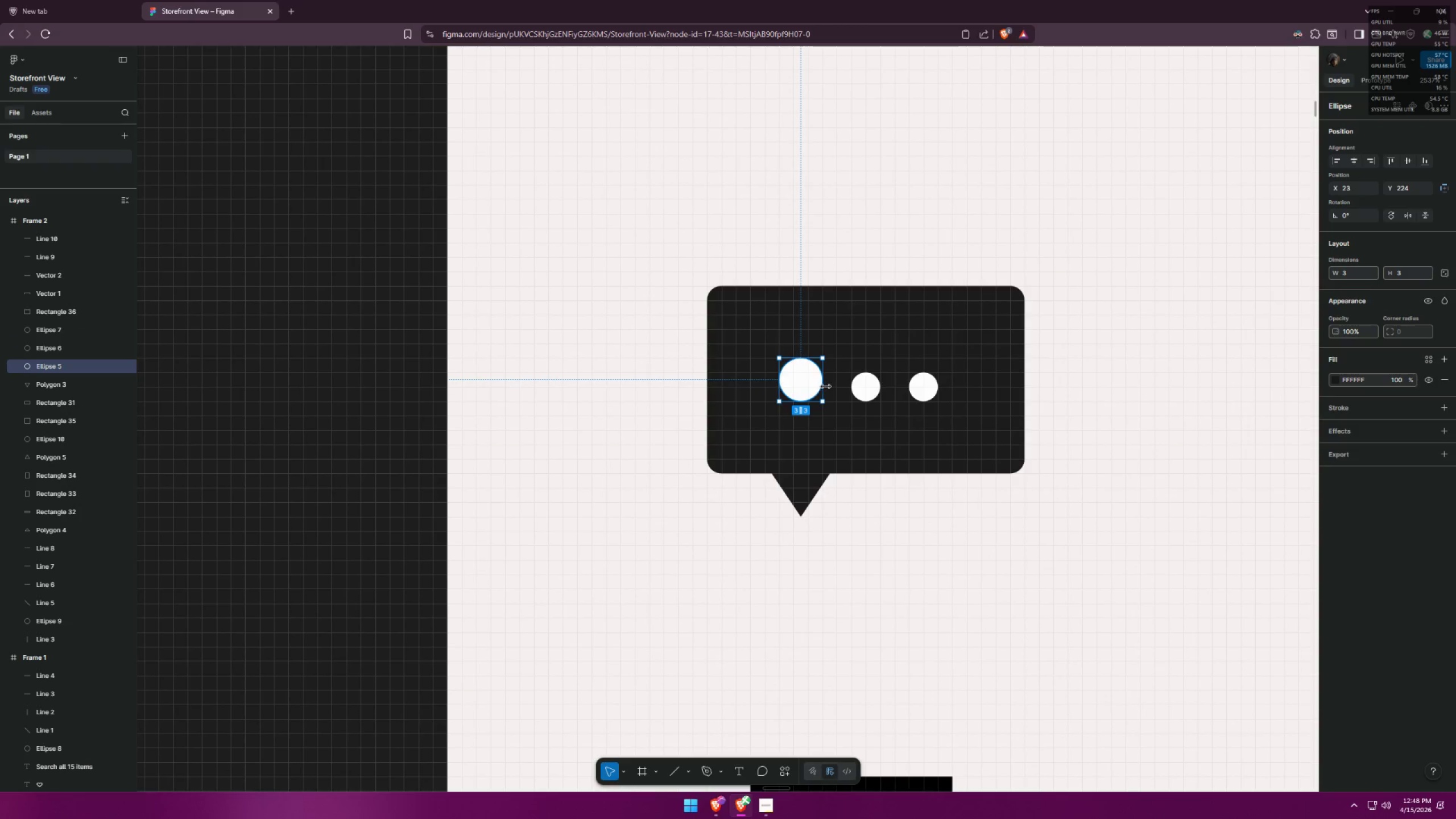 
key(Control+Z)
 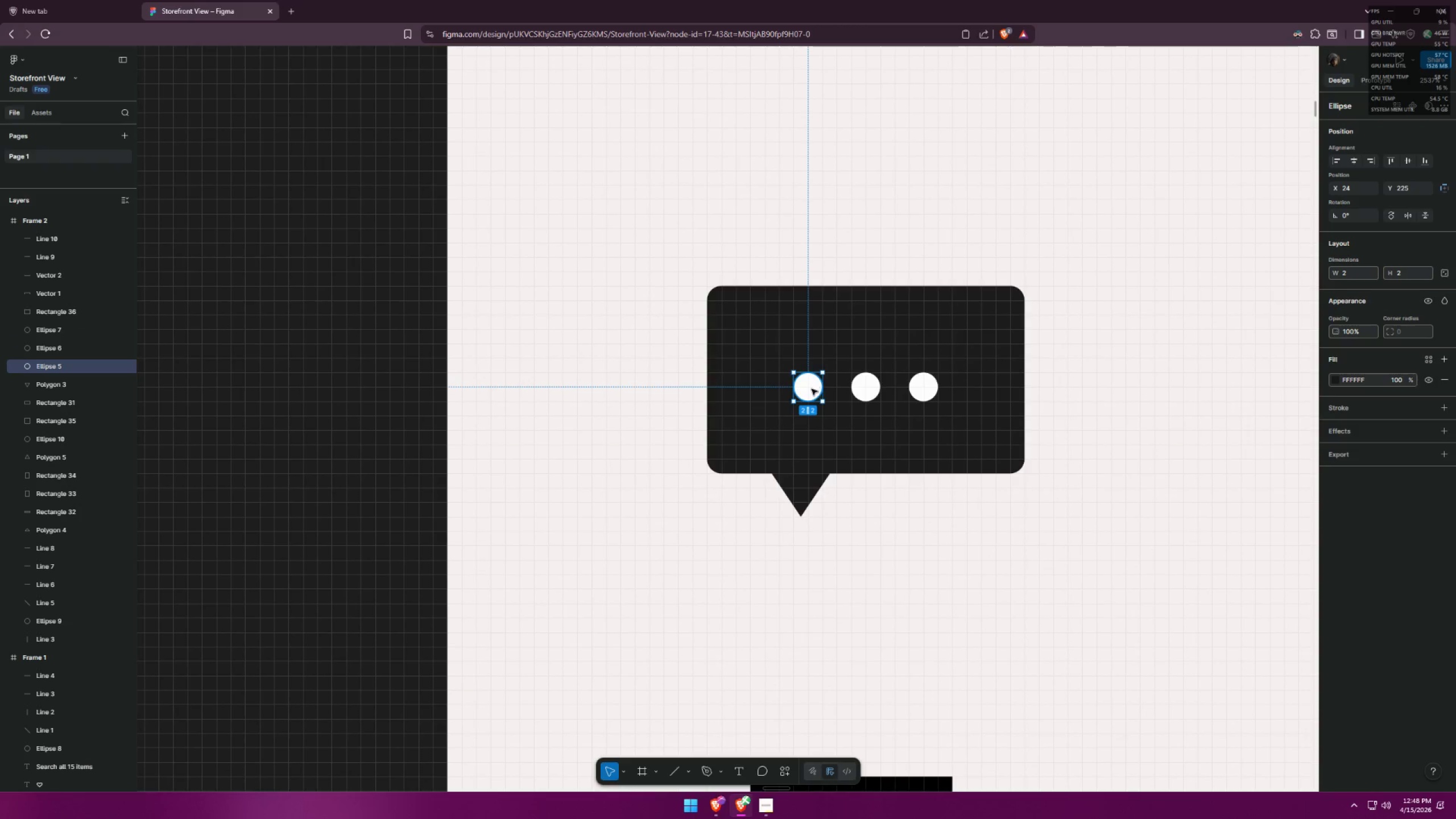 
hold_key(key=ShiftLeft, duration=0.58)
left_click_drag(start_coordinate=[812, 388], to_coordinate=[799, 388])
 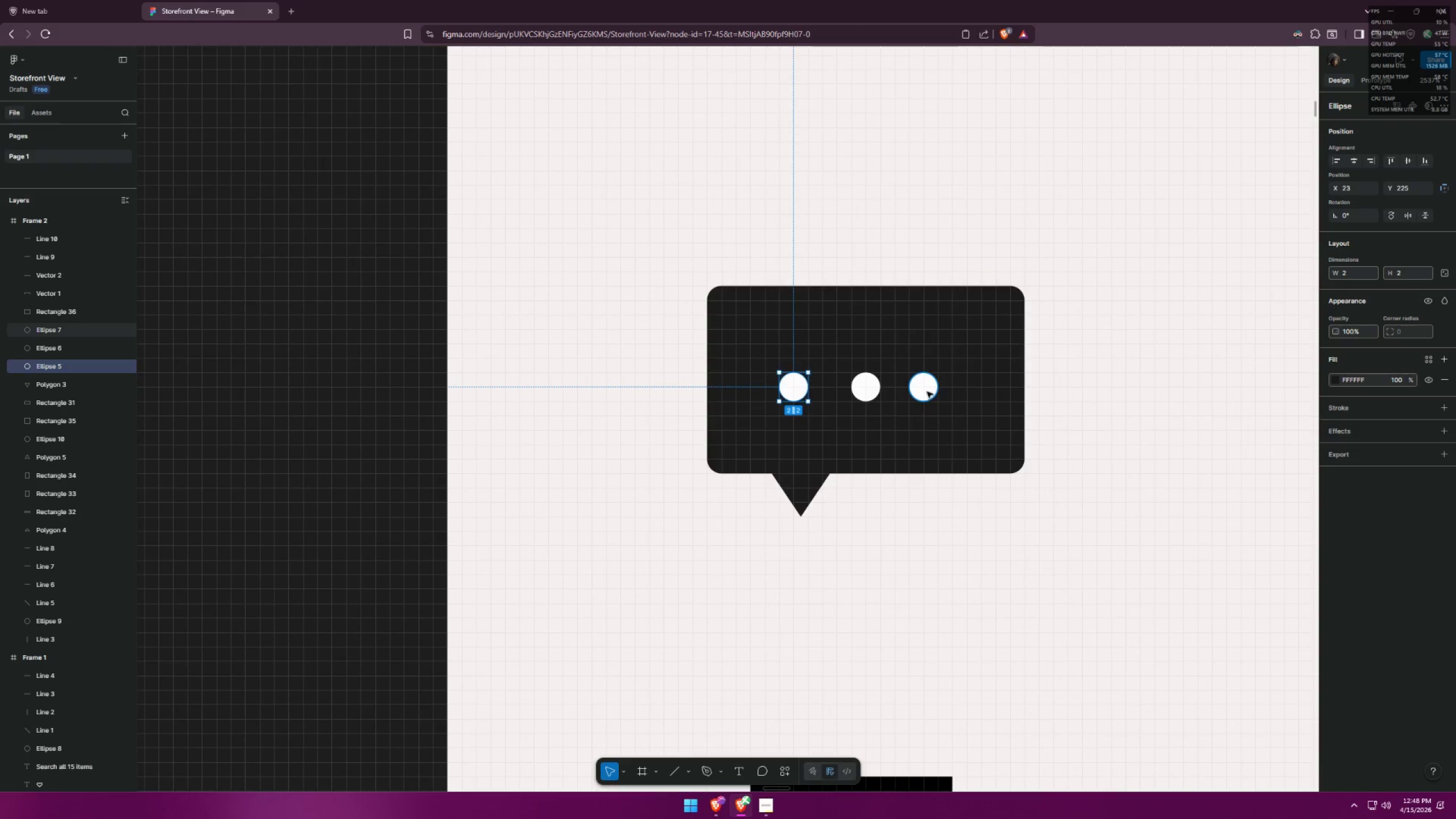 
hold_key(key=ShiftLeft, duration=0.77)
left_click_drag(start_coordinate=[924, 391], to_coordinate=[934, 391])
 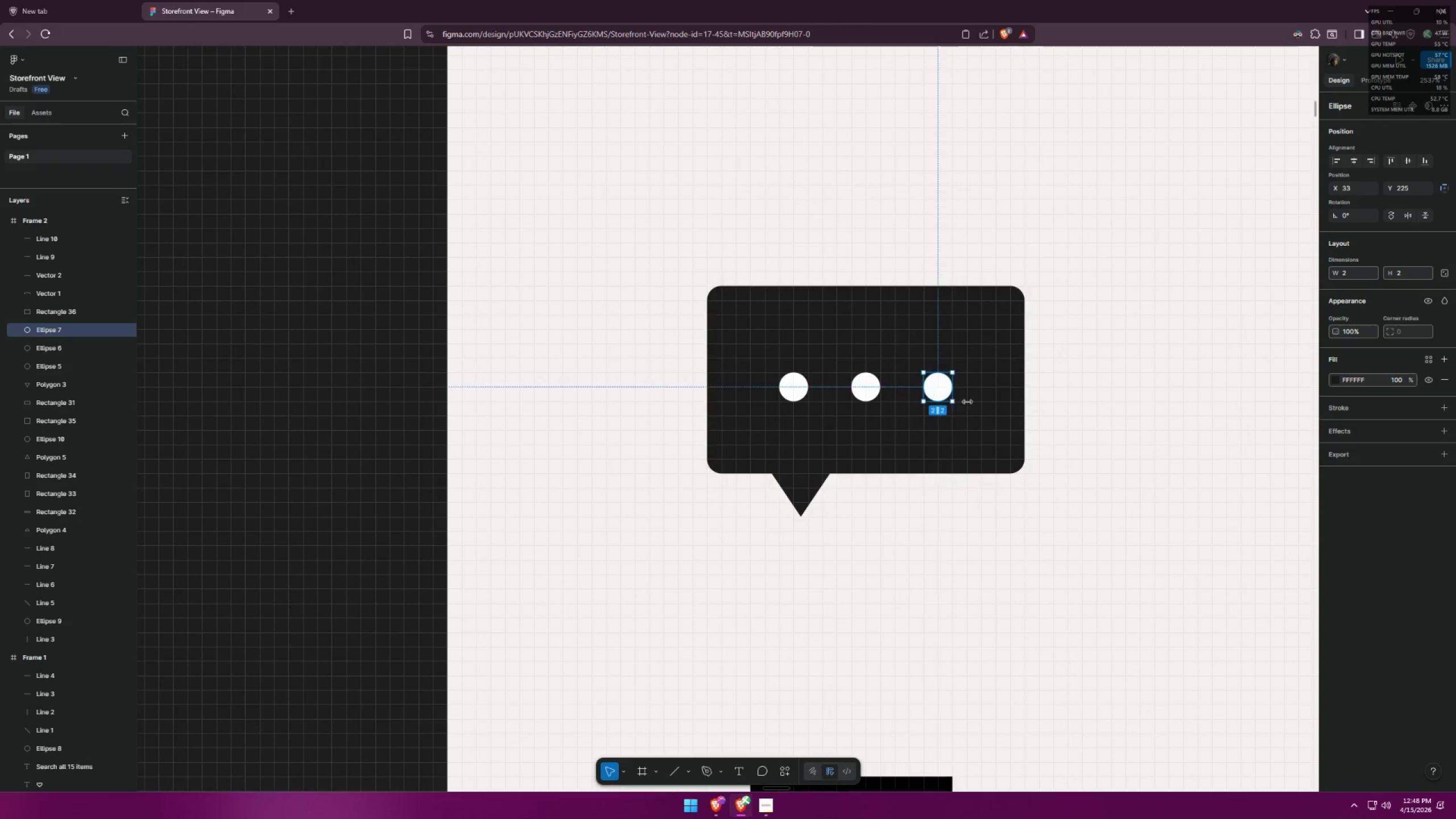 
hold_key(key=ShiftLeft, duration=15.86)
 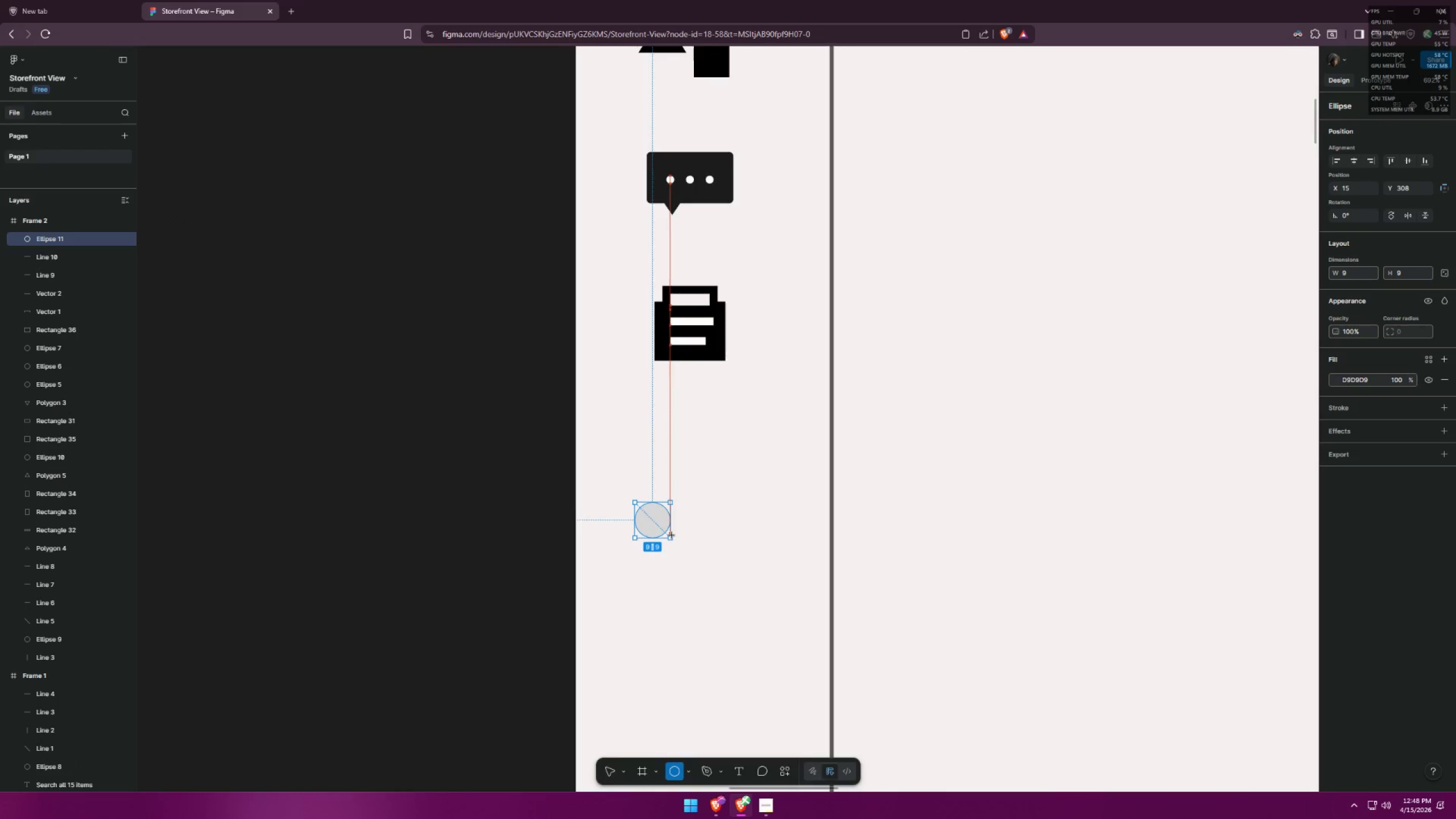 
hold_key(key=ControlLeft, duration=0.67)
 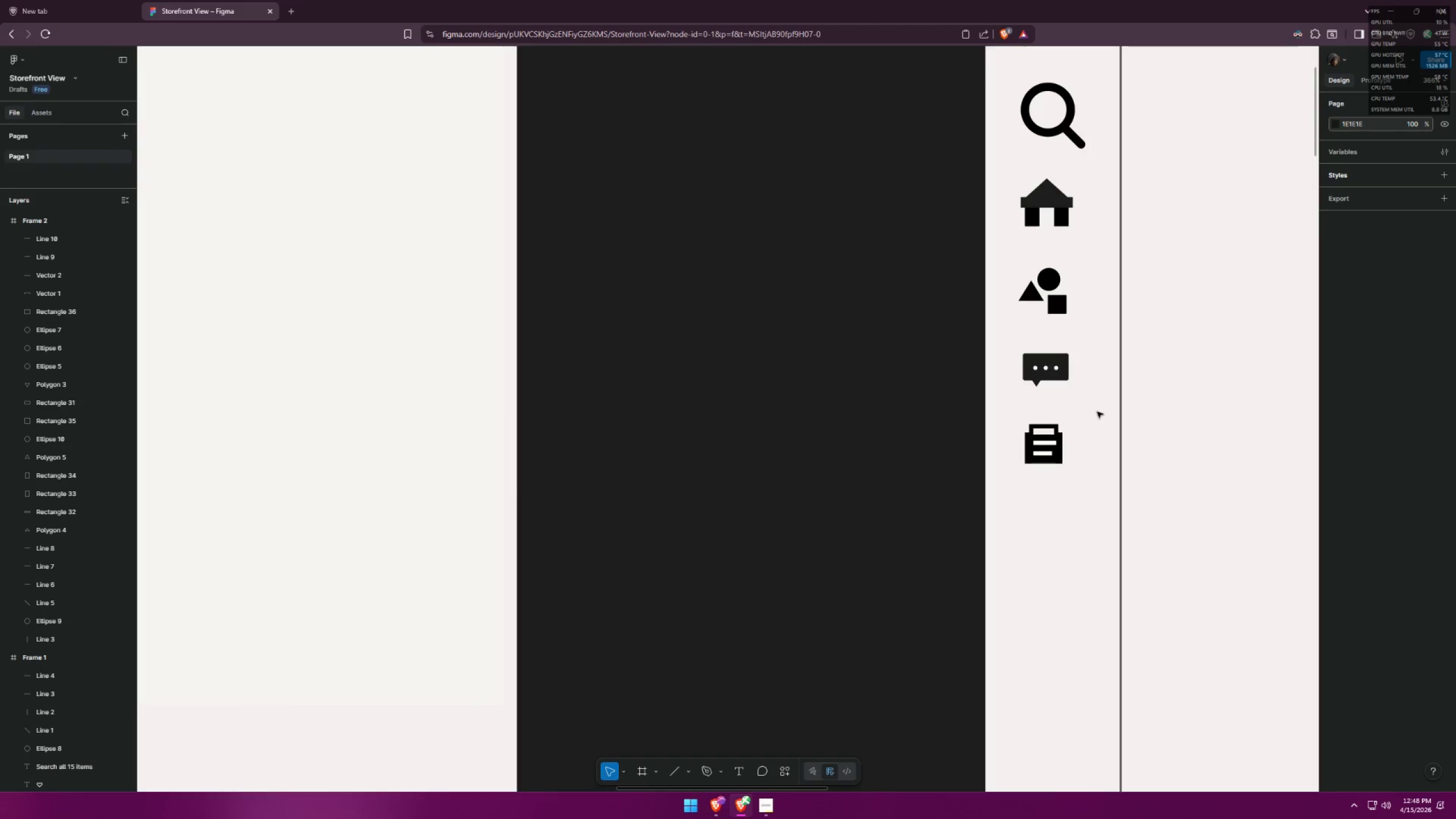 
left_click([1097, 412])
 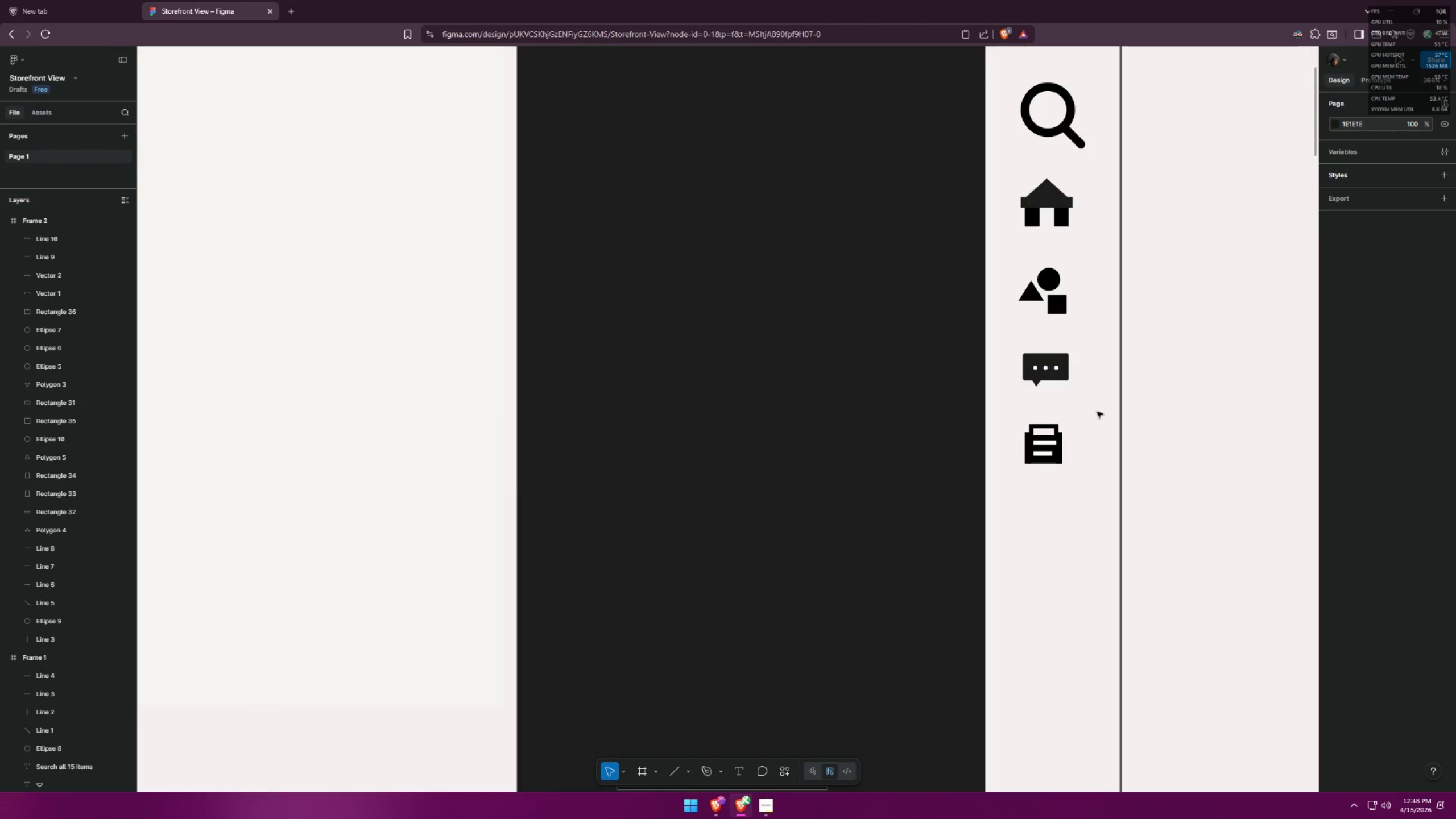 
scroll: coordinate [1072, 361], scroll_direction: down, amount: 14.0
 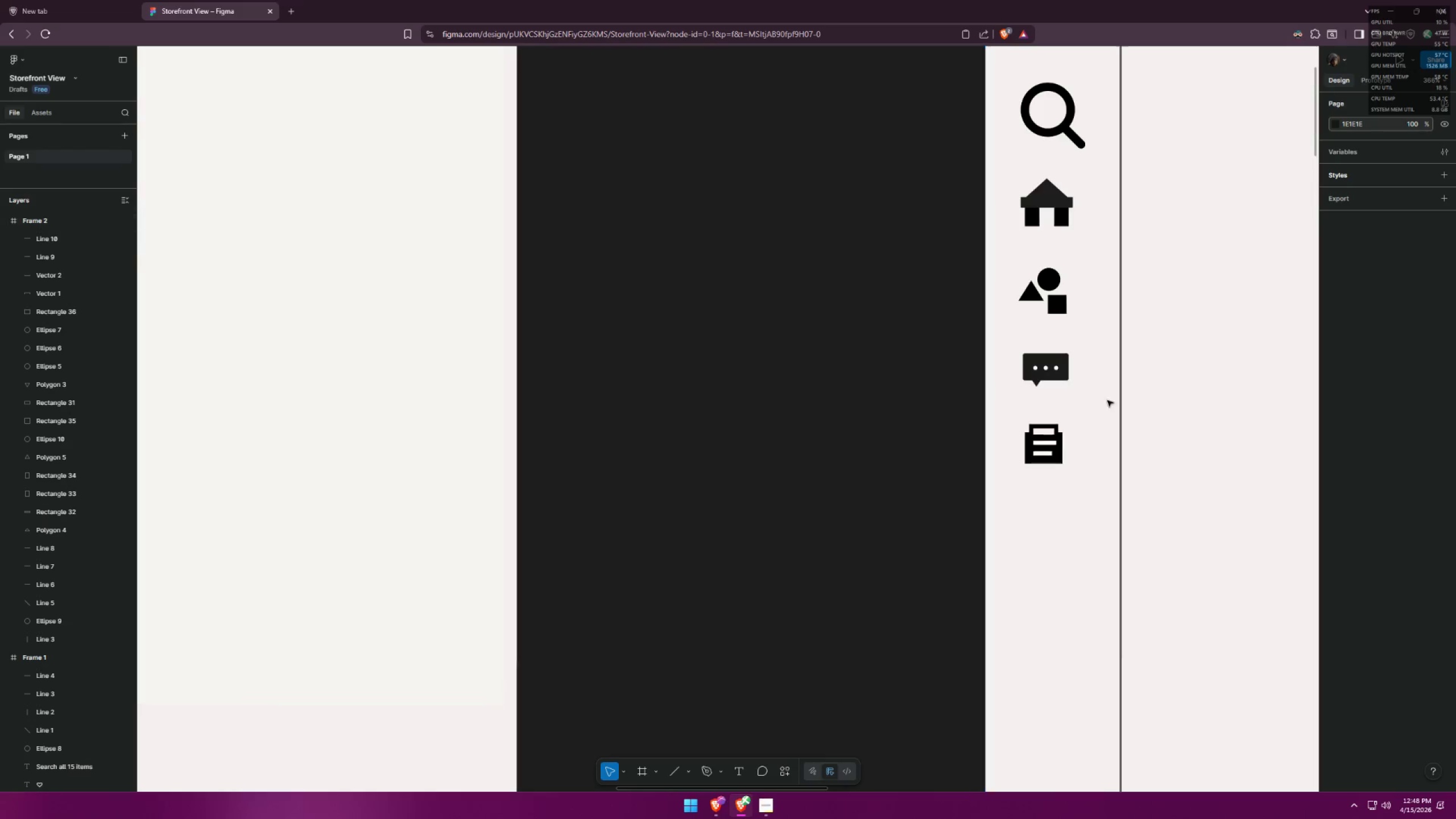 
hold_key(key=ControlLeft, duration=1.39)
scroll: coordinate [1026, 384], scroll_direction: down, amount: 6.0
 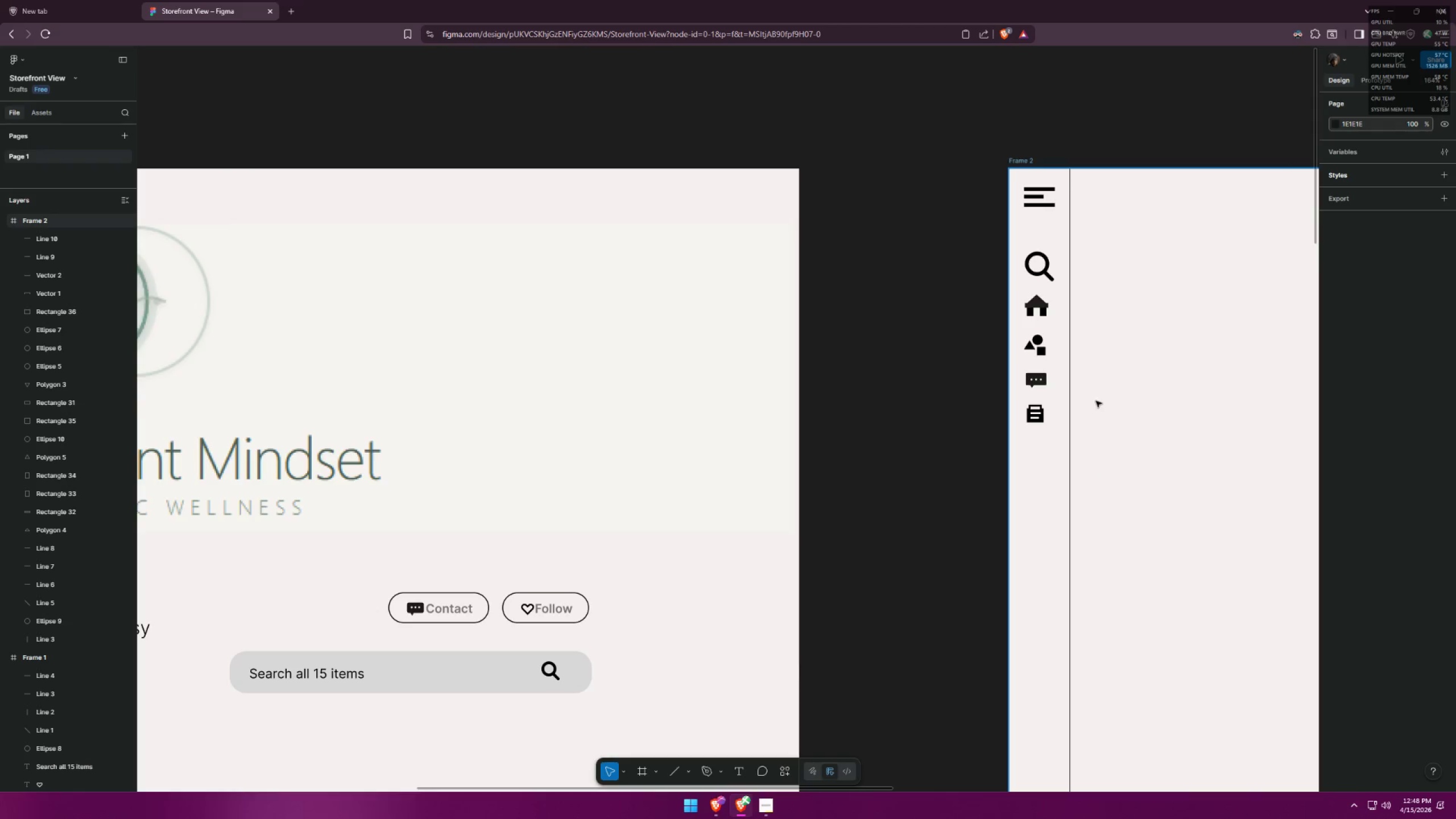 
left_click_drag(start_coordinate=[786, 468], to_coordinate=[945, 331])
 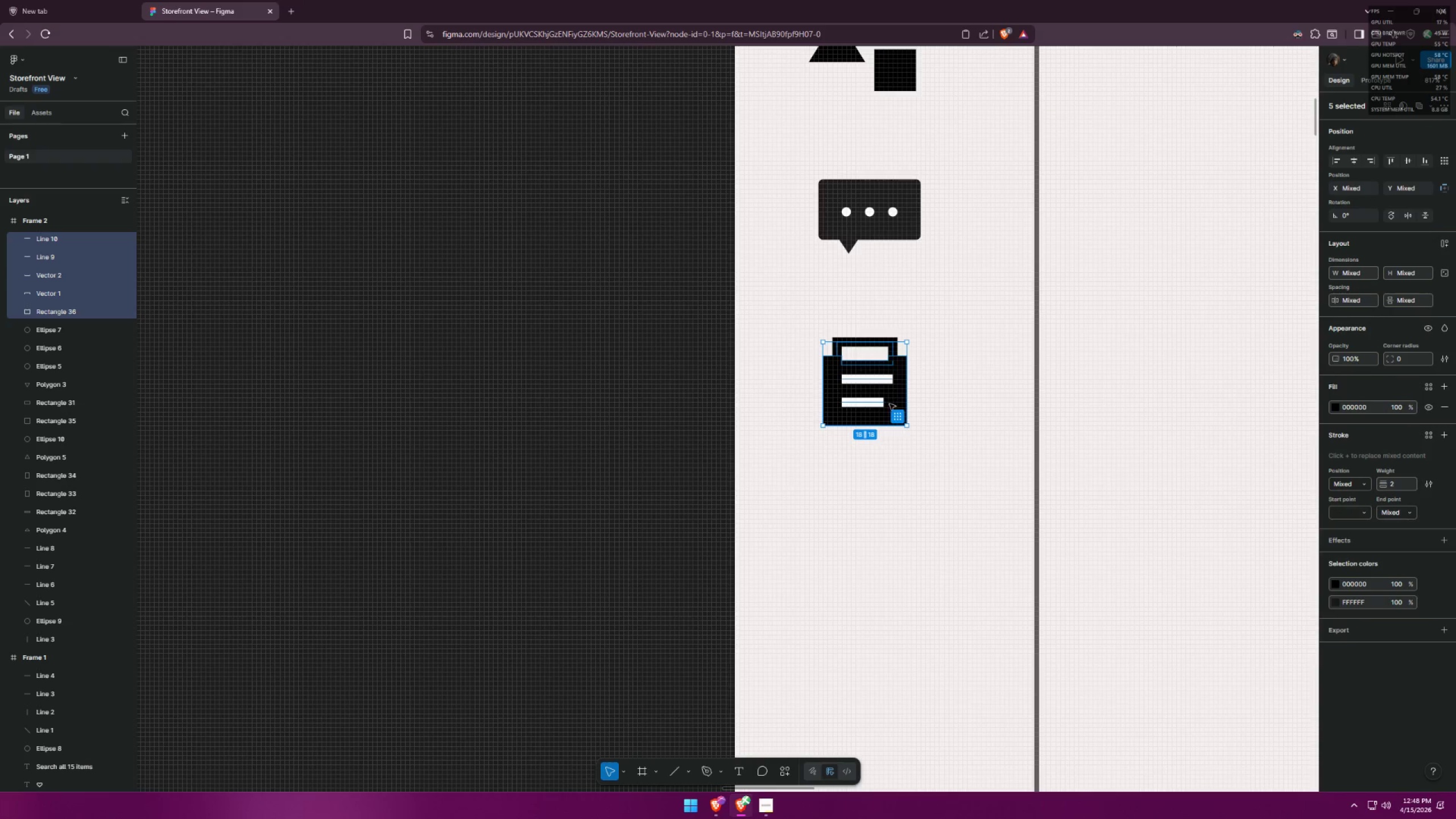 
scroll: coordinate [1041, 430], scroll_direction: up, amount: 12.0
 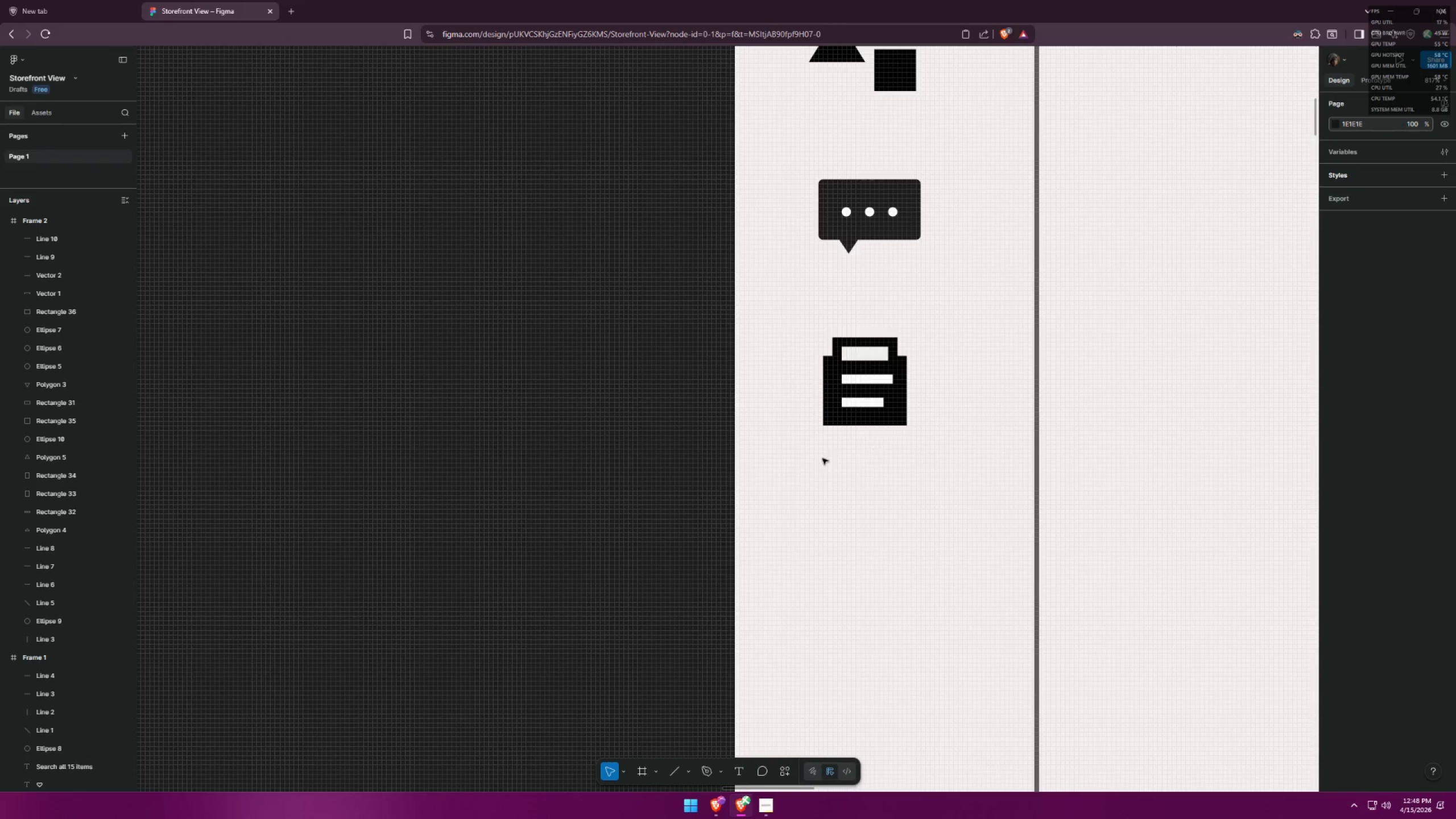 
left_click_drag(start_coordinate=[895, 402], to_coordinate=[900, 403])
 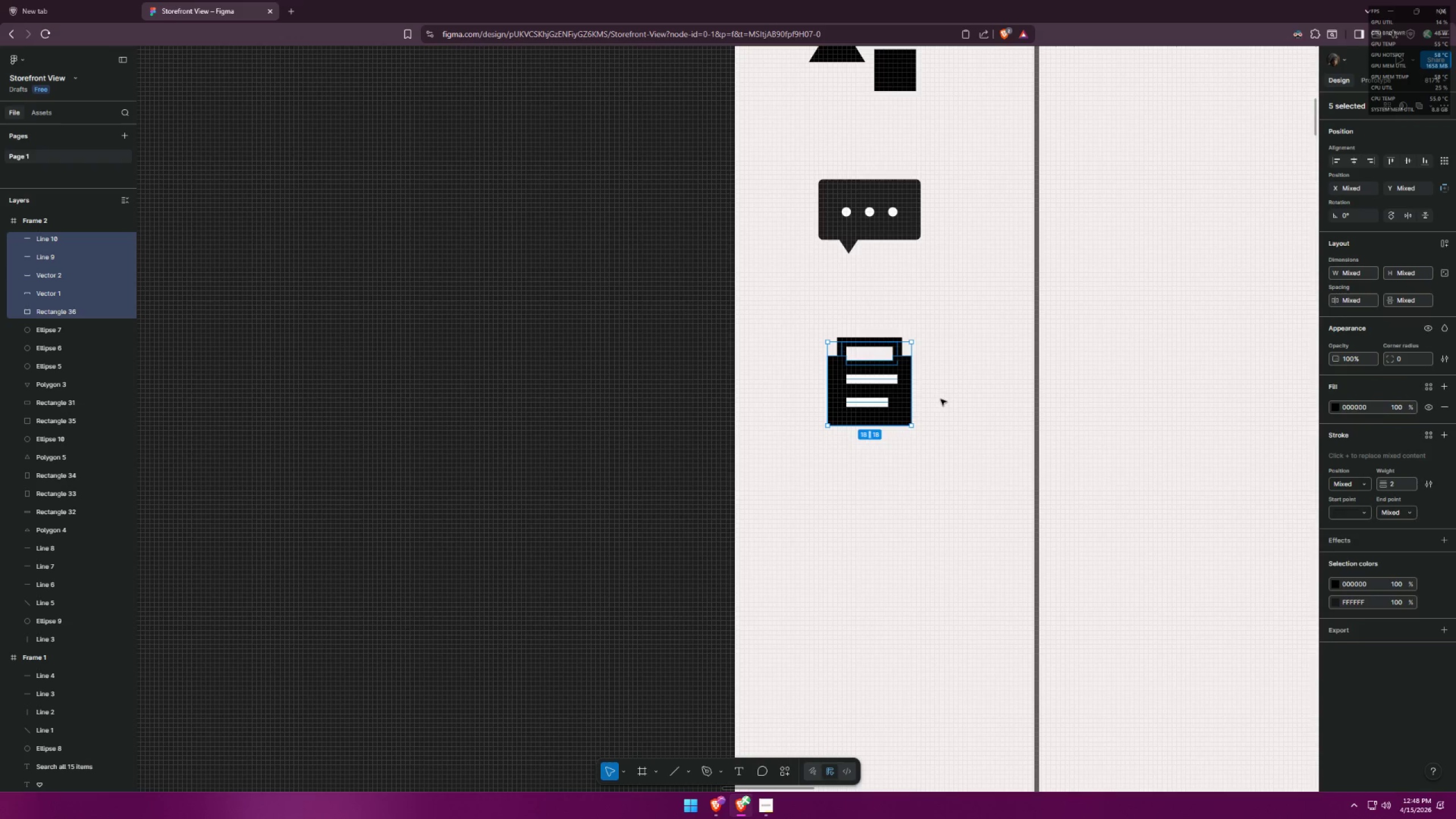 
left_click([972, 395])
 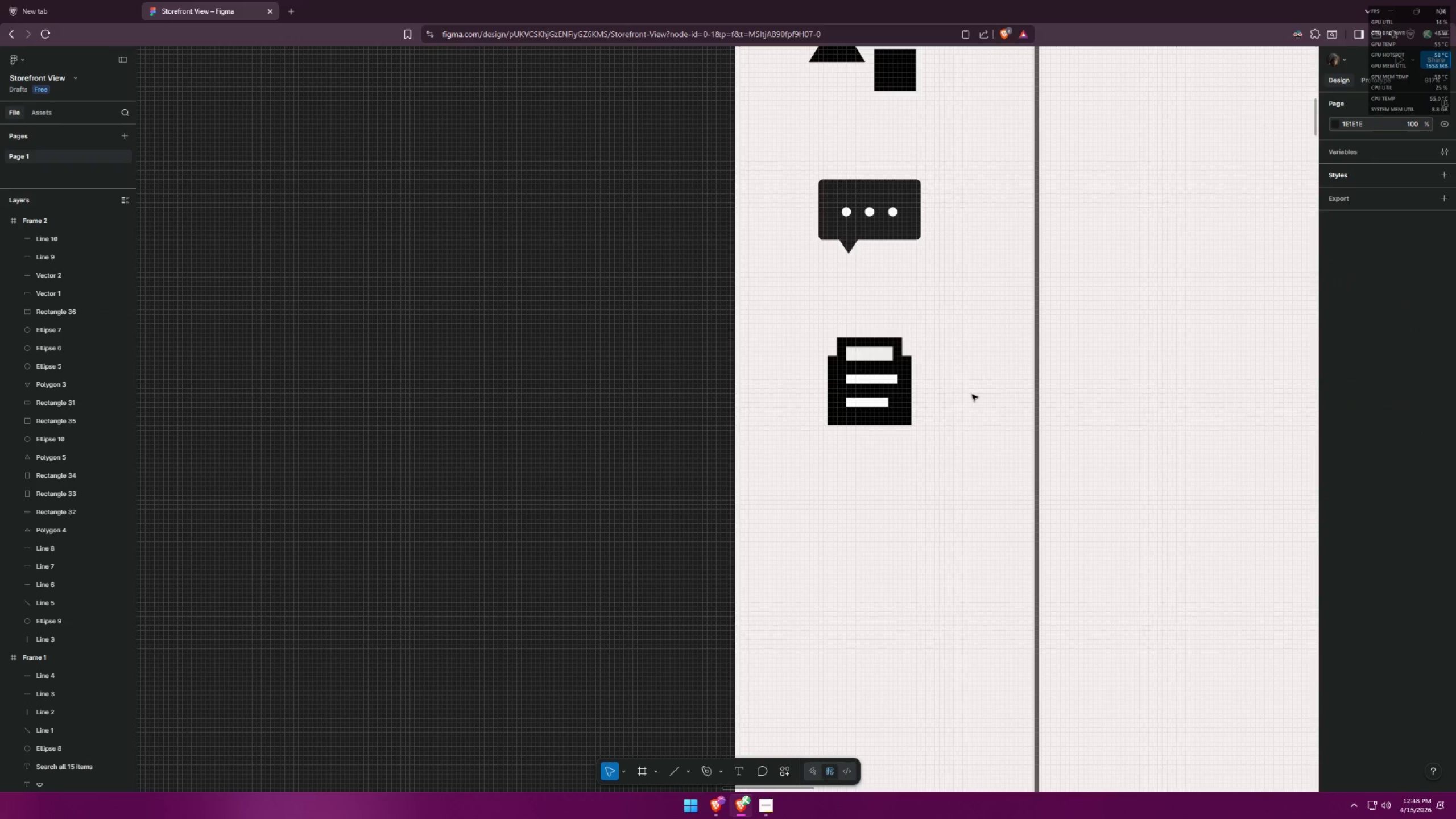 
hold_key(key=ControlLeft, duration=1.52)
 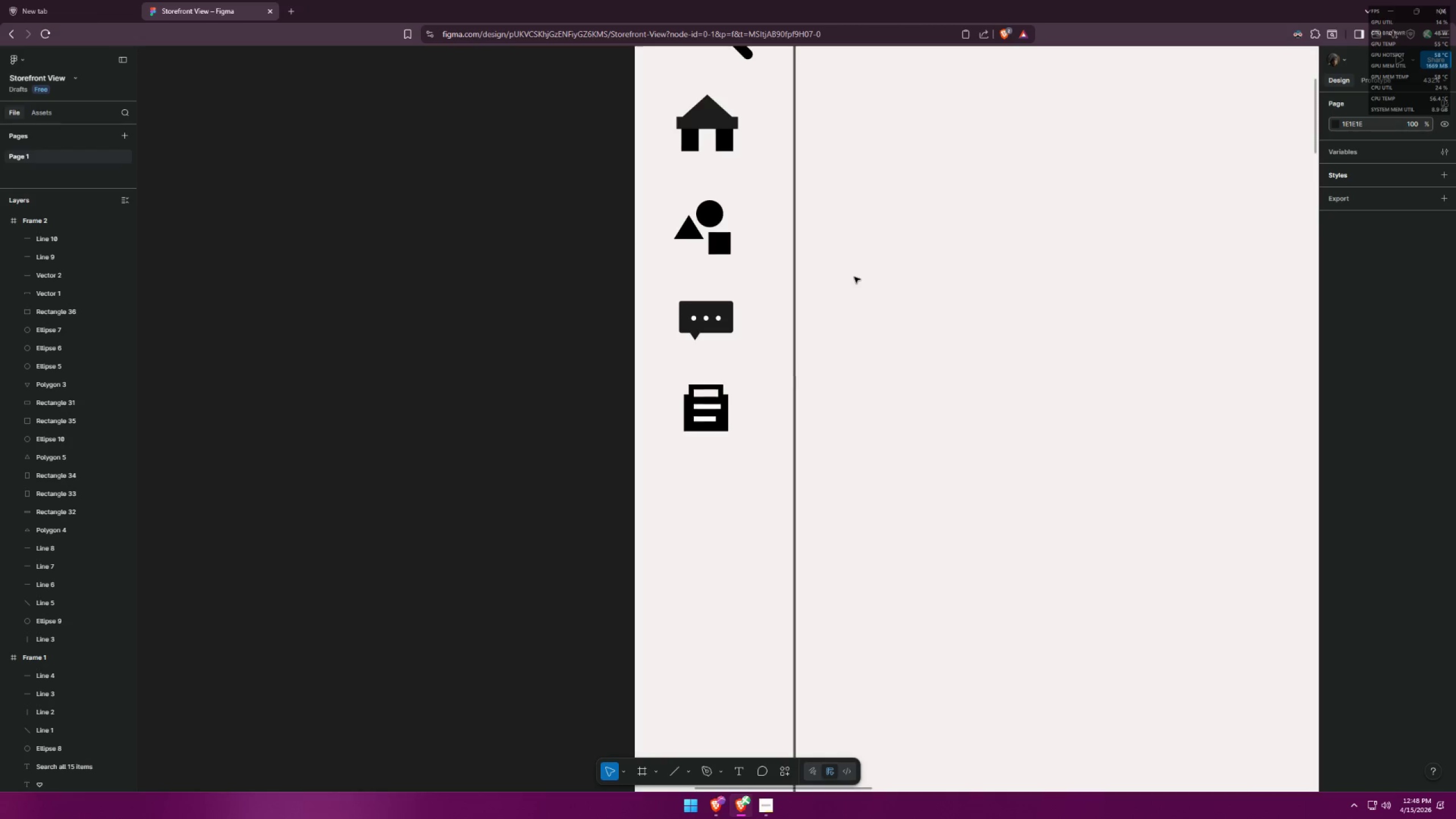 
hold_key(key=ControlLeft, duration=0.39)
 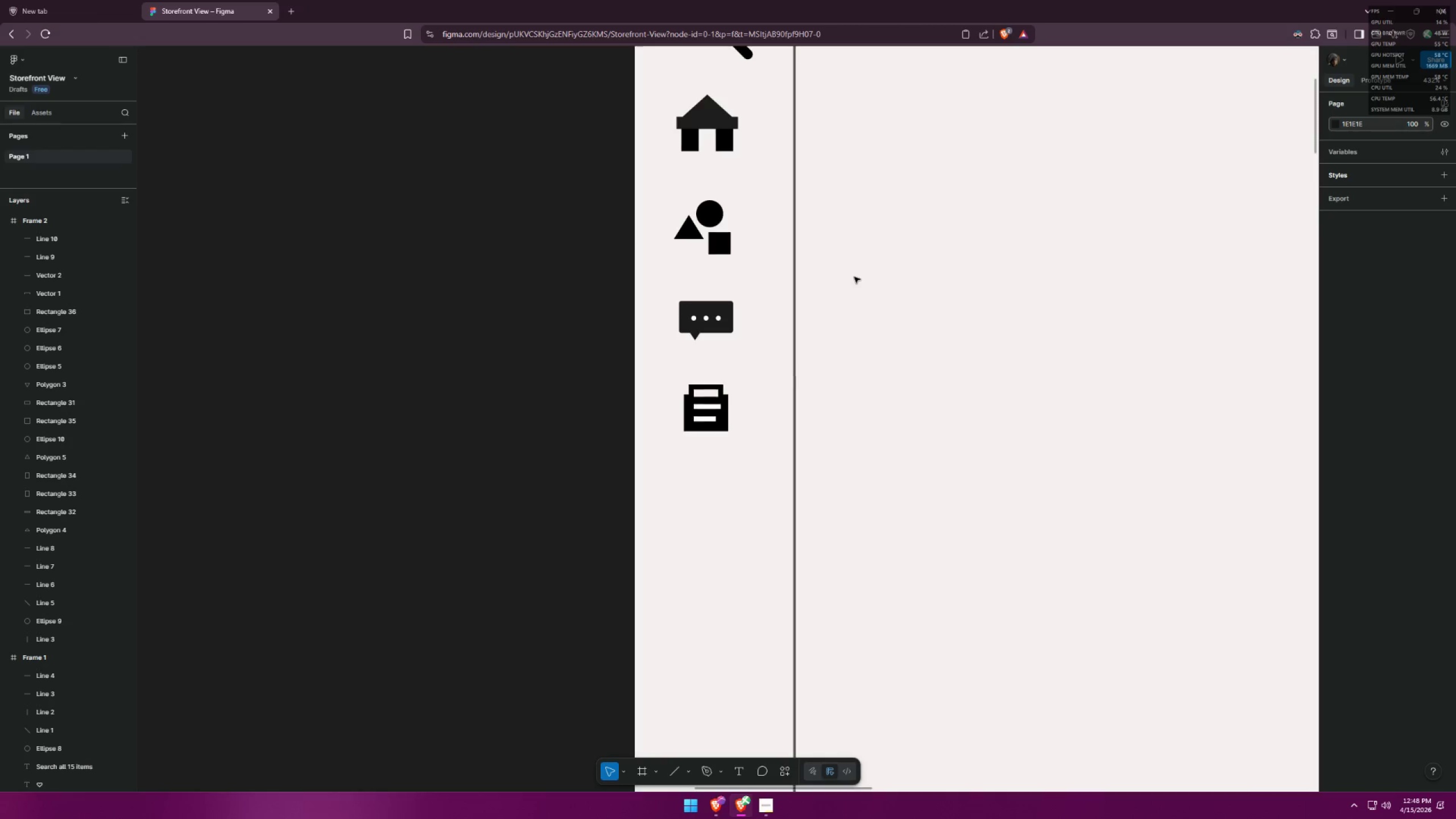 
key(Alt+AltLeft)
 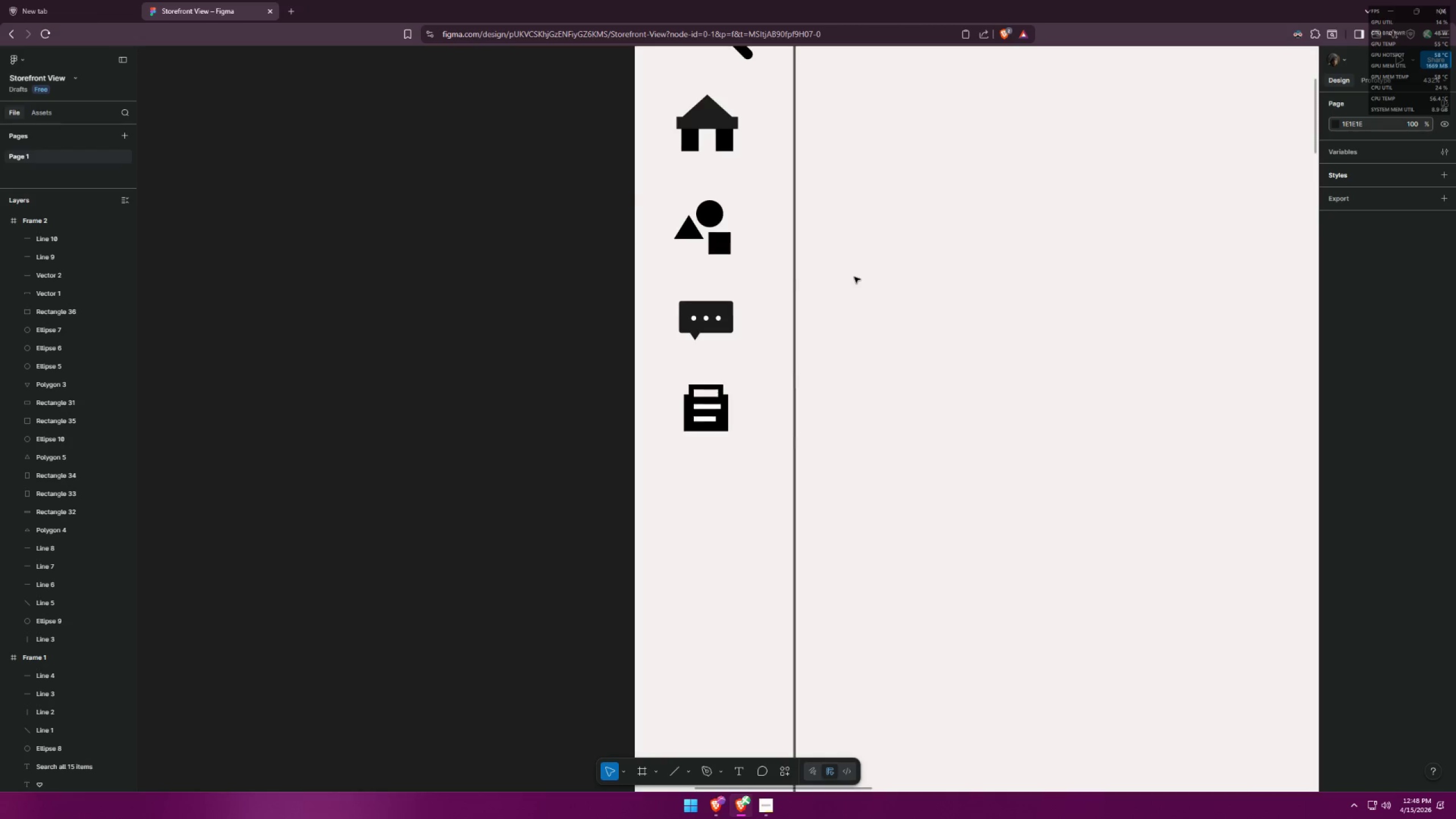 
key(Alt+Tab)
 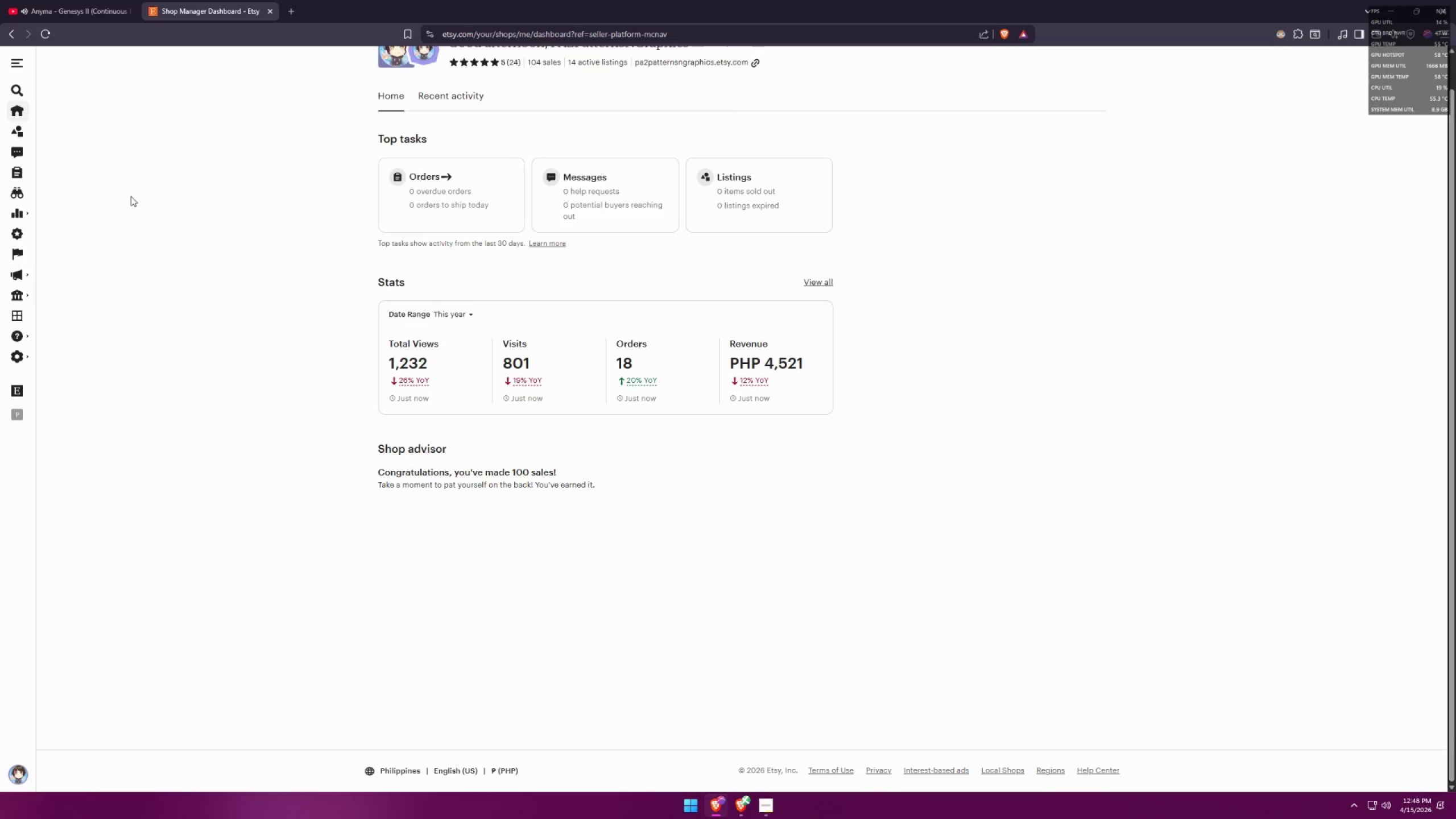 
scroll: coordinate [854, 278], scroll_direction: down, amount: 5.0
 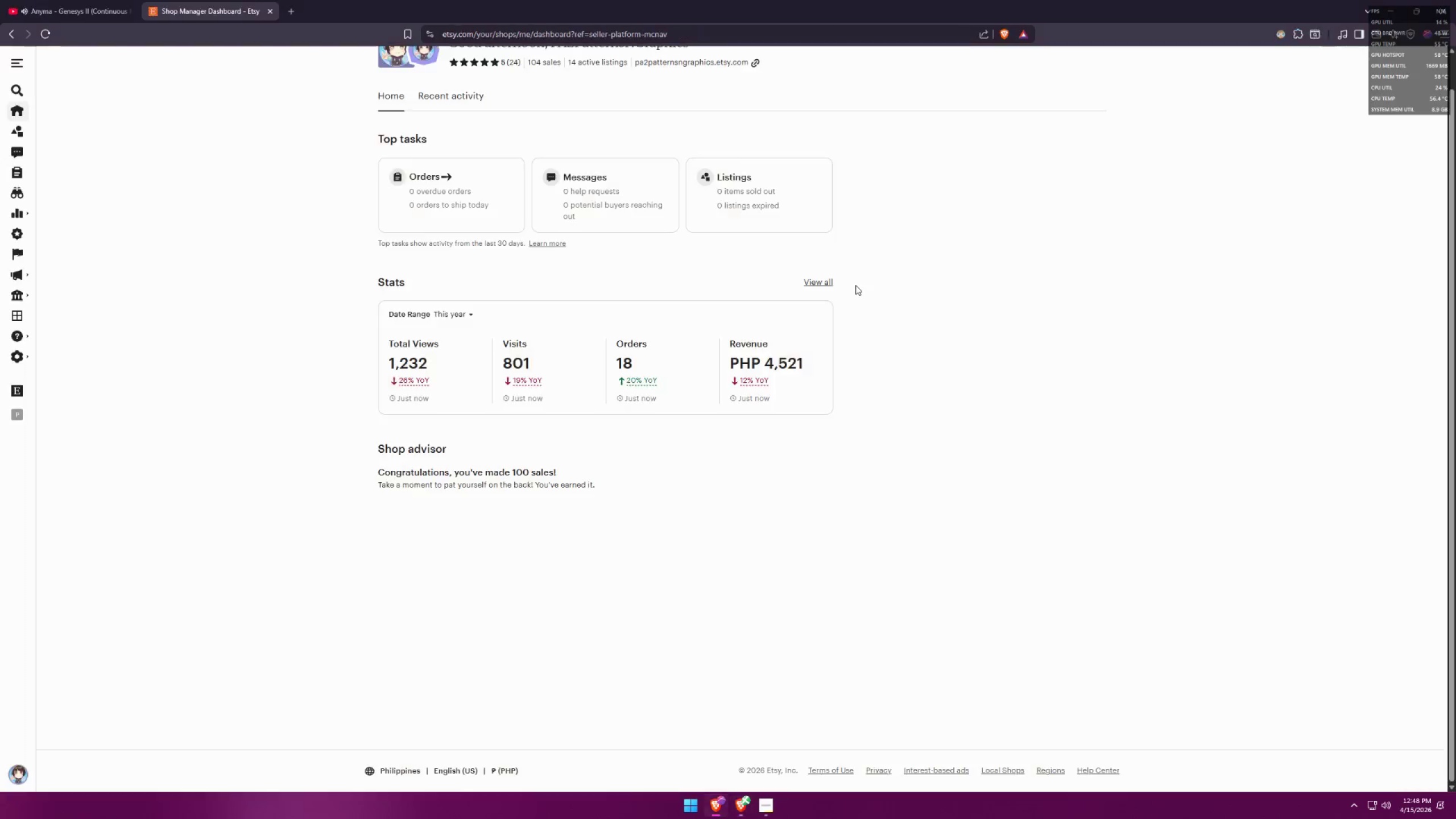 
key(Alt+AltLeft)
 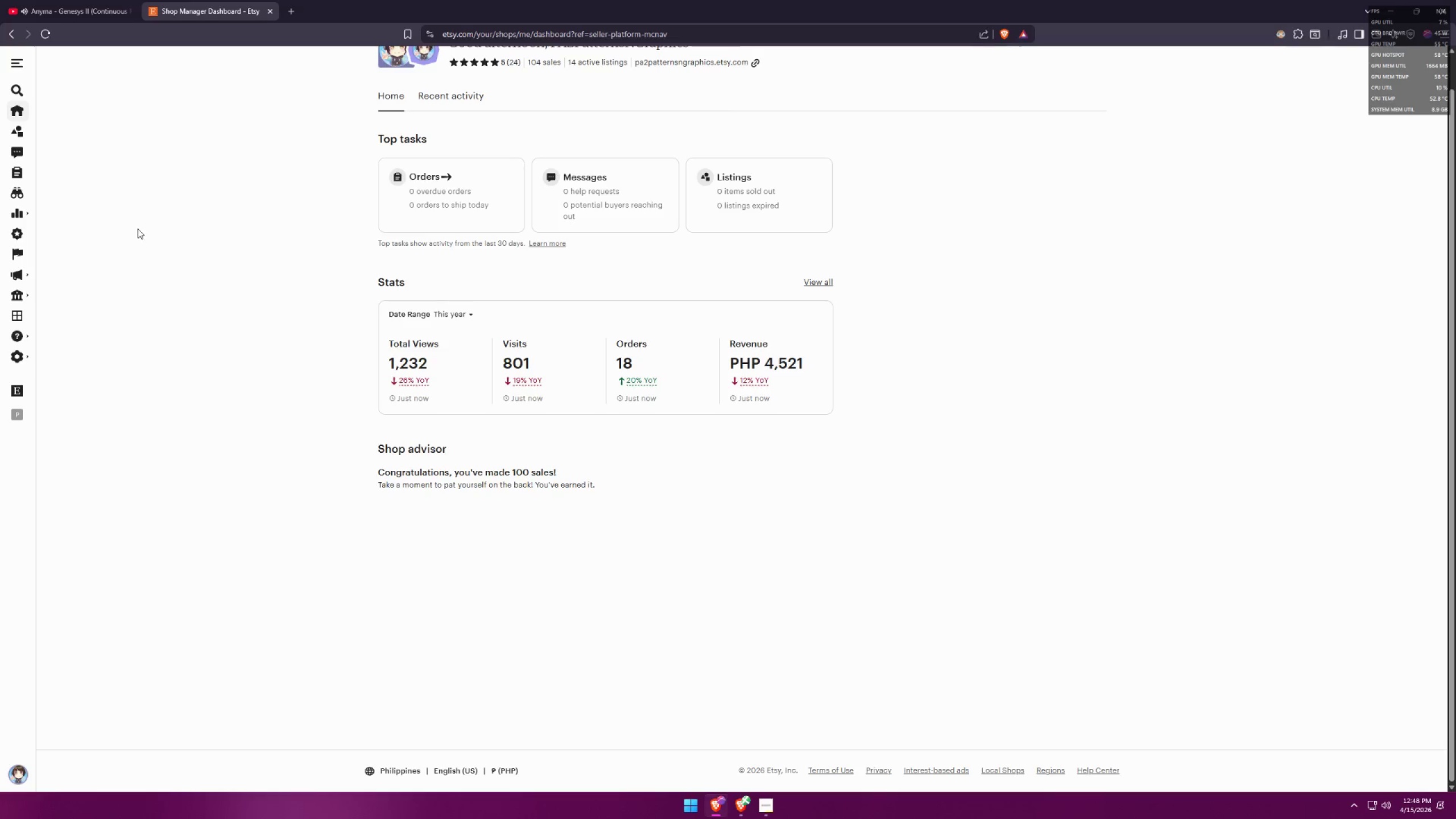 
key(Alt+Tab)
 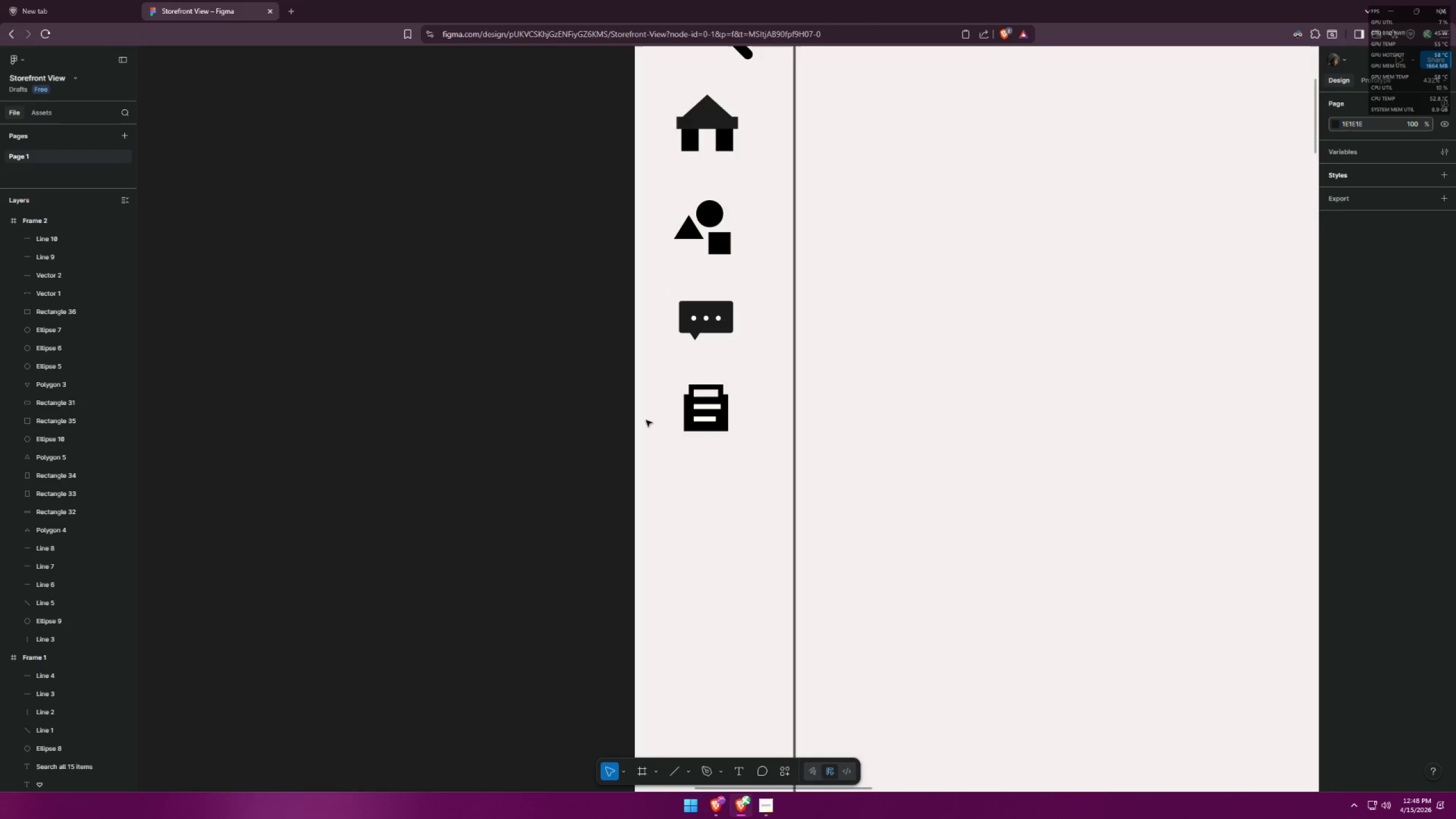 
hold_key(key=ControlLeft, duration=0.48)
scroll: coordinate [733, 547], scroll_direction: up, amount: 4.0
 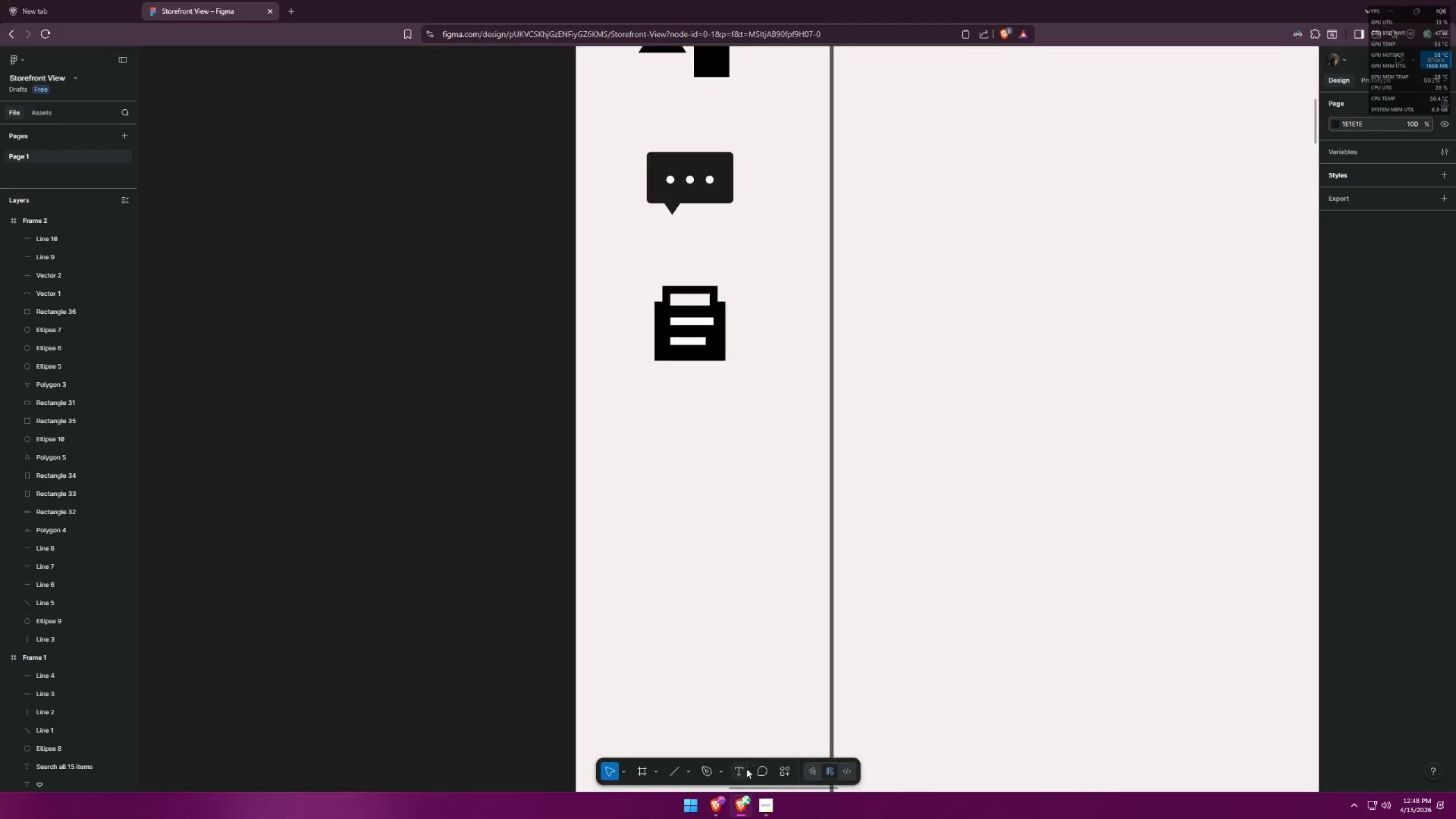 
left_click([672, 765])
 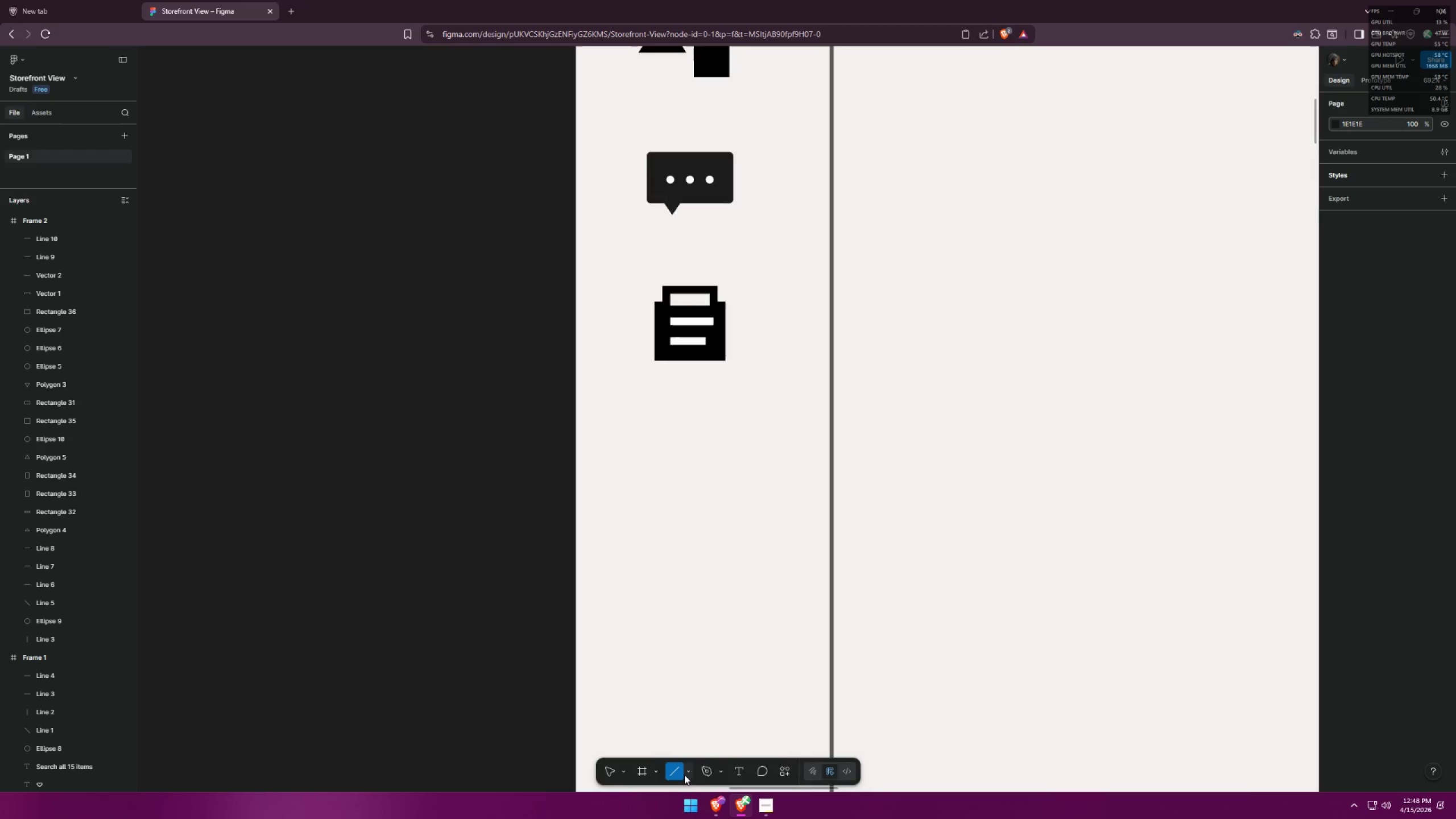 
left_click([690, 773])
 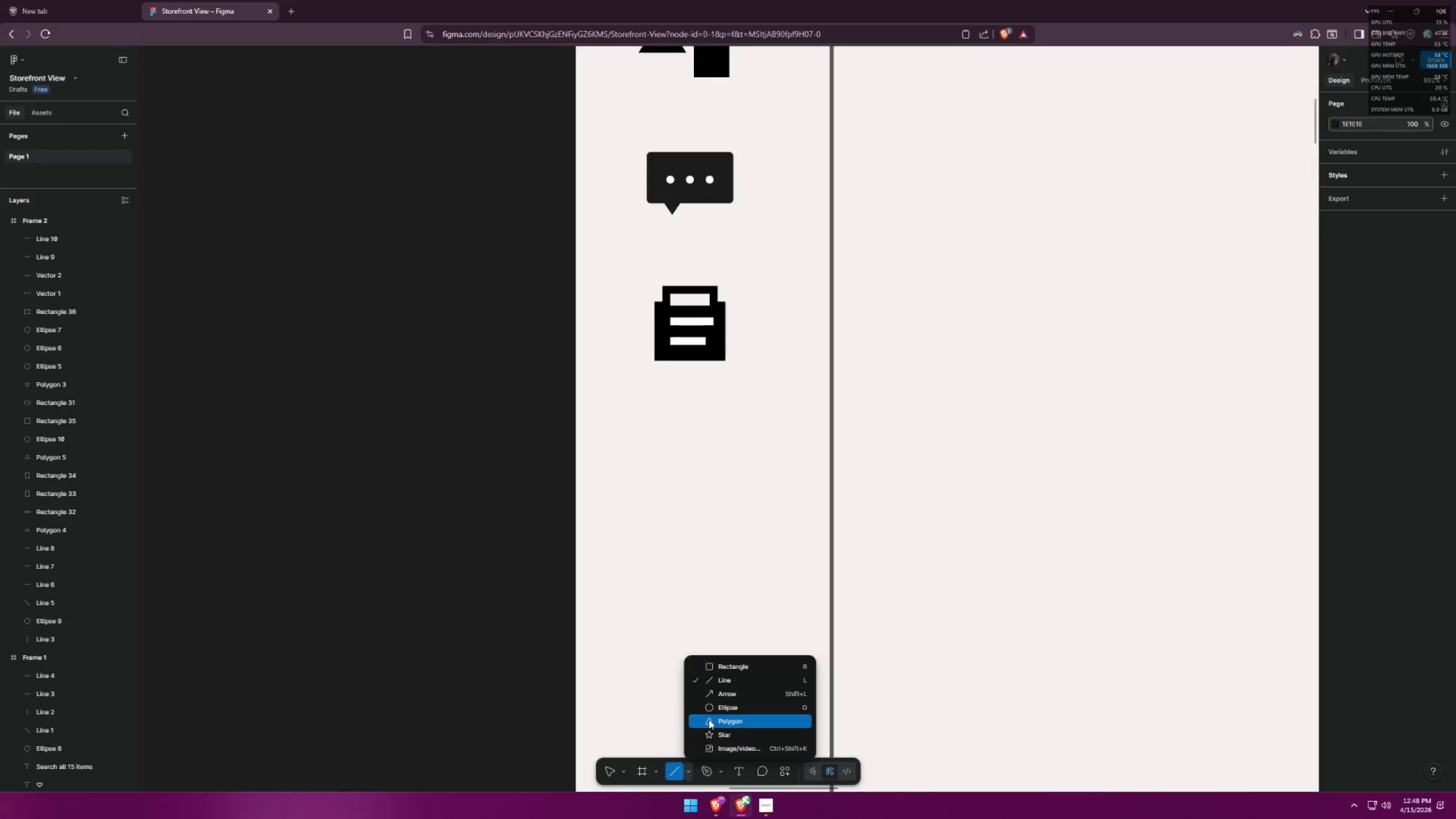 
scroll: coordinate [690, 773], scroll_direction: up, amount: 1.0
 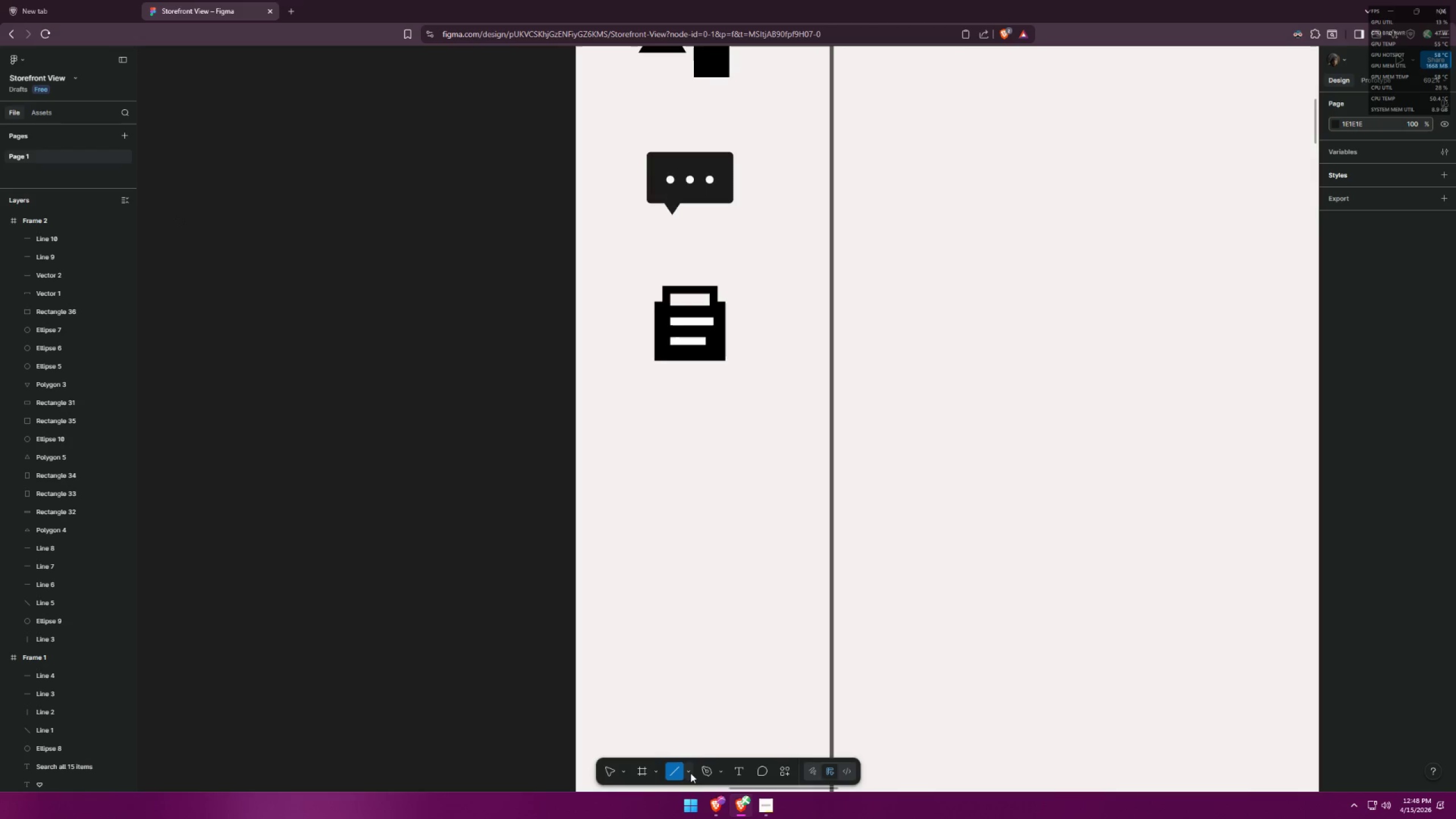 
left_click([717, 708])
 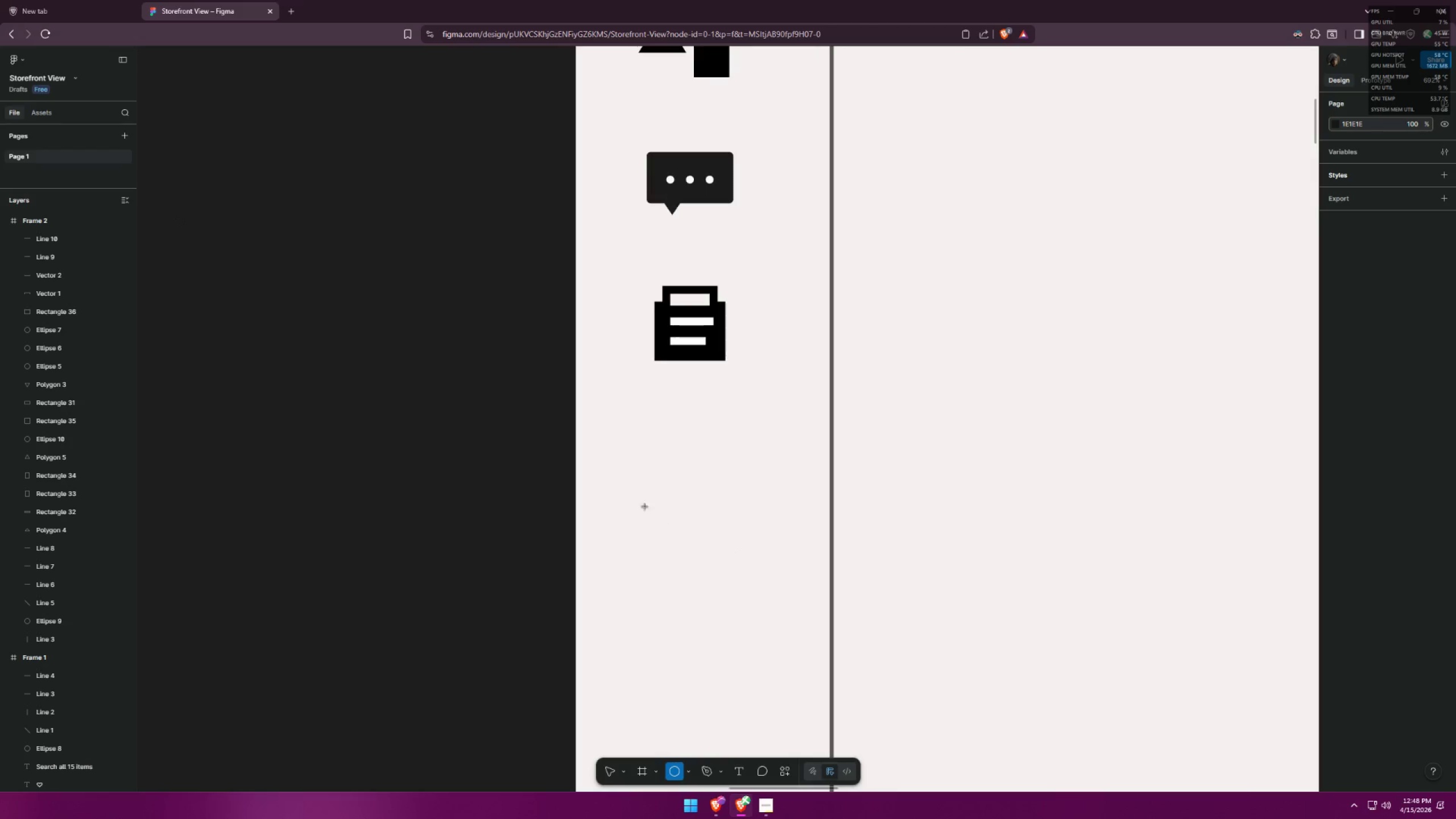 
left_click_drag(start_coordinate=[634, 502], to_coordinate=[672, 535])
 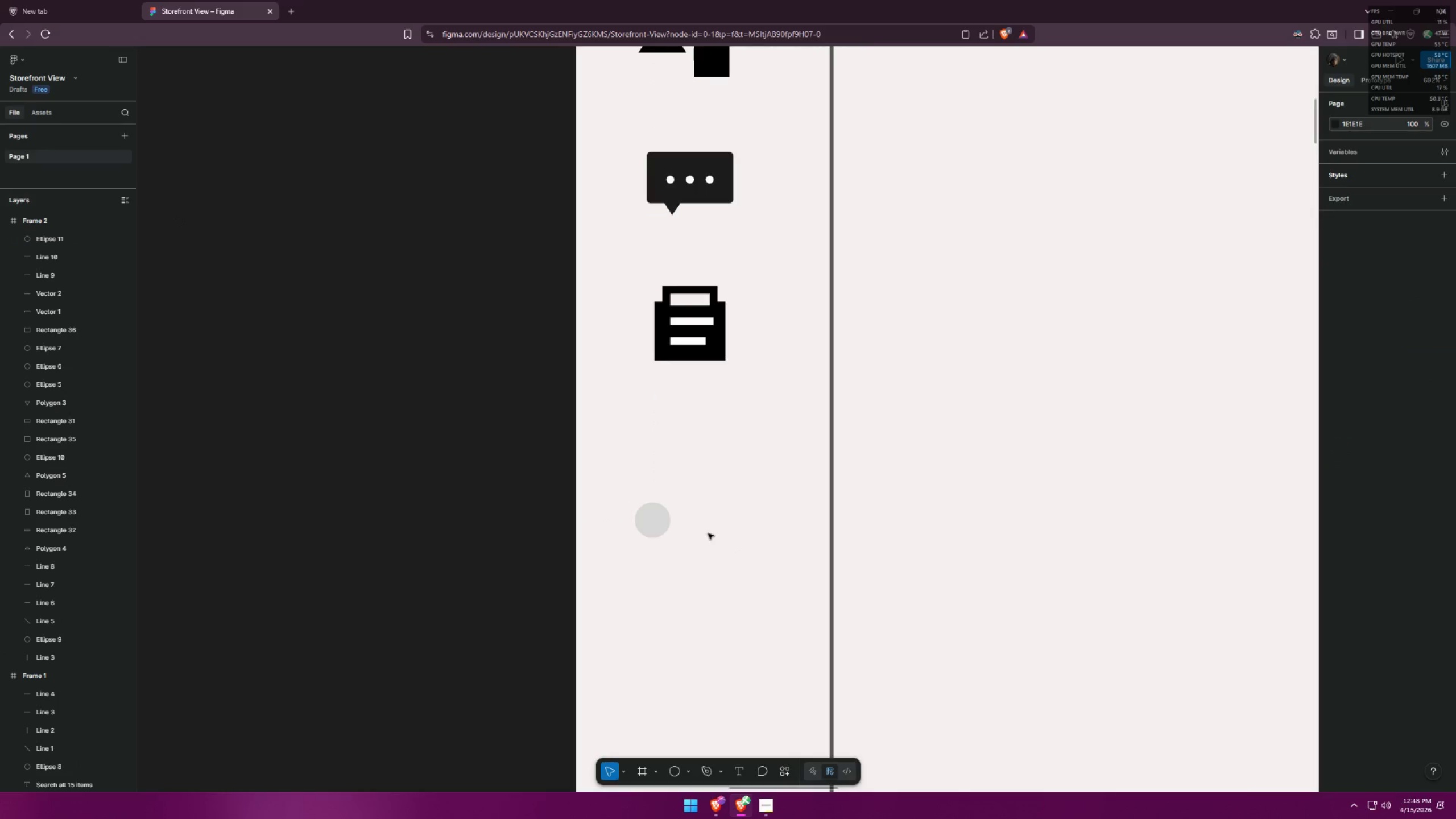 
hold_key(key=ShiftLeft, duration=0.55)
 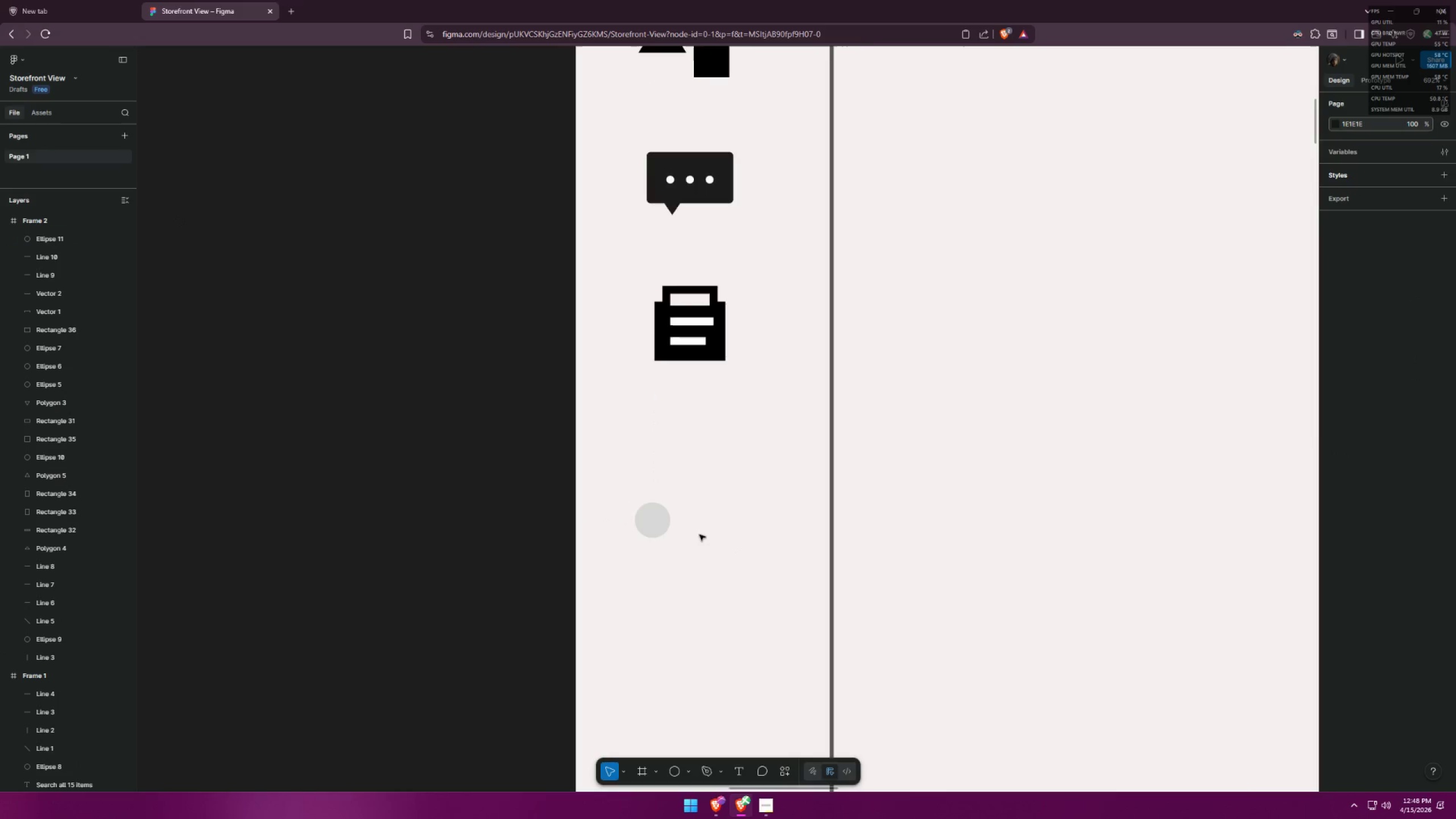 
hold_key(key=ShiftLeft, duration=10.02)
left_click([648, 526])
 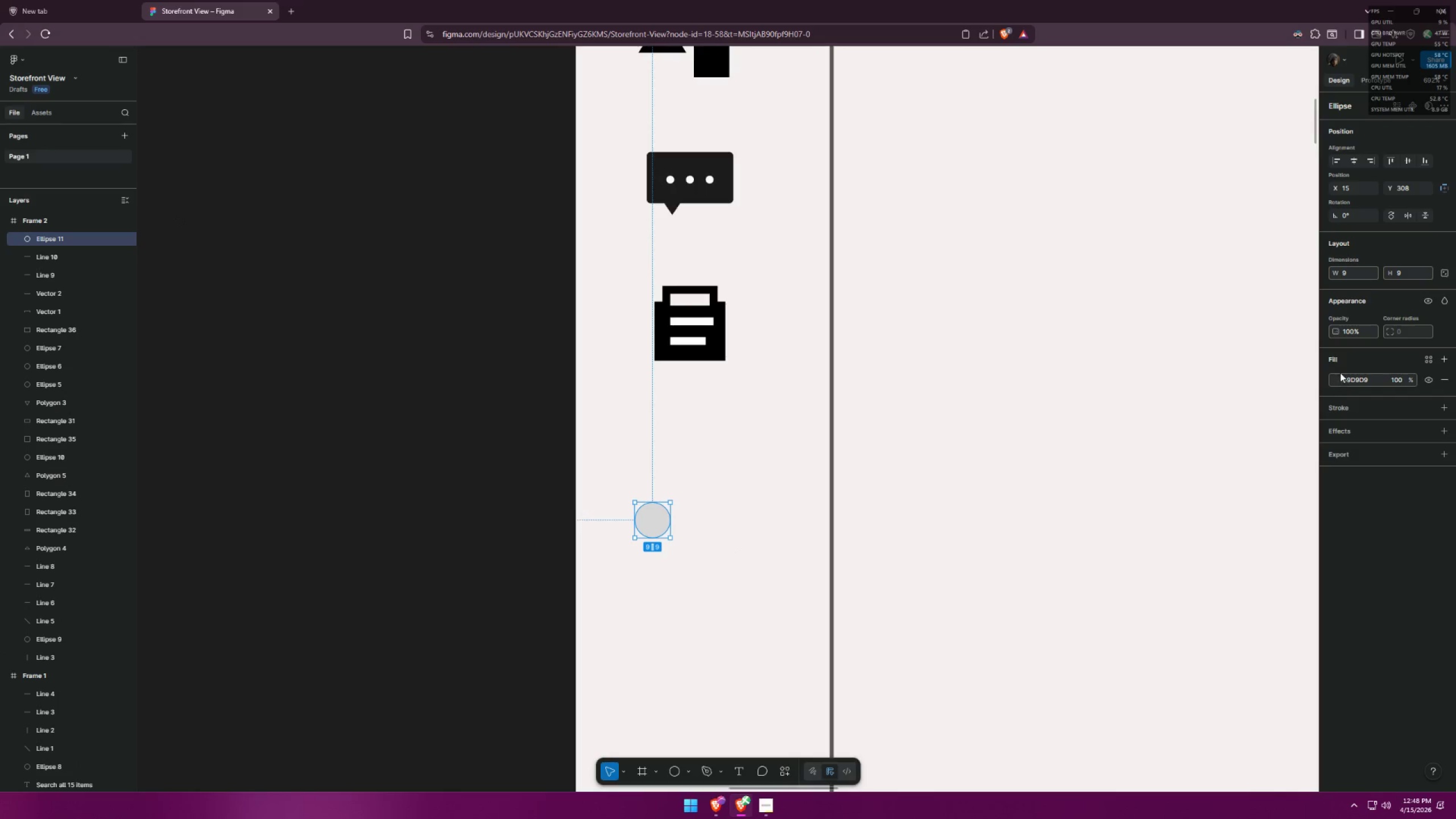 
double_click([1332, 371])
 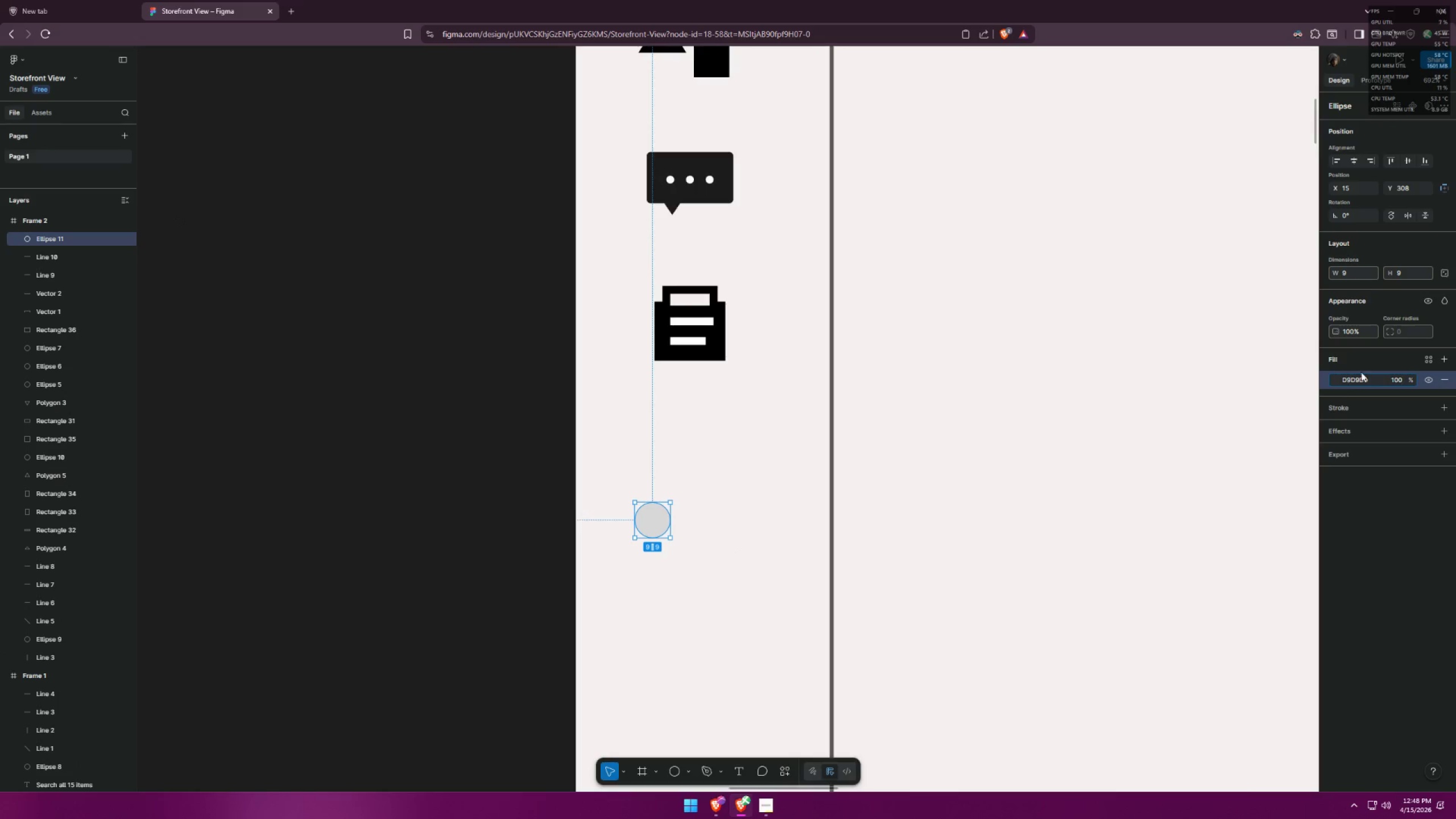 
left_click([1445, 377])
 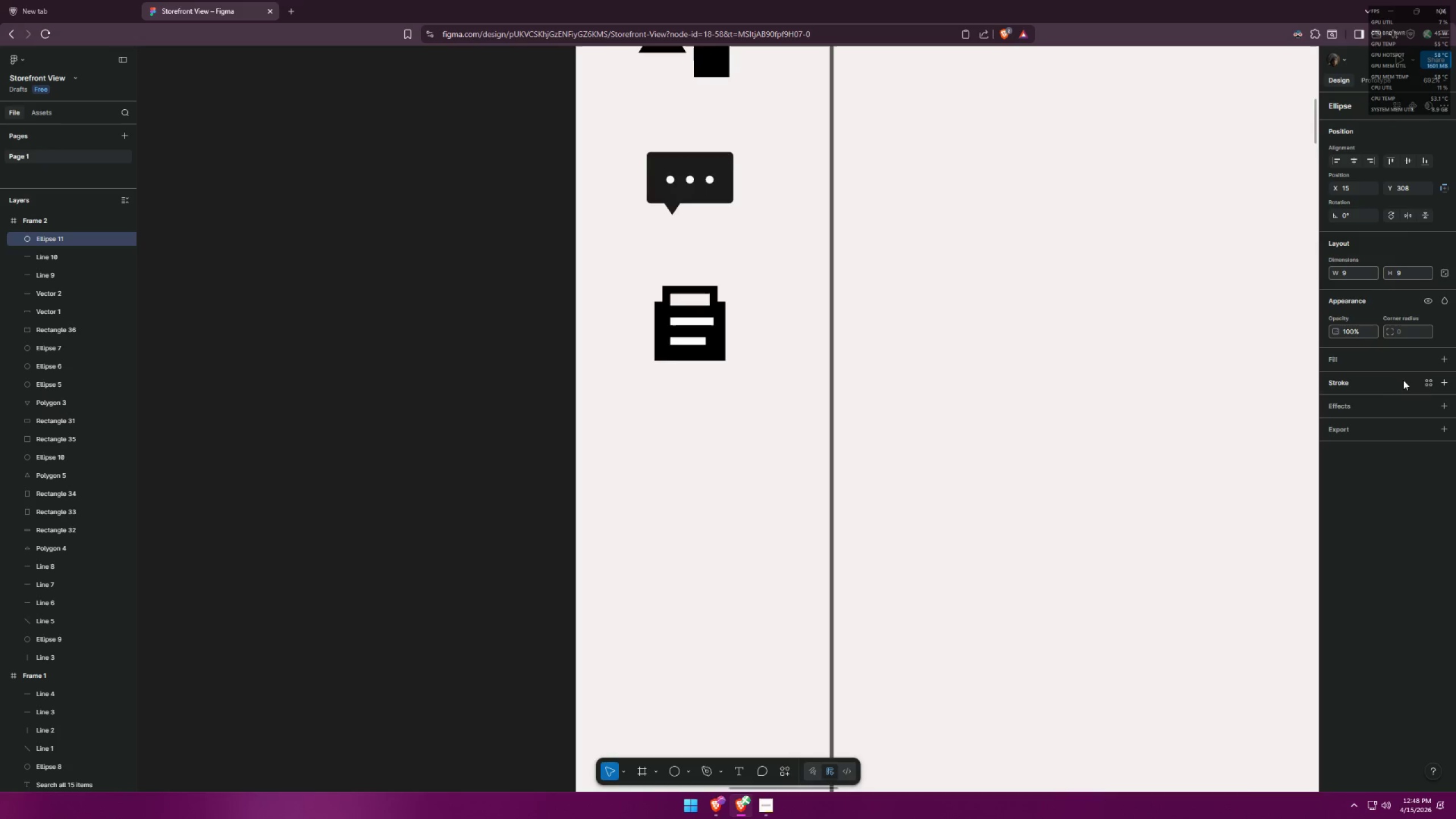 
left_click([1442, 385])
 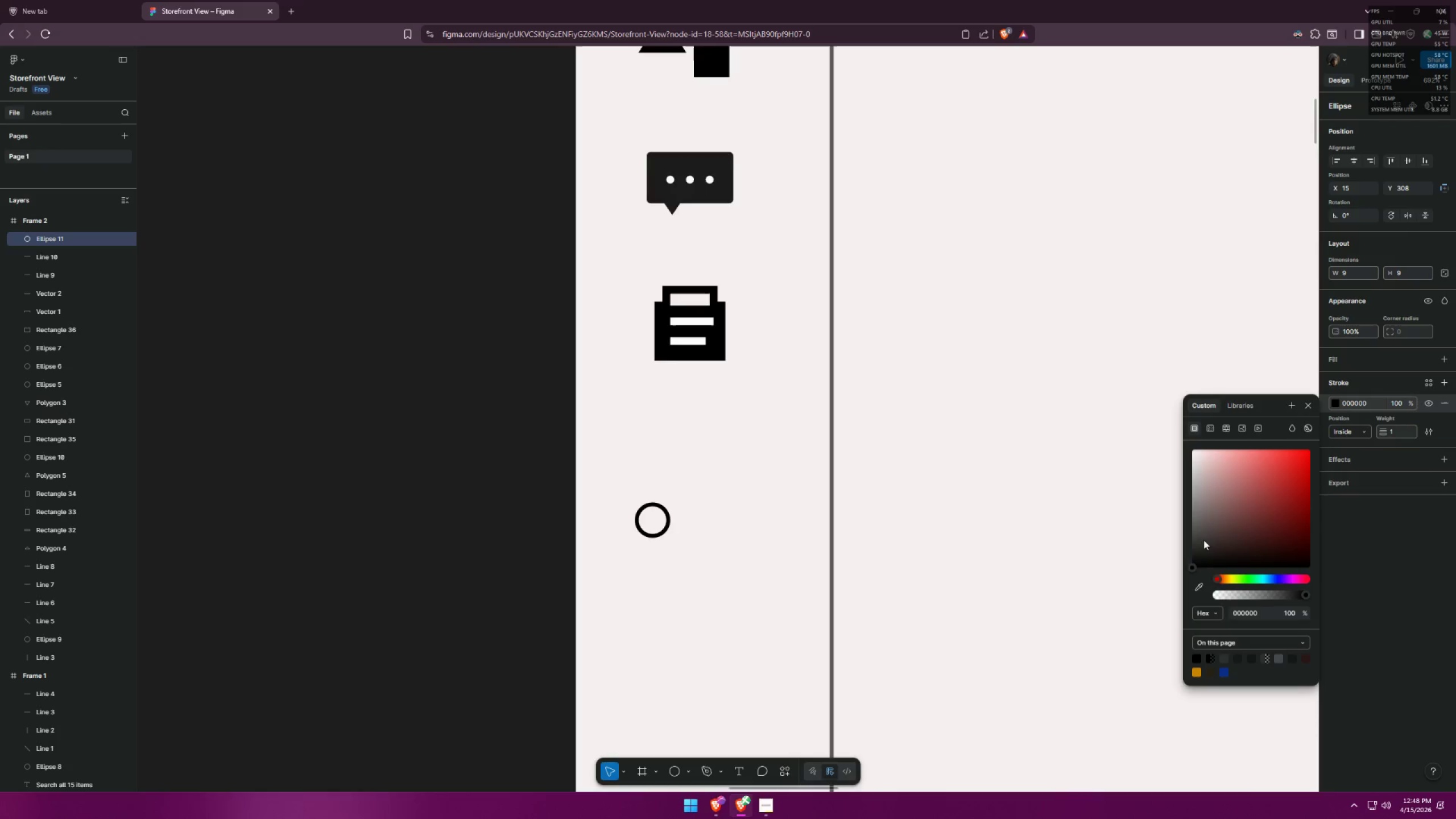 
left_click_drag(start_coordinate=[1207, 556], to_coordinate=[1156, 592])
 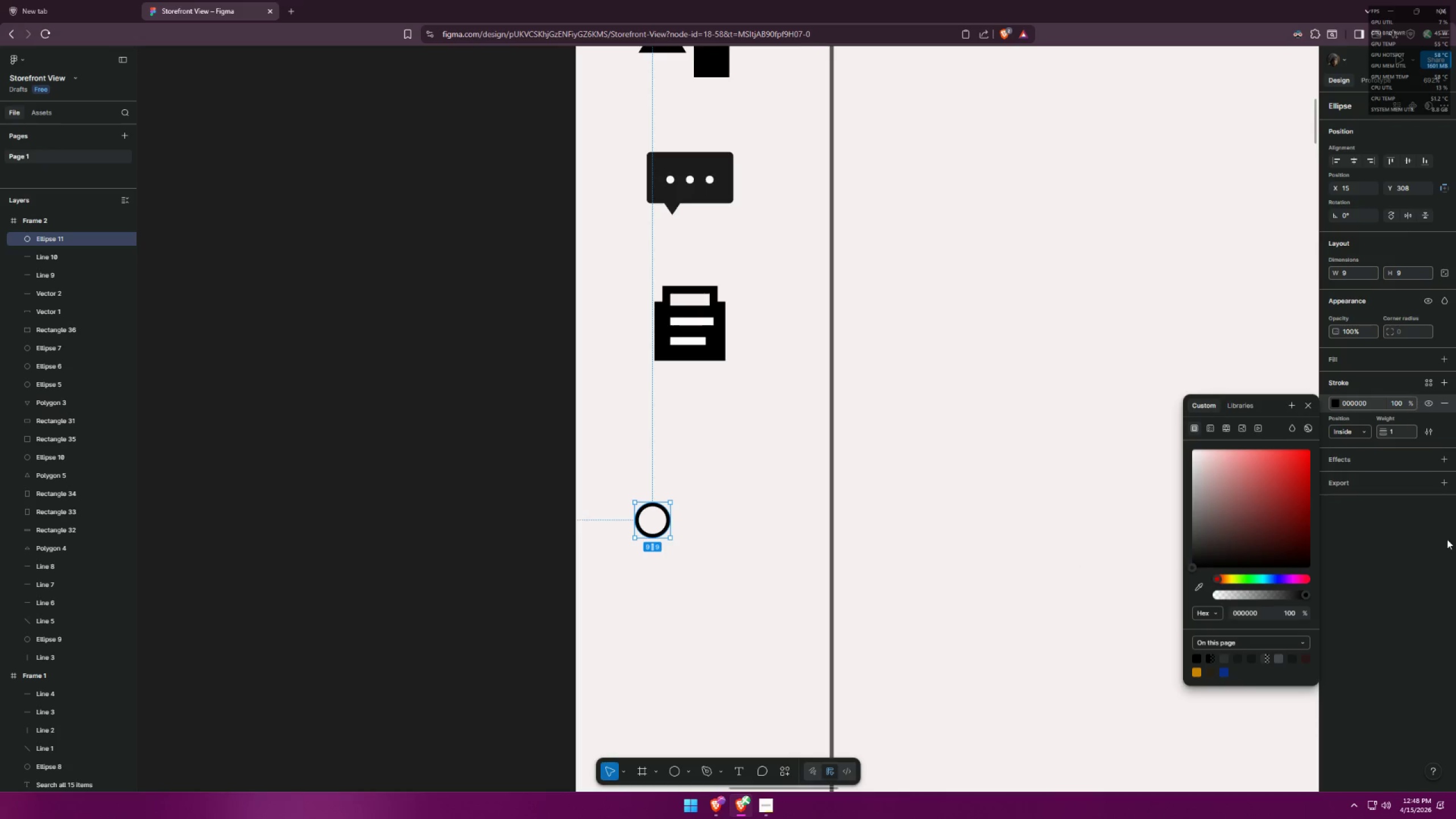 
left_click([1447, 544])
 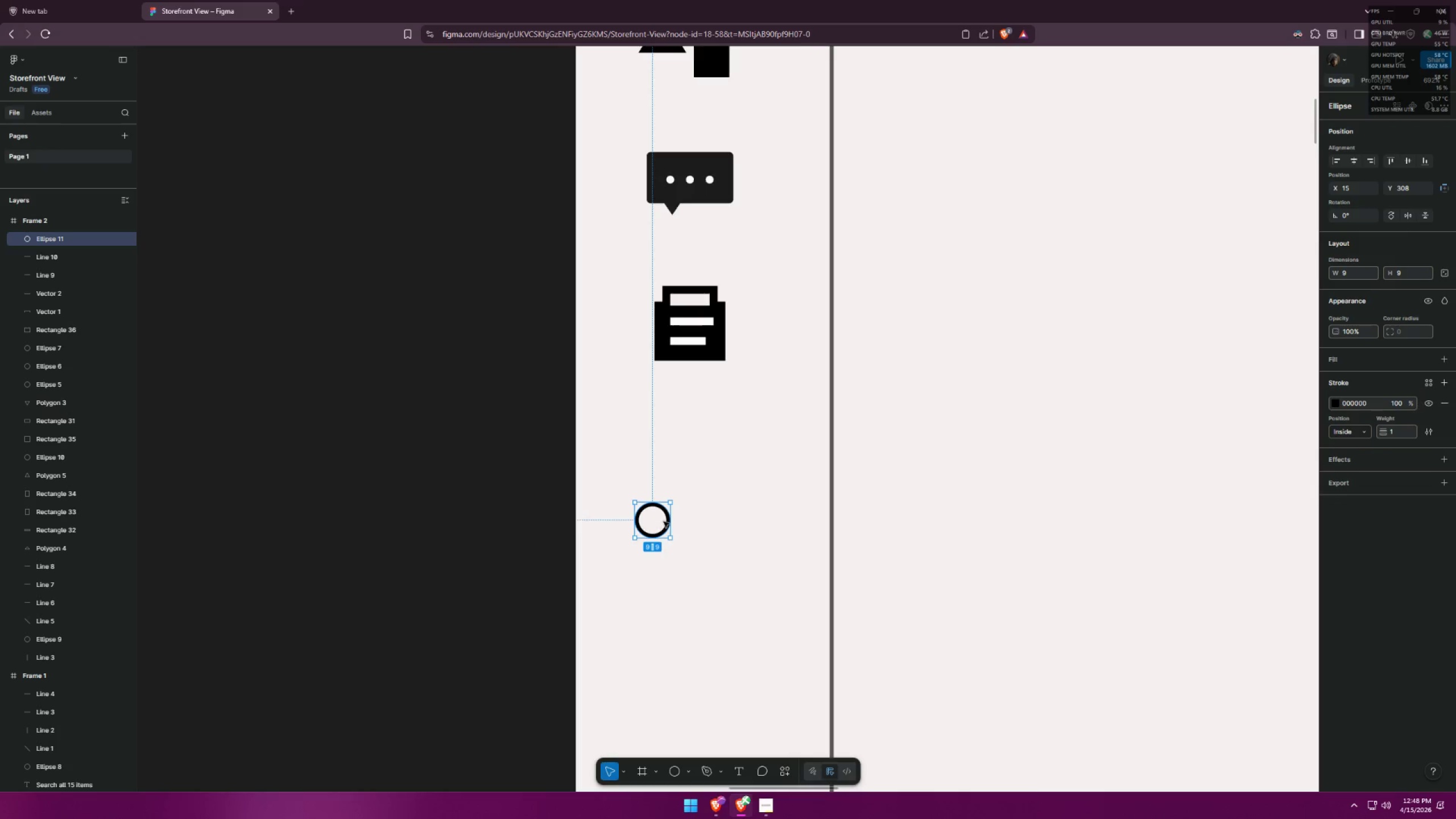 
hold_key(key=ShiftLeft, duration=0.73)
left_click_drag(start_coordinate=[671, 500], to_coordinate=[663, 507])
 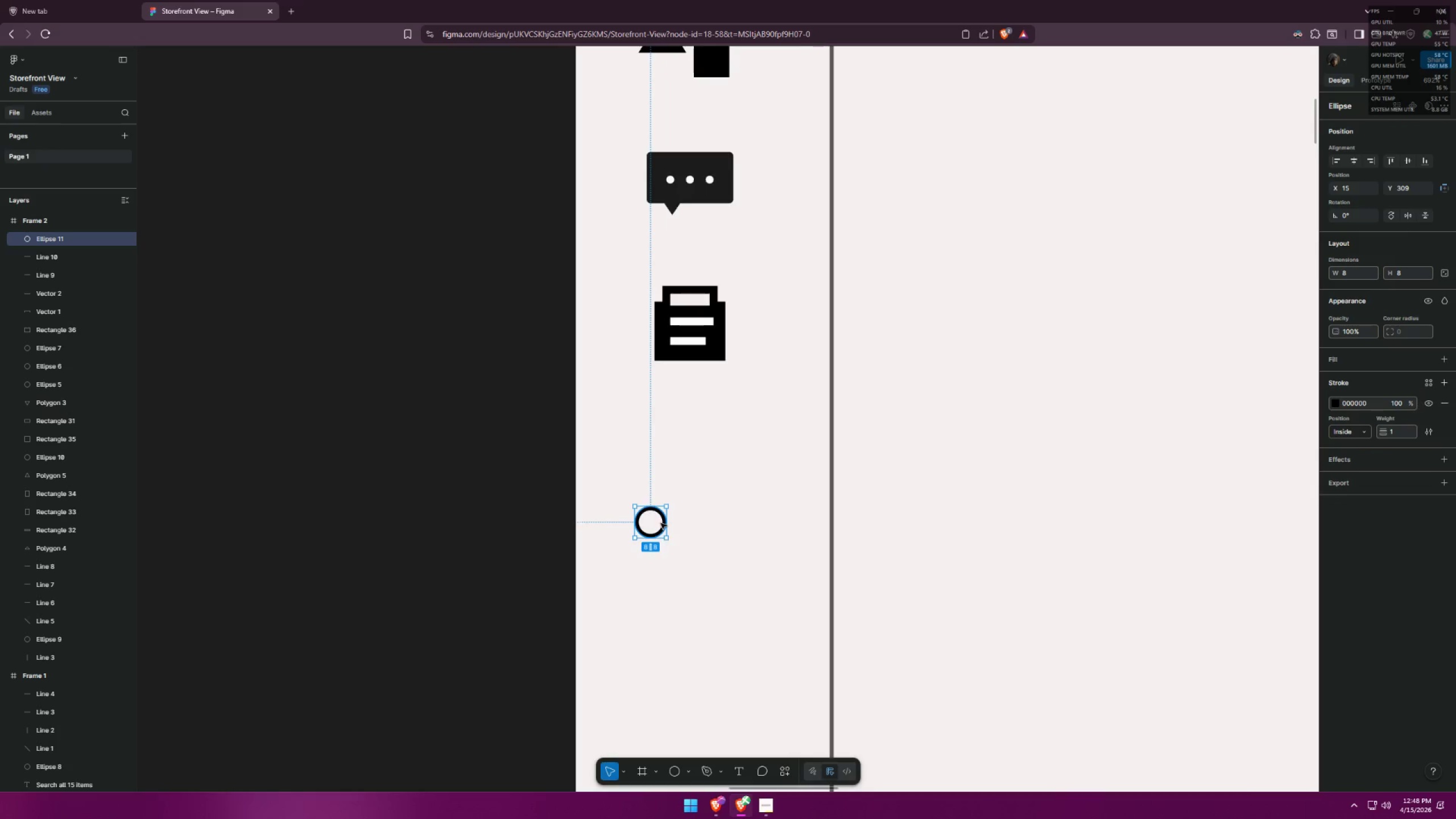 
hold_key(key=ShiftLeft, duration=0.59)
left_click_drag(start_coordinate=[666, 506], to_coordinate=[661, 514])
 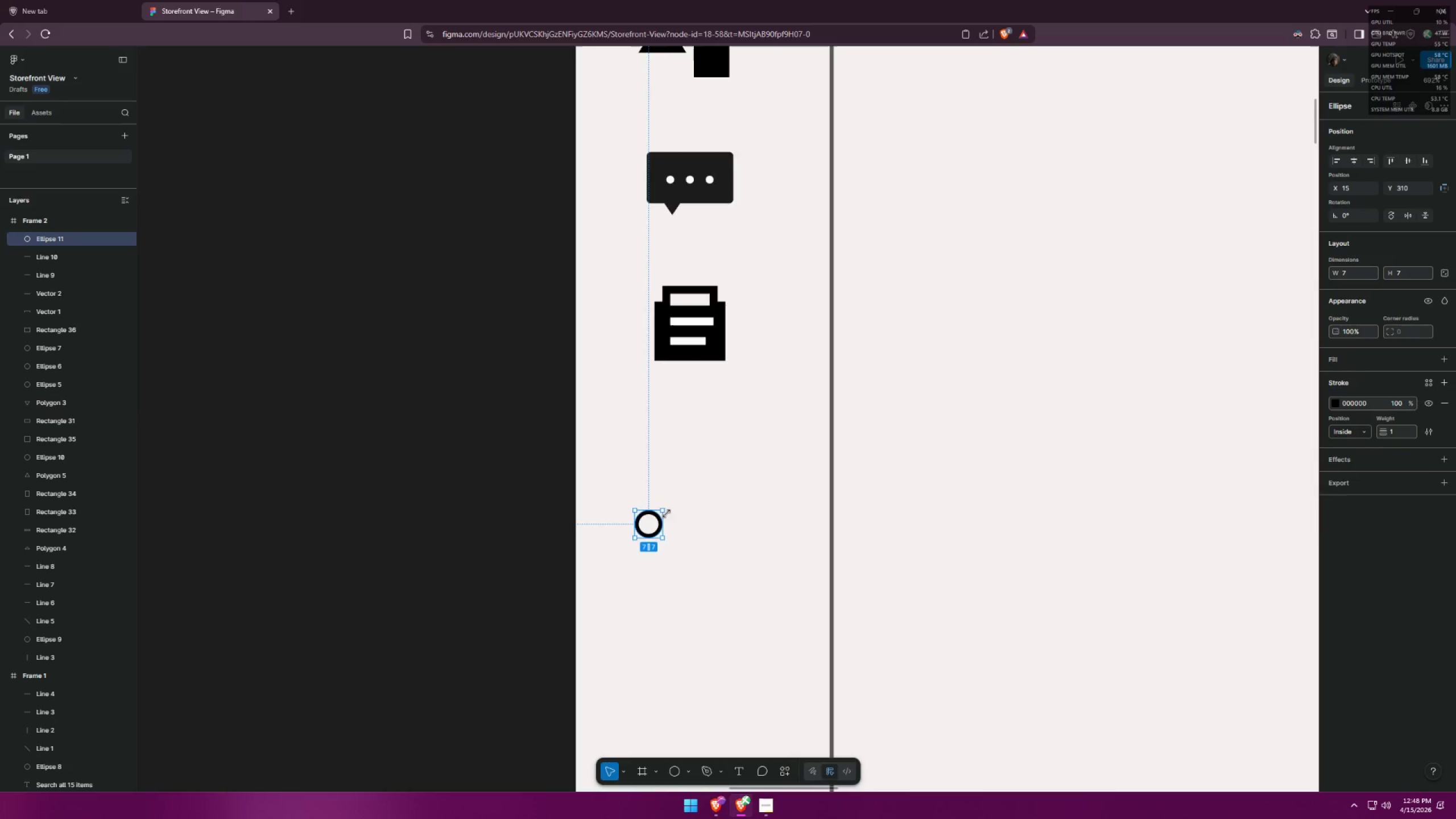 
key(Alt+AltLeft)
 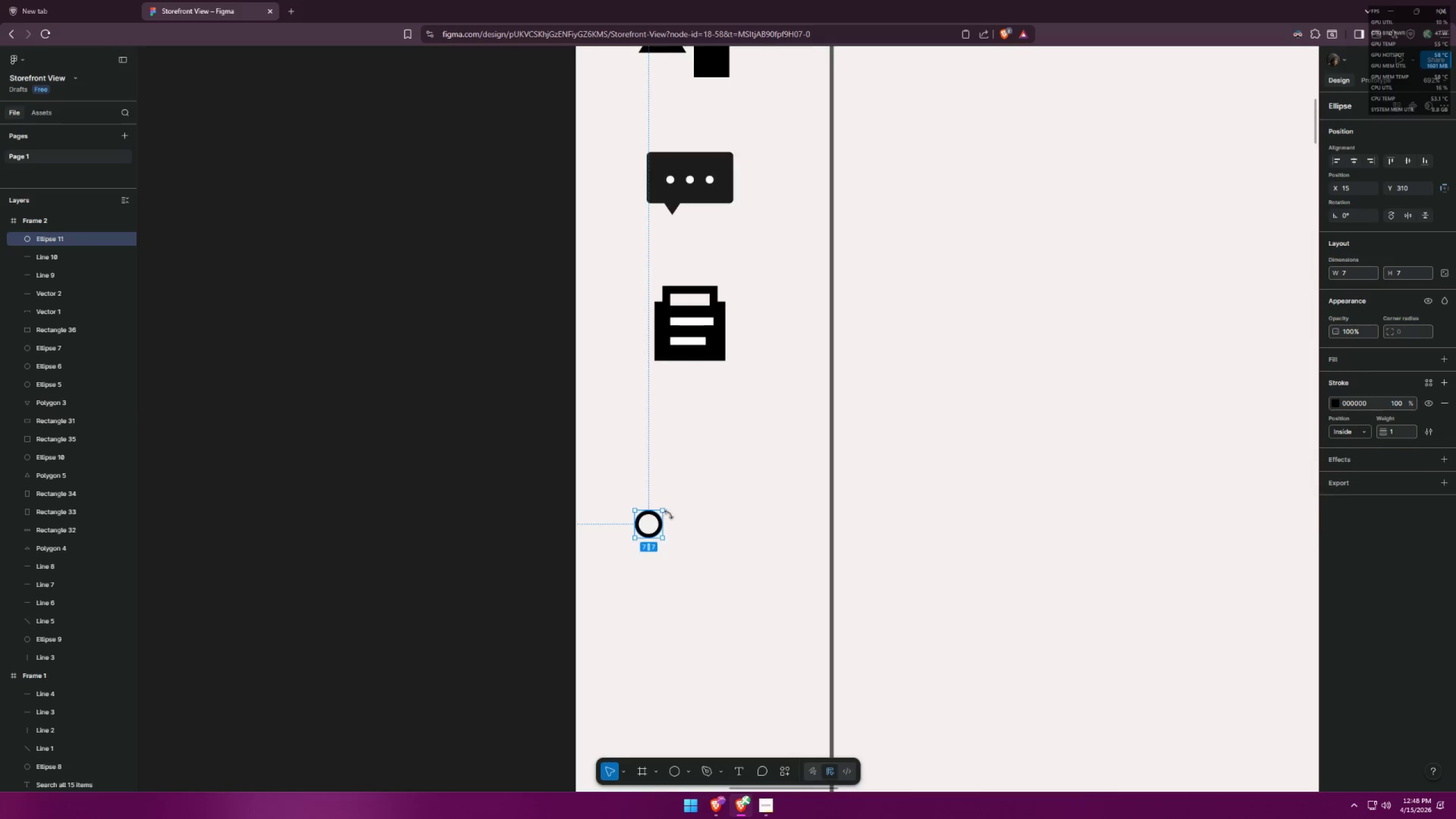 
key(Alt+Tab)
 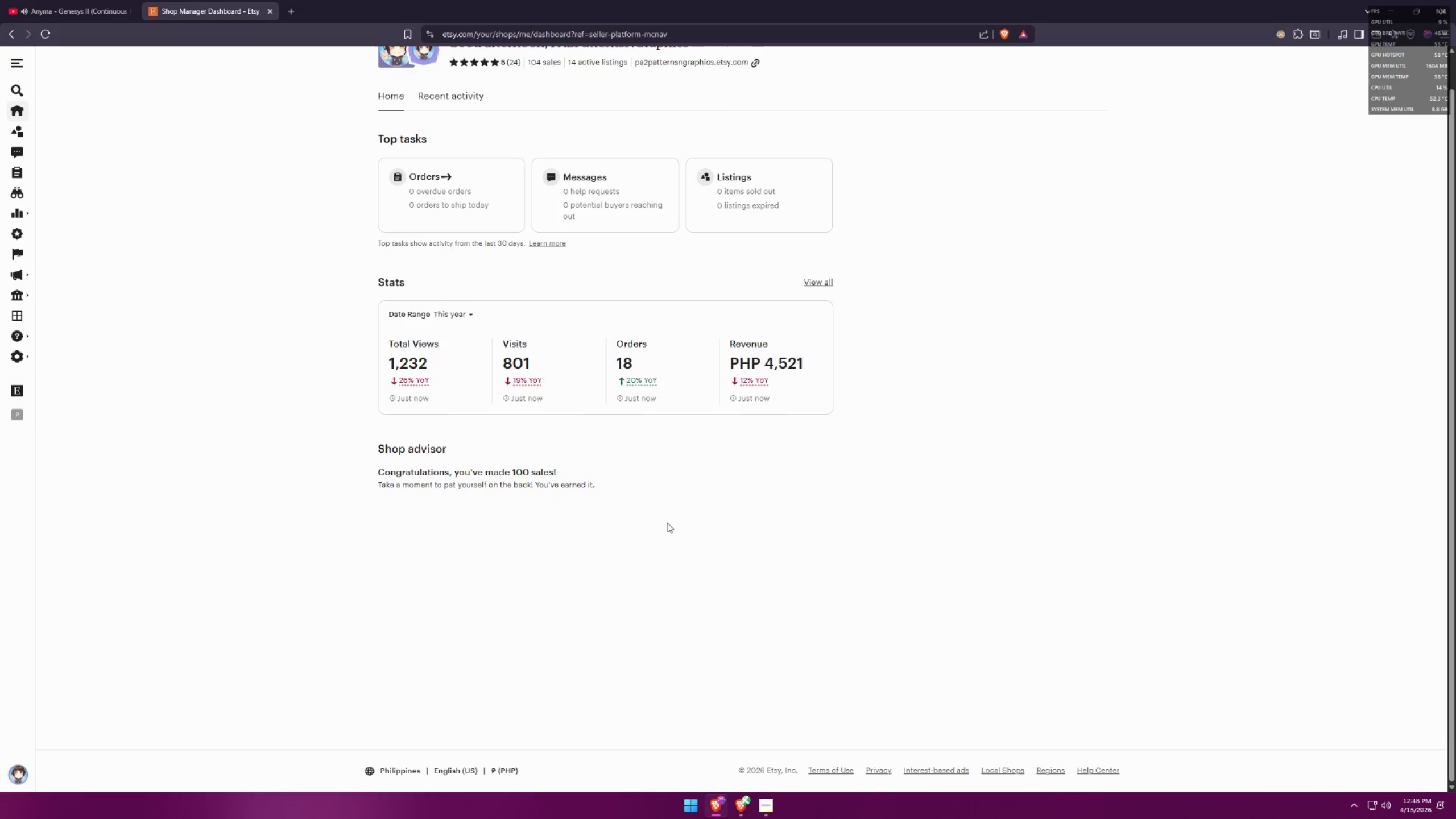 
key(Alt+AltLeft)
 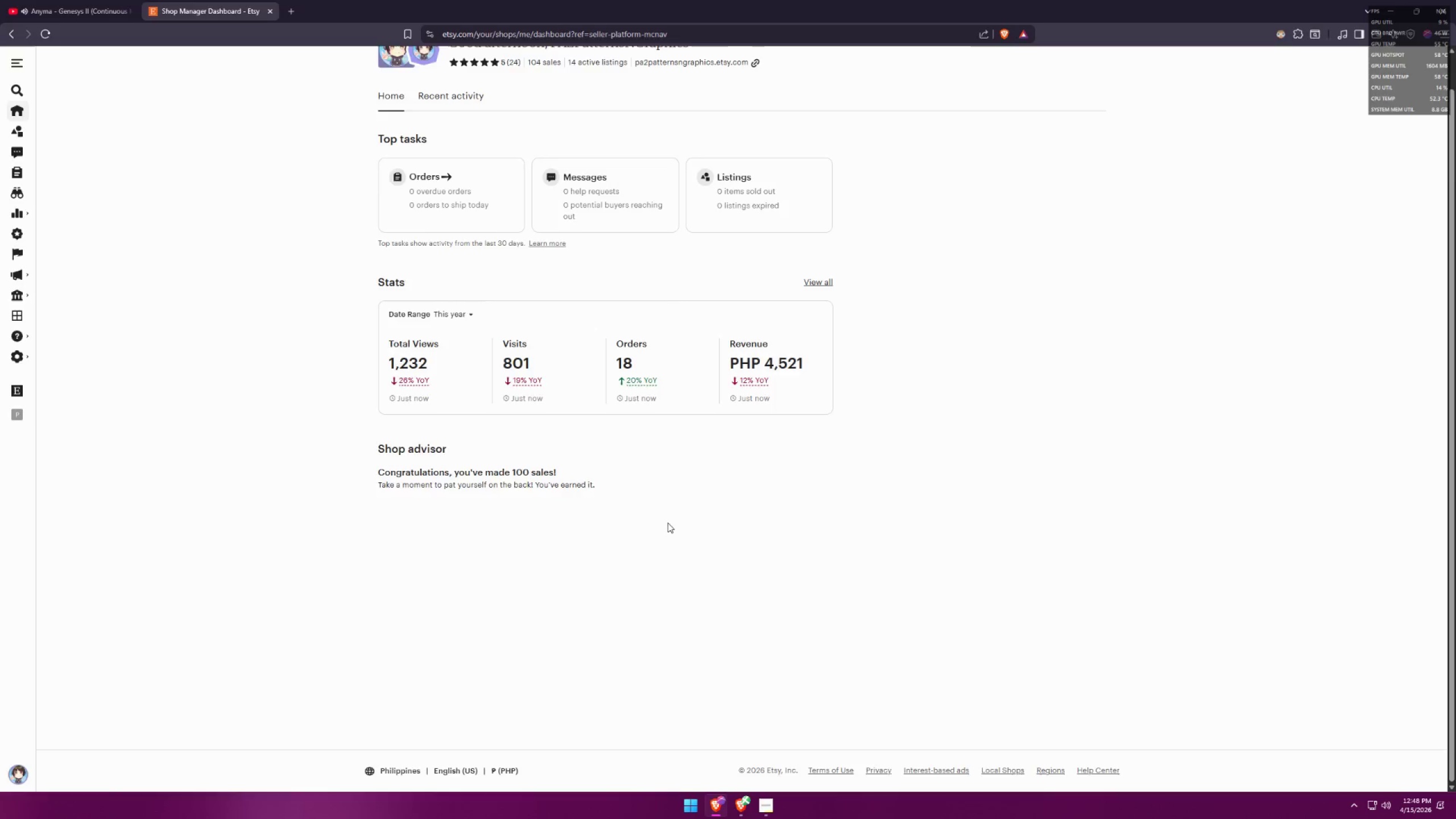 
key(Alt+Tab)
 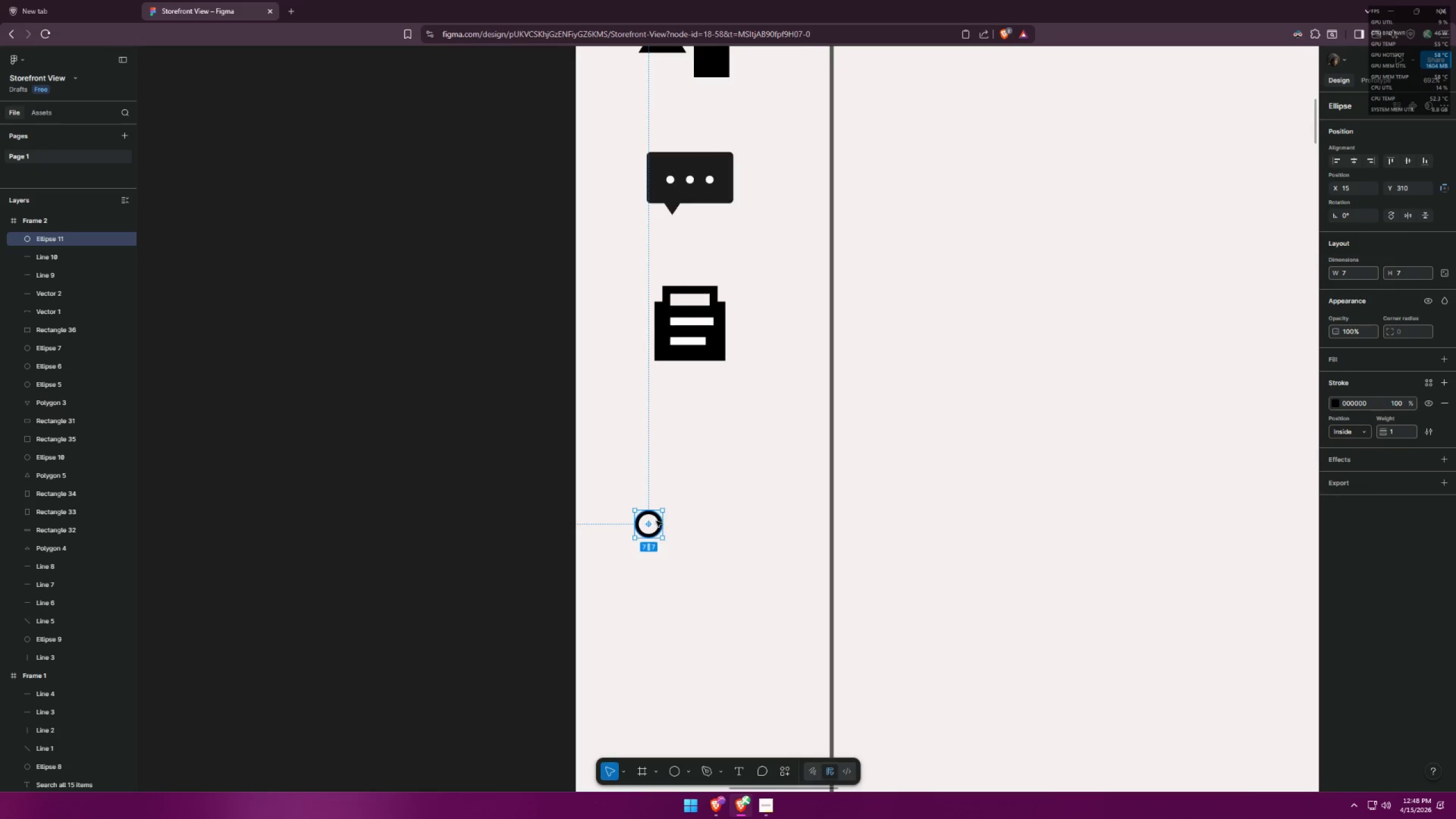 
left_click_drag(start_coordinate=[655, 516], to_coordinate=[677, 469])
 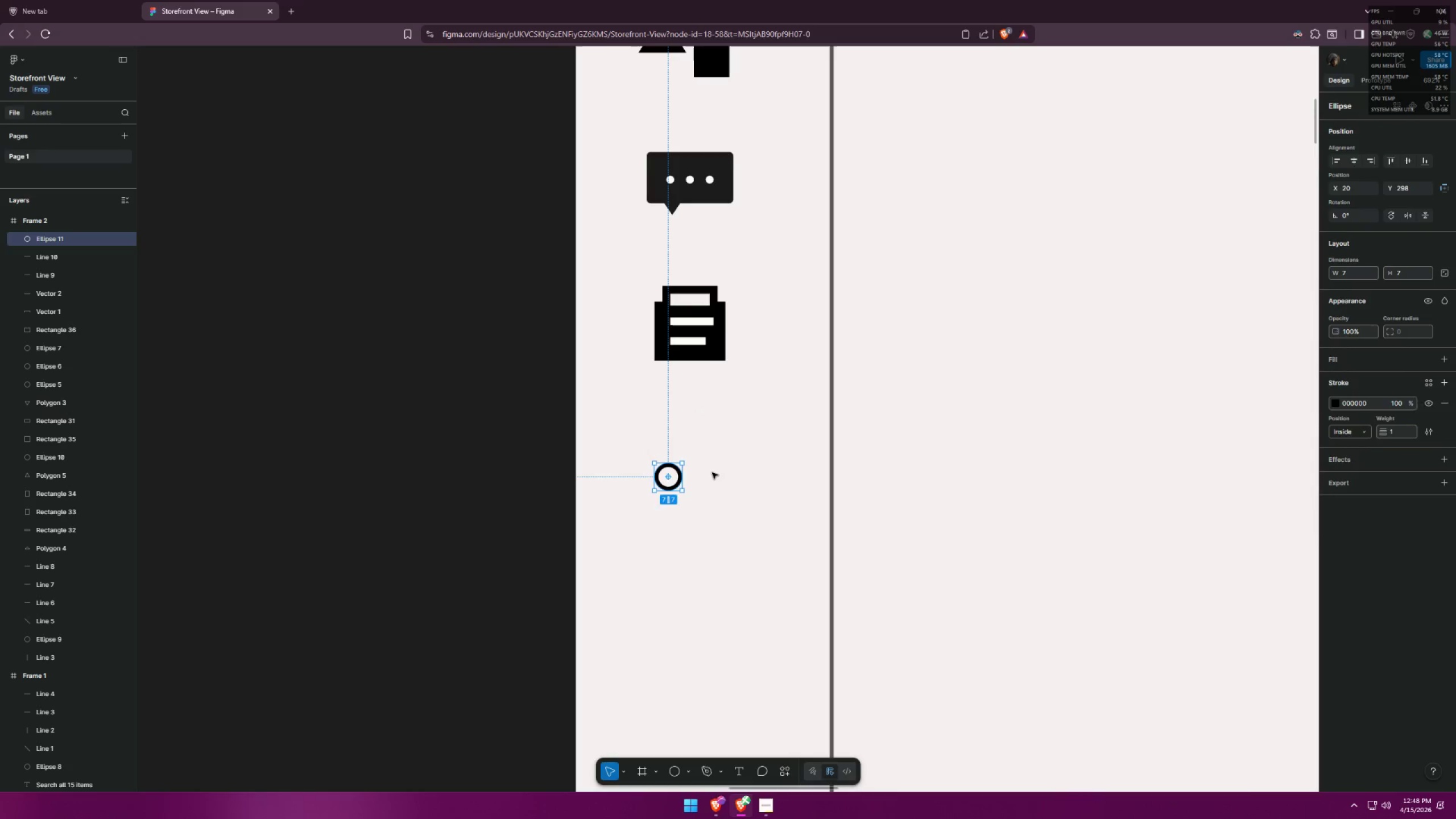 
left_click([712, 473])
 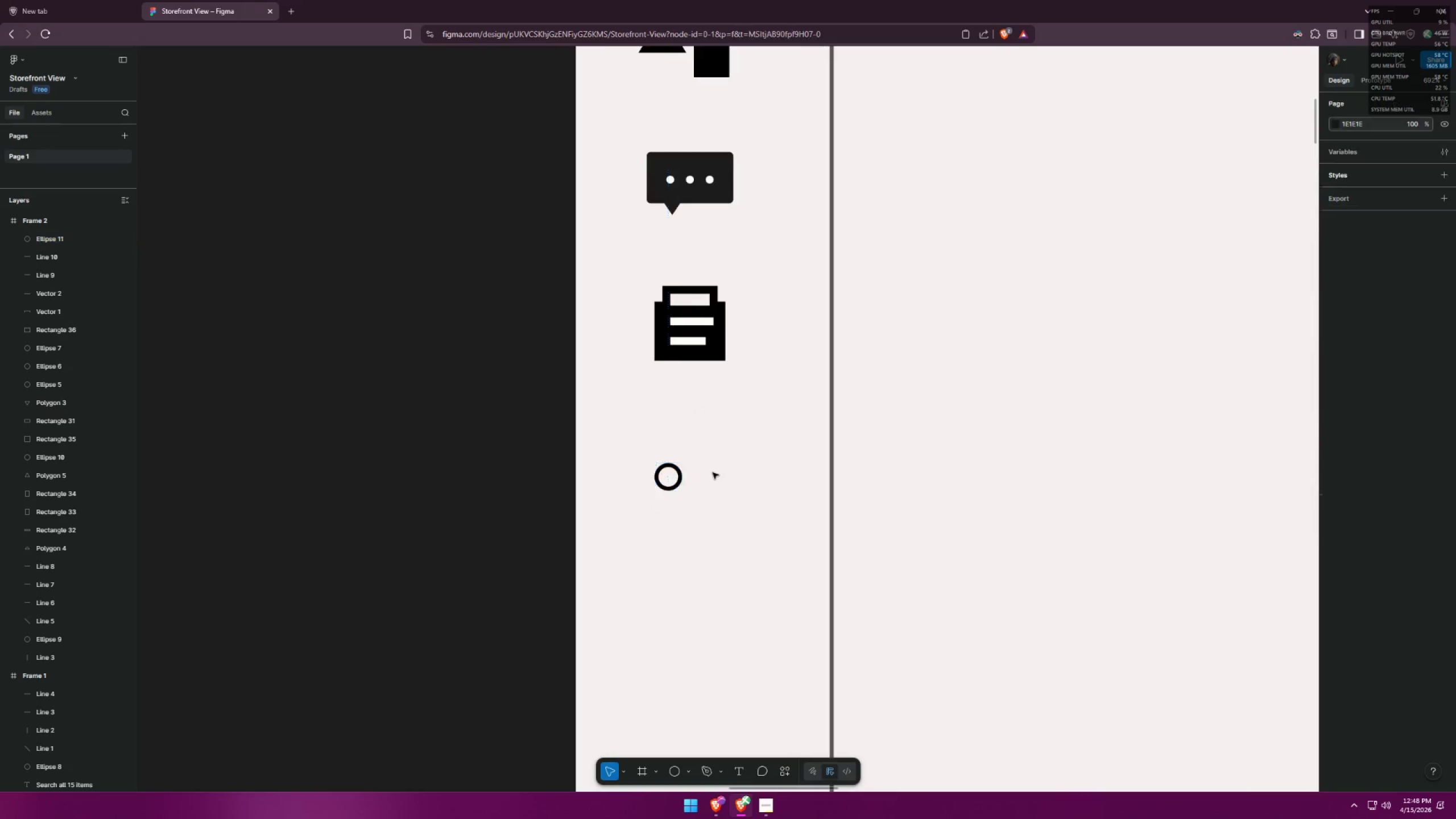 
key(Alt+AltLeft)
 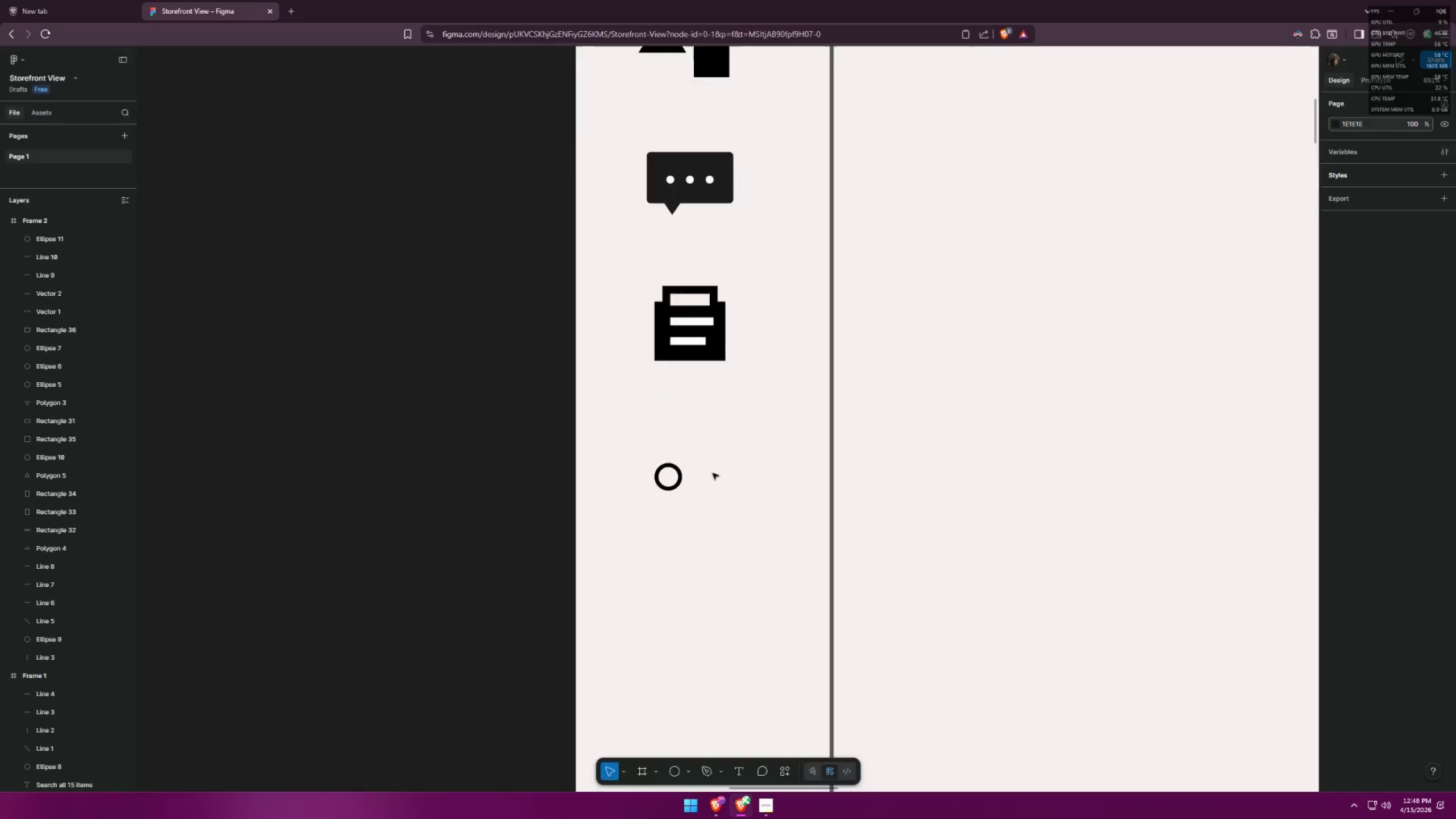 
key(Alt+Tab)
 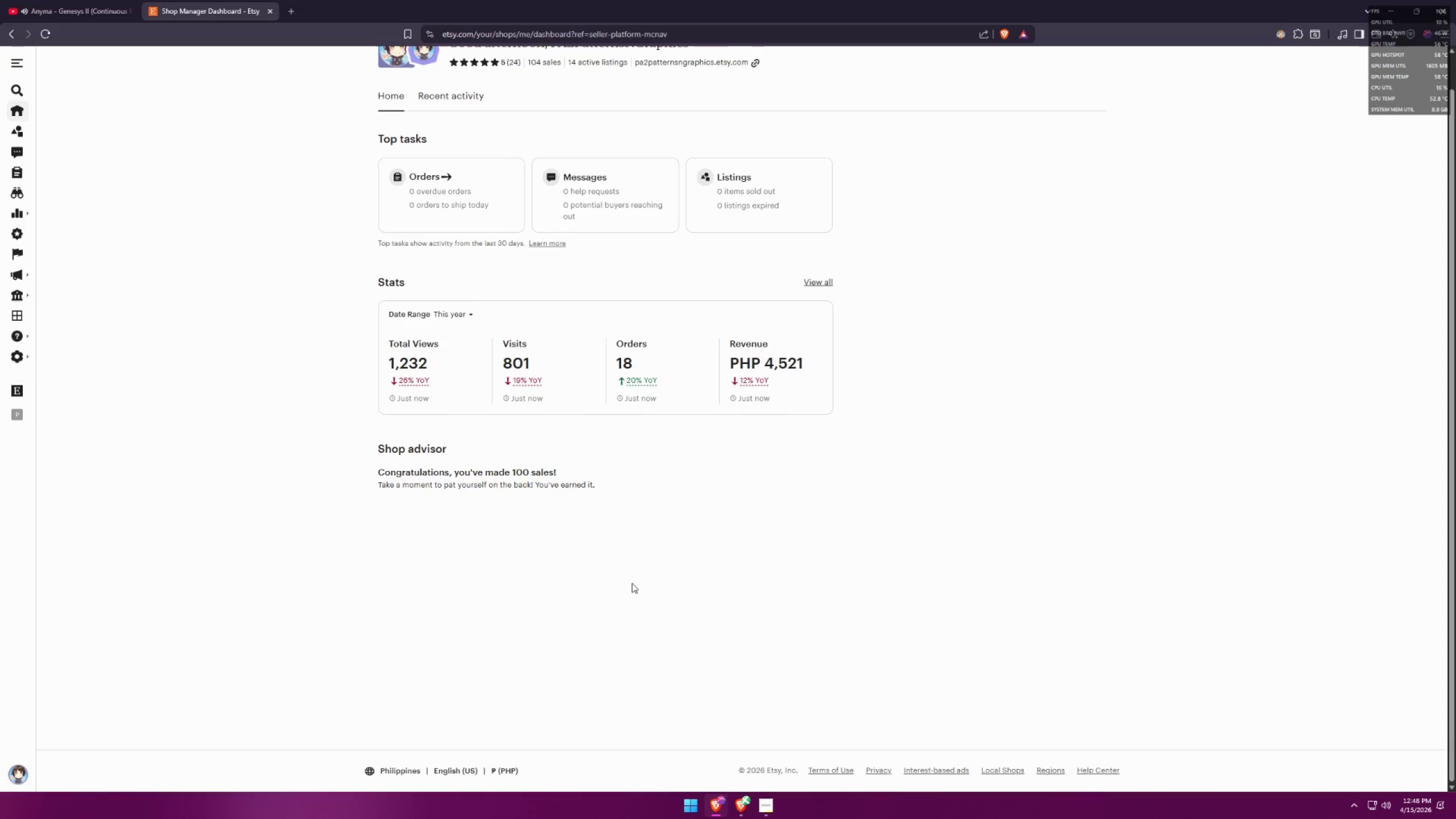 
key(Alt+AltLeft)
 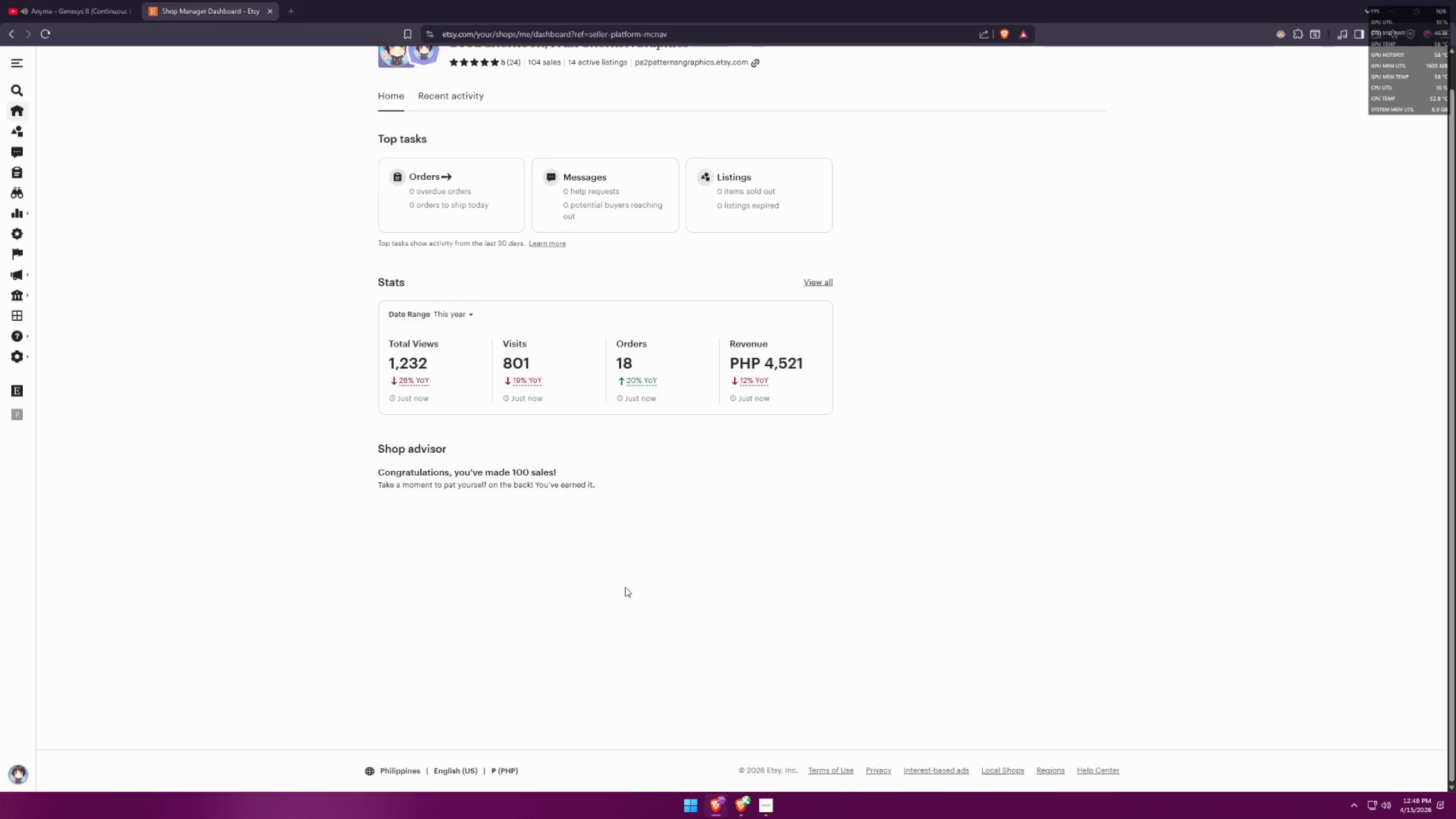 
key(Alt+Tab)
 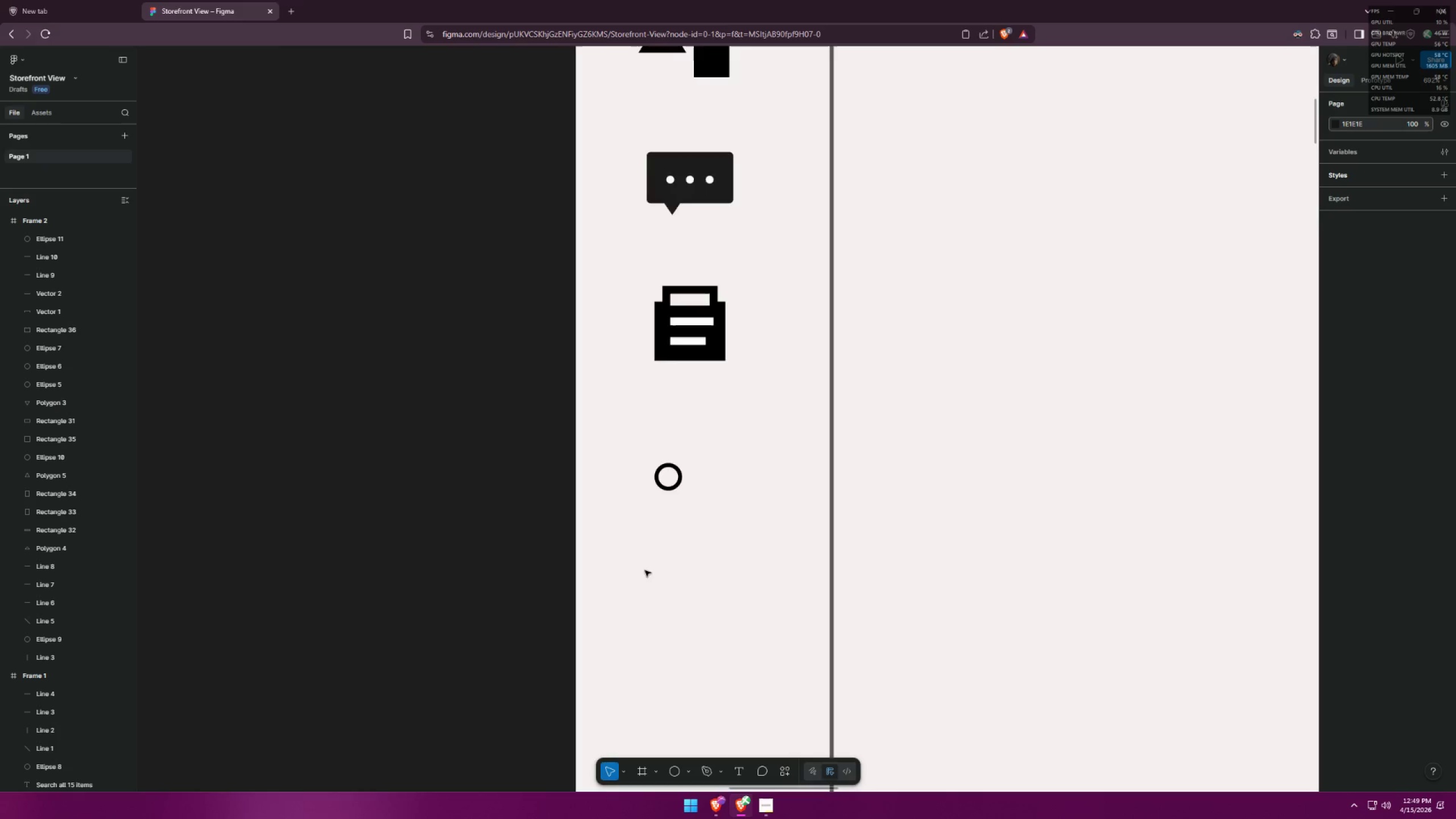 
hold_key(key=ControlLeft, duration=0.47)
scroll: coordinate [629, 557], scroll_direction: up, amount: 7.0
 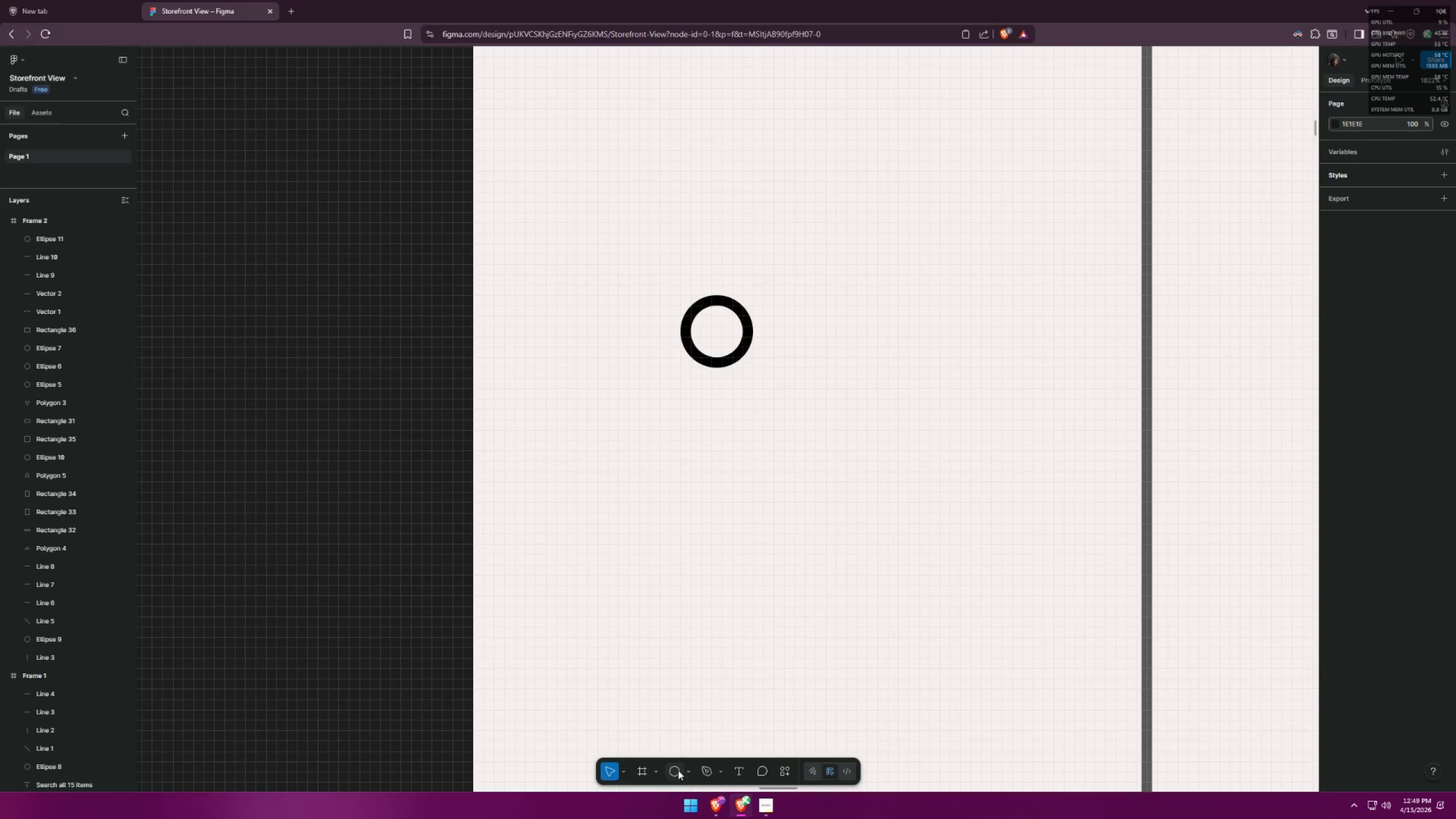 
left_click([690, 768])
 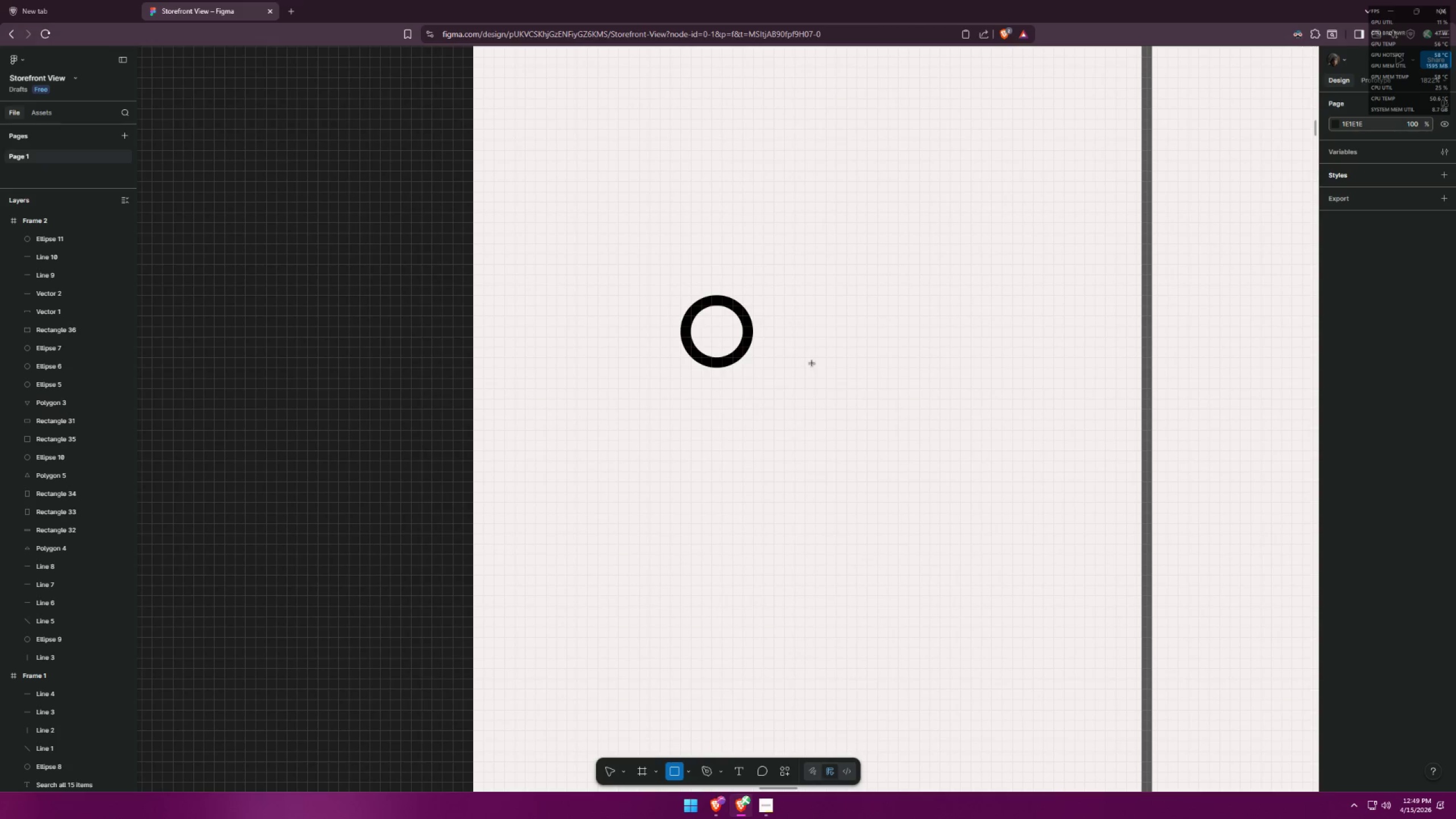 
left_click_drag(start_coordinate=[768, 227], to_coordinate=[808, 293])
 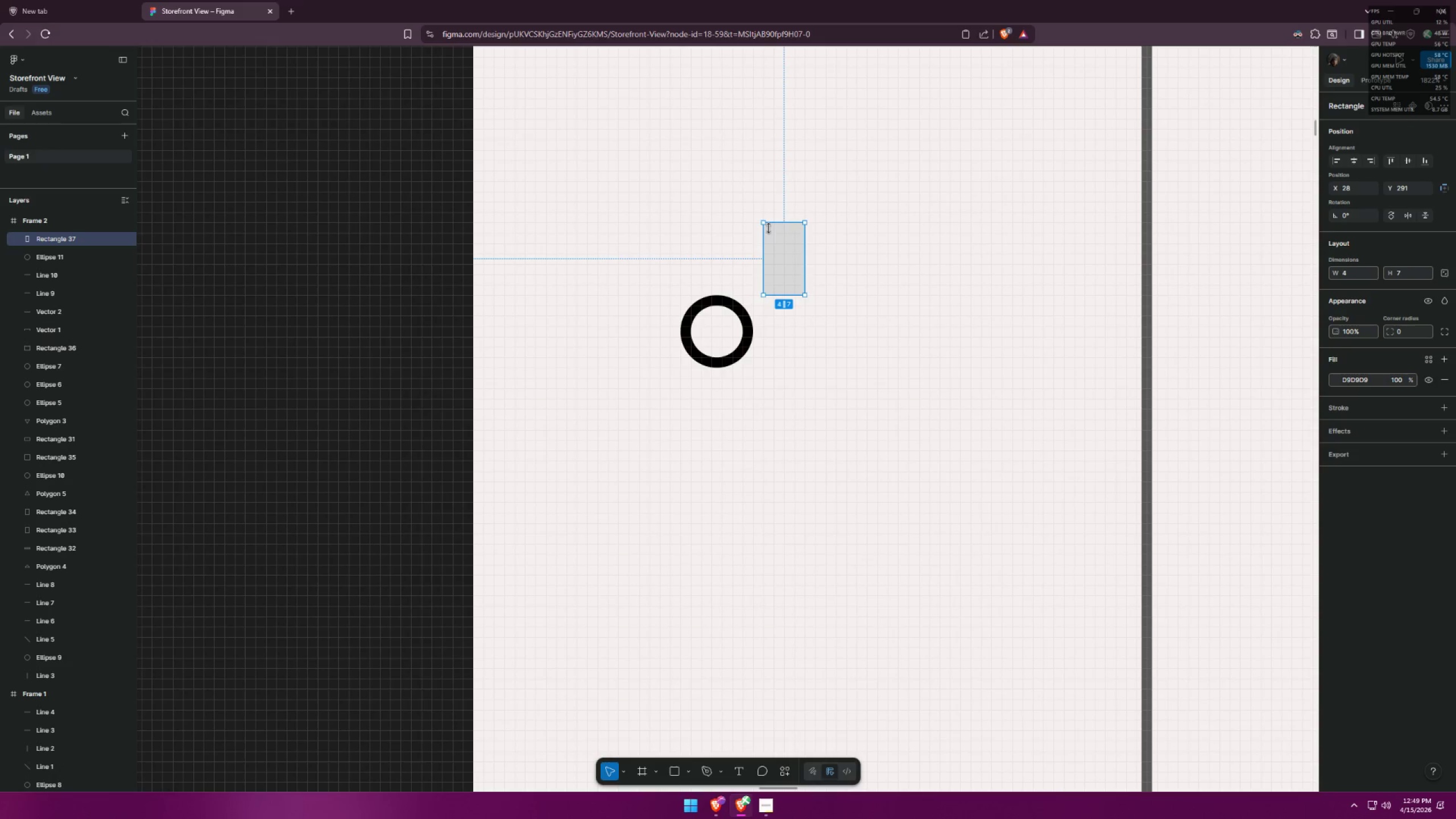 
double_click([774, 240])
 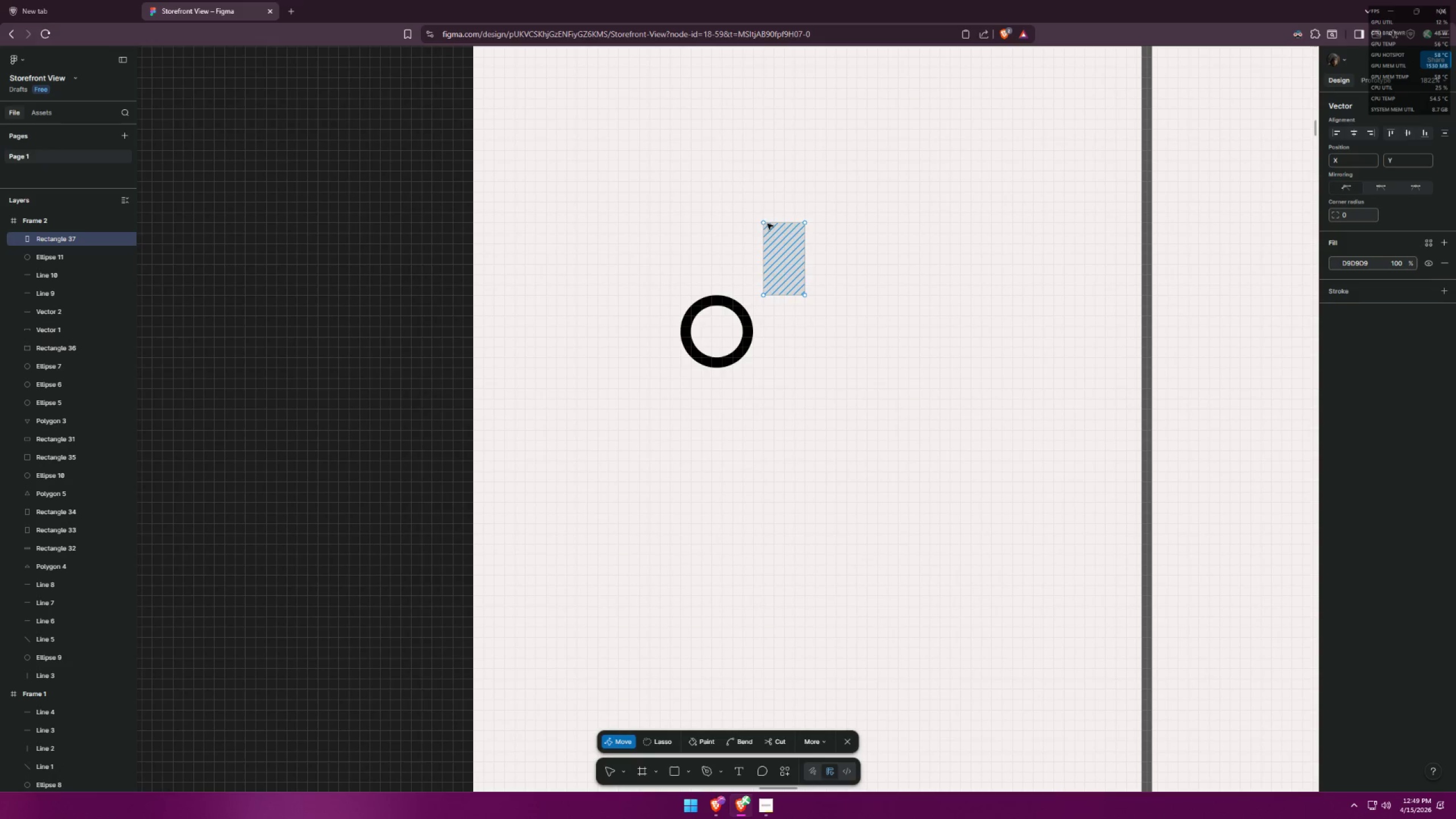 
left_click_drag(start_coordinate=[765, 224], to_coordinate=[776, 221])
 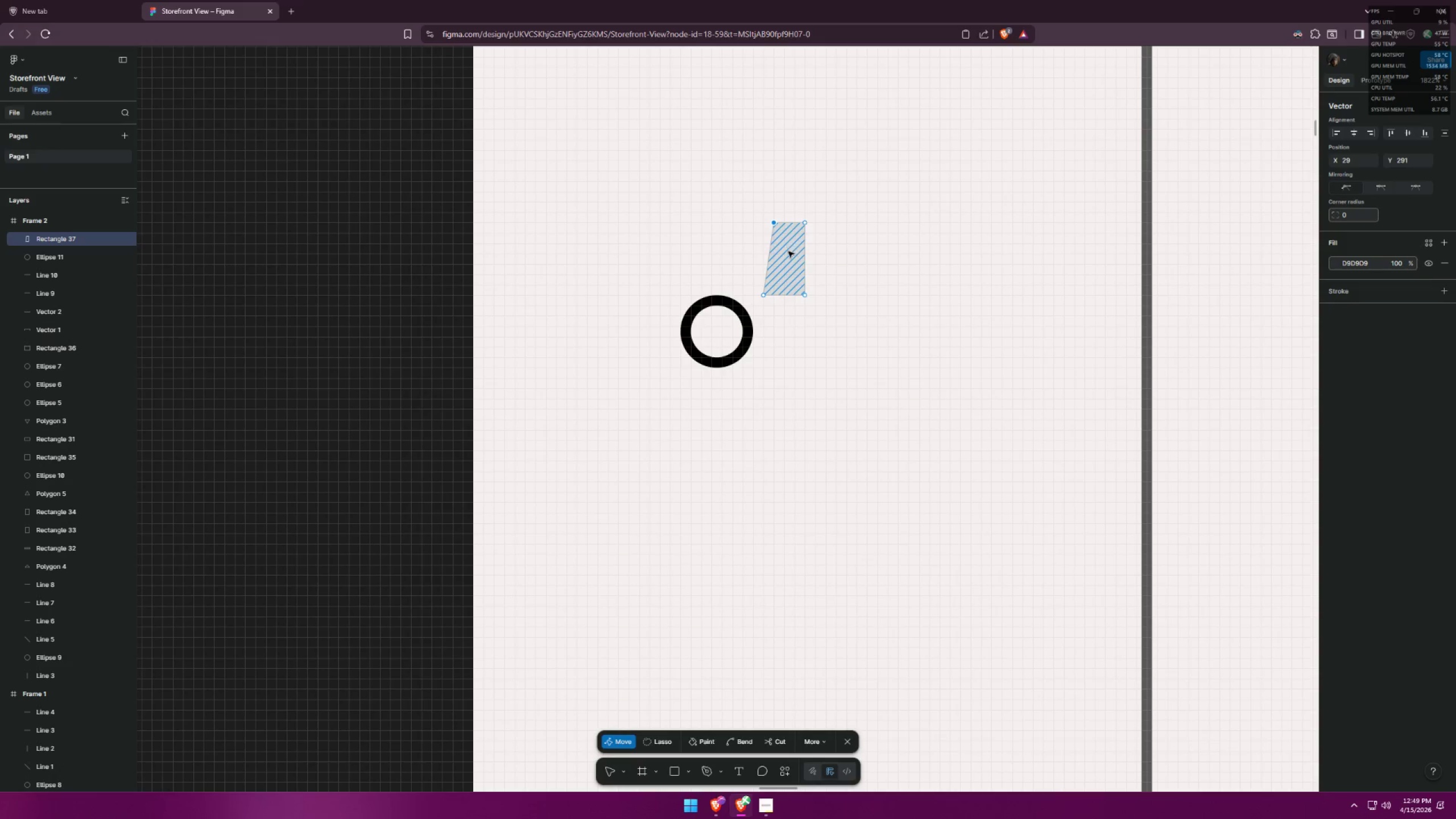 
left_click_drag(start_coordinate=[791, 257], to_coordinate=[724, 263])
 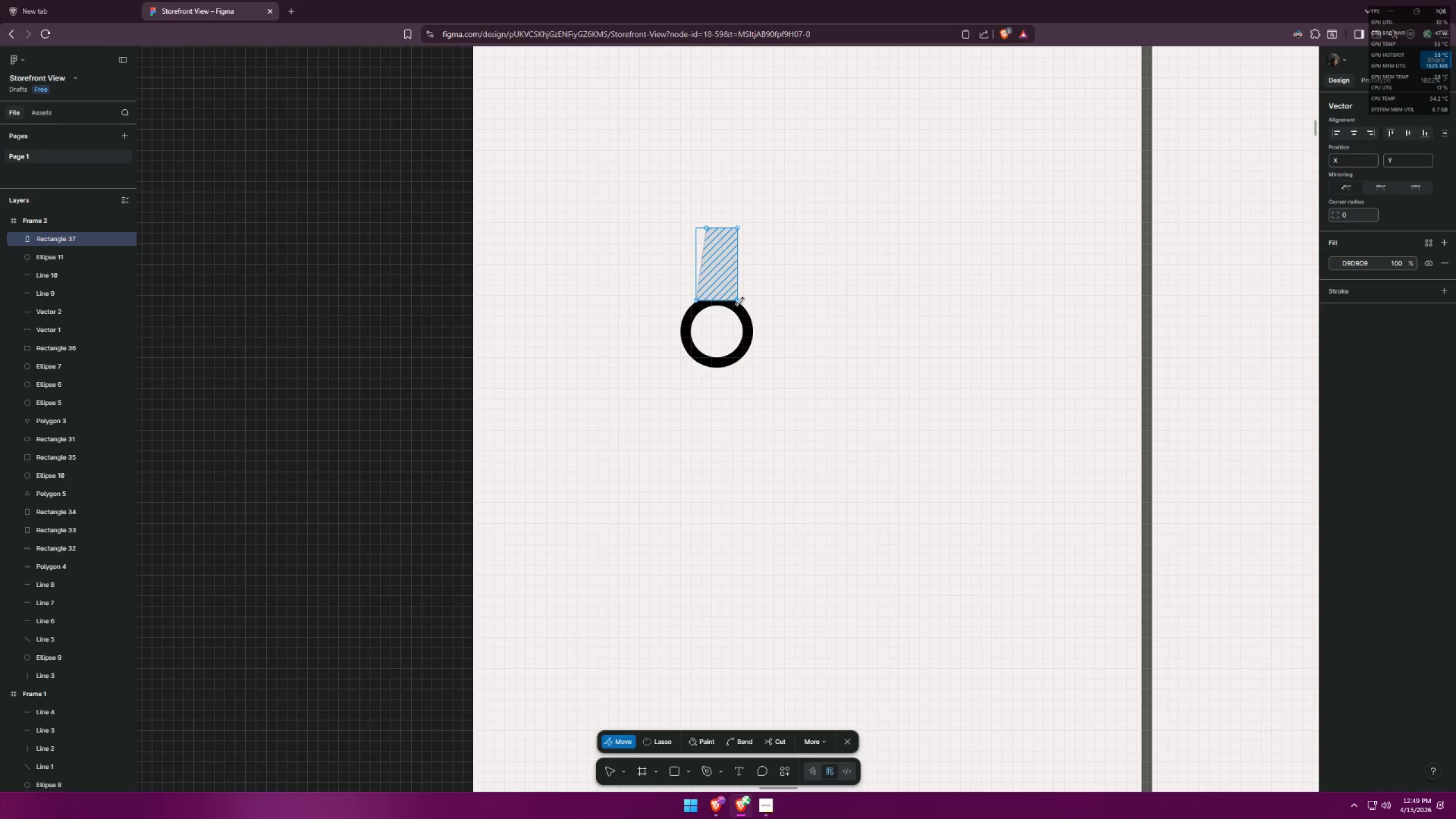 
left_click_drag(start_coordinate=[739, 300], to_coordinate=[742, 307])
 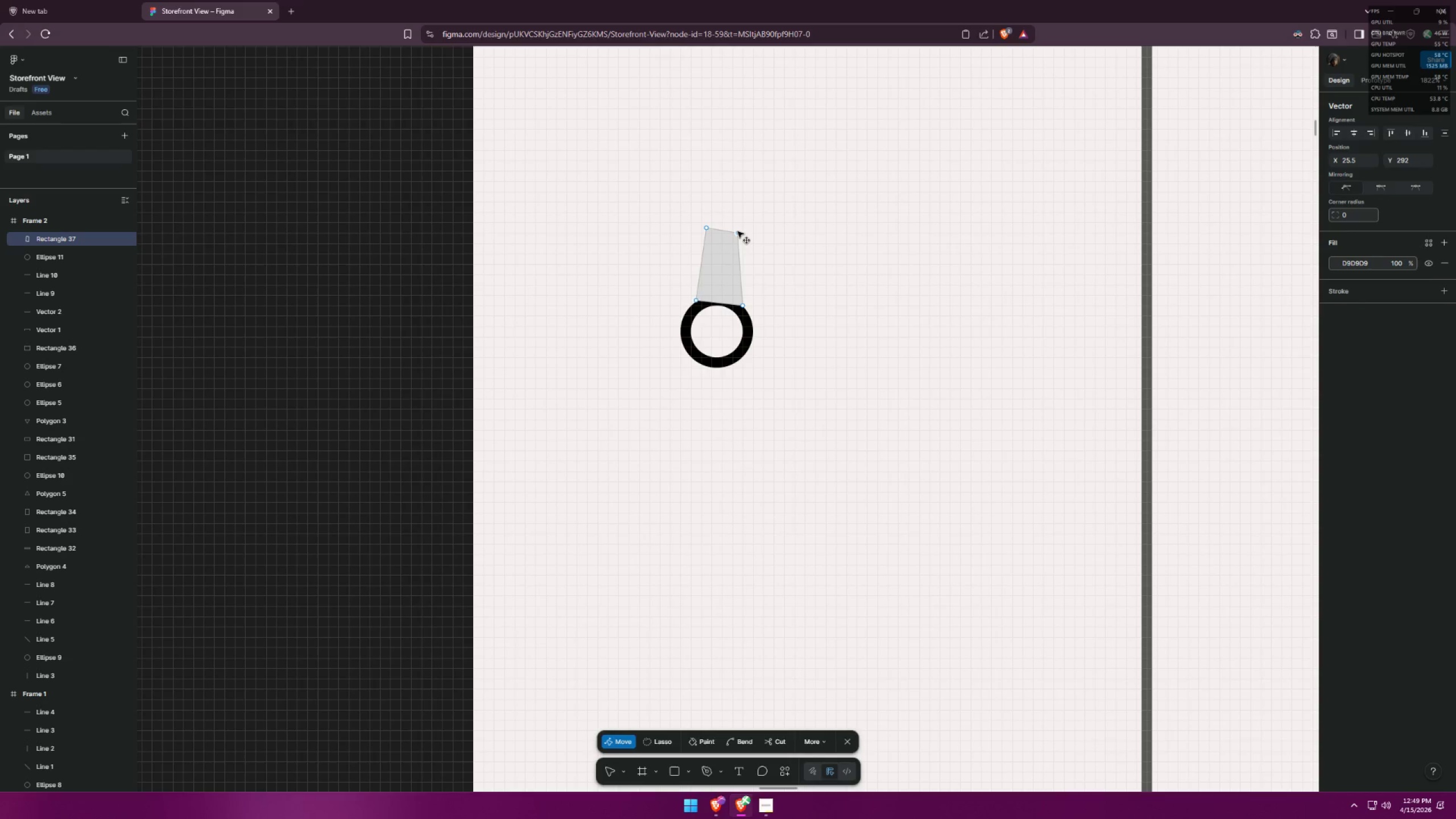 
key(Alt+AltLeft)
 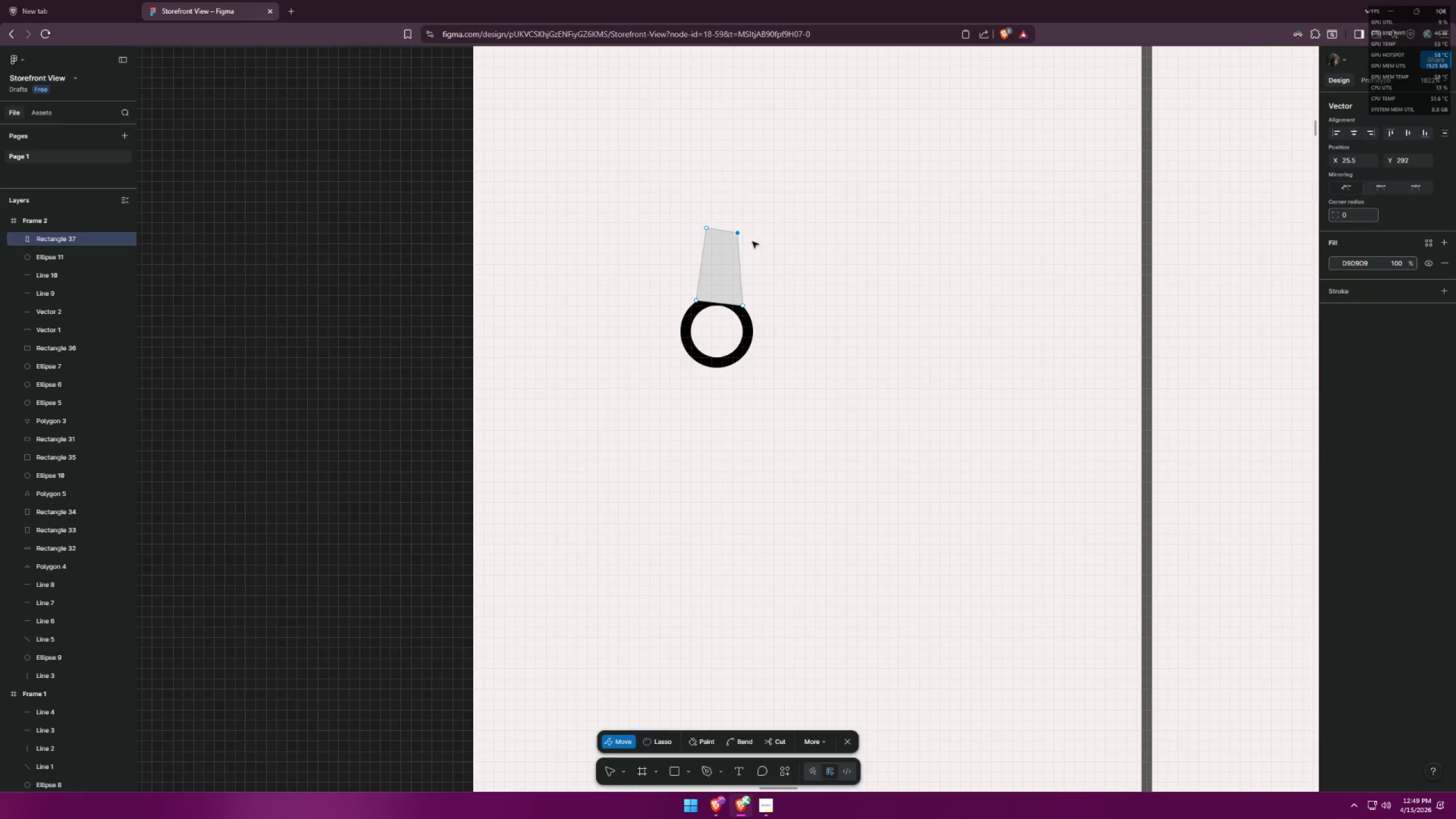 
key(Alt+Tab)
 